 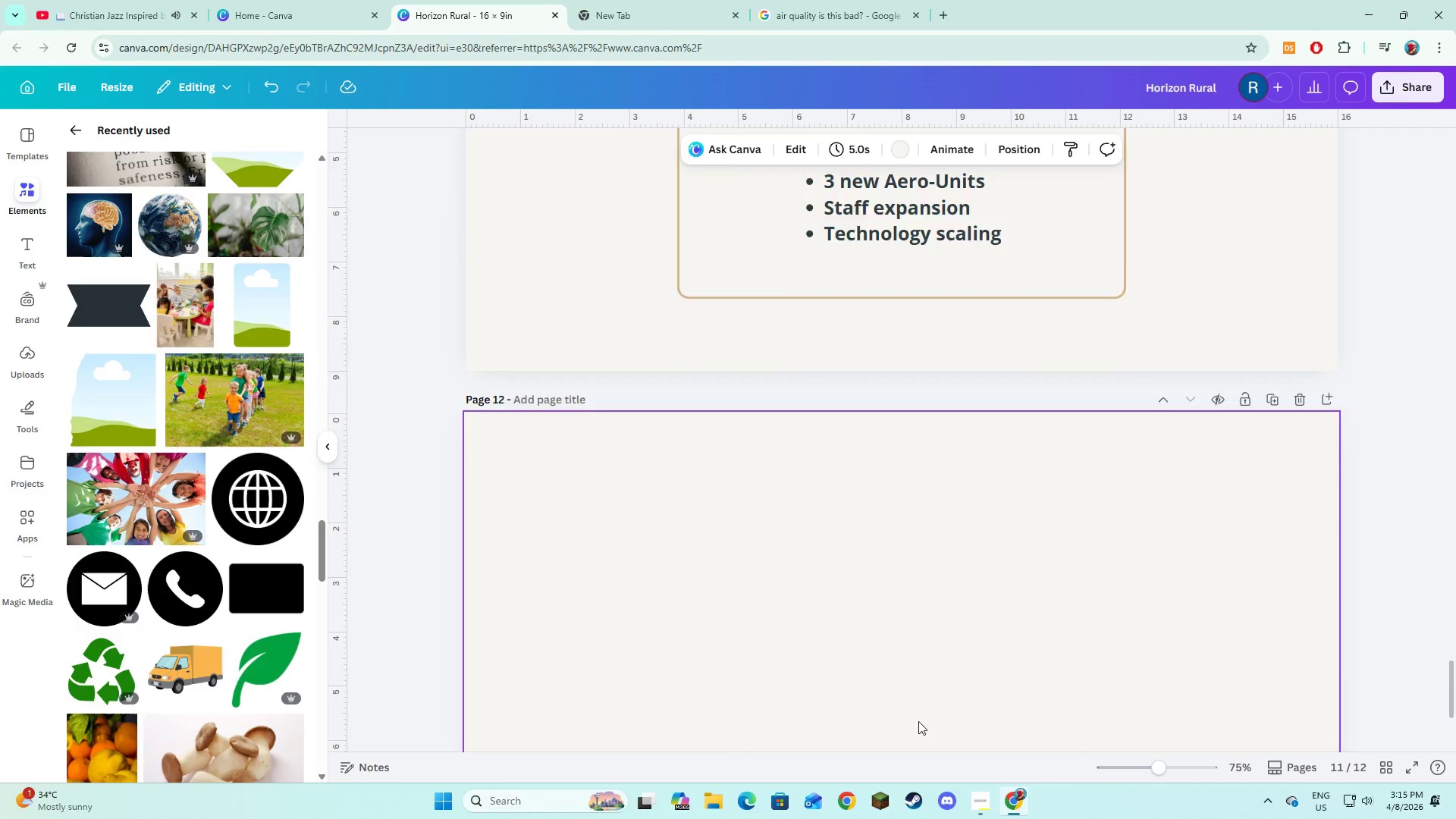 
scroll: coordinate [1152, 649], scroll_direction: up, amount: 3.0
 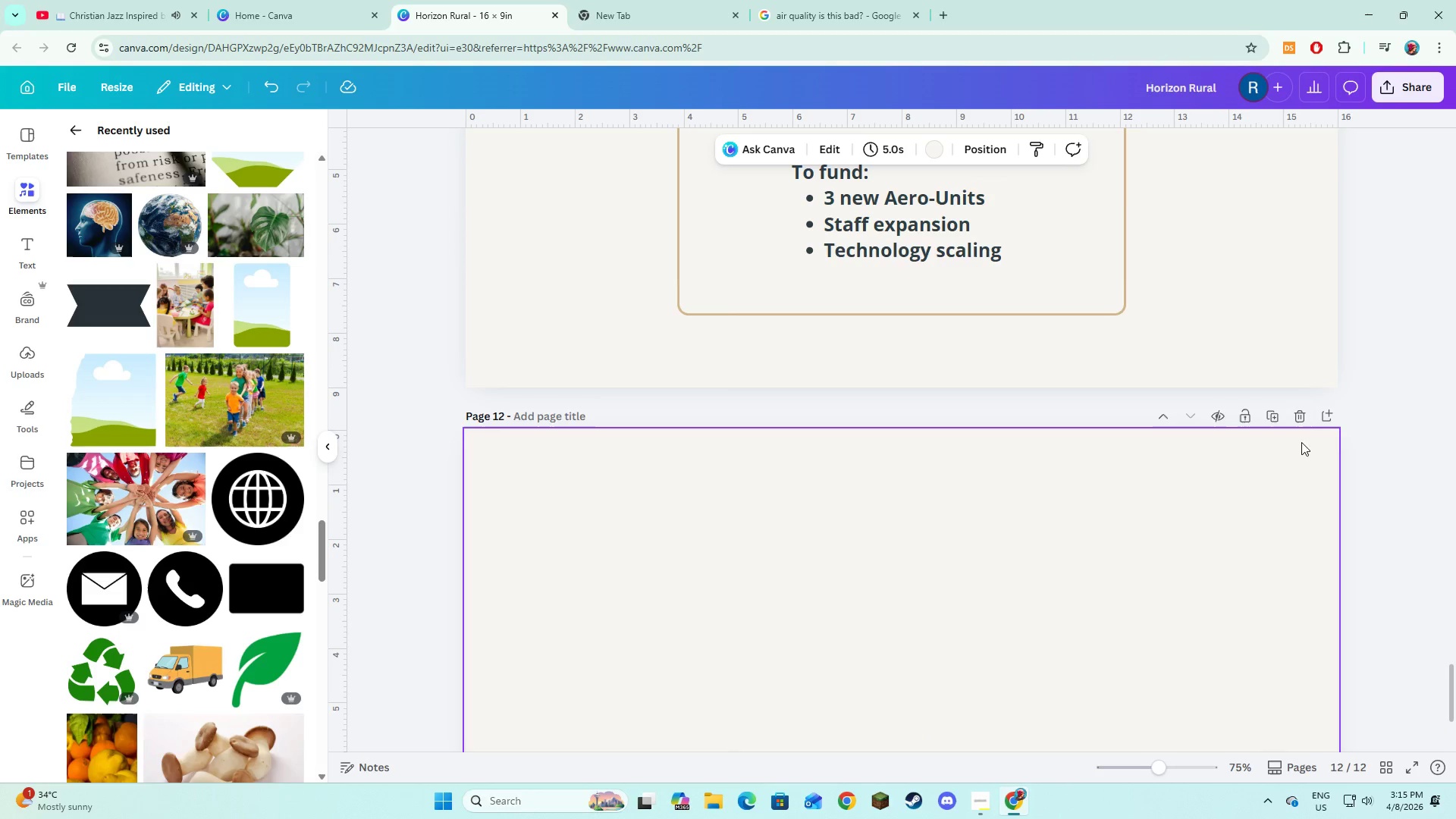 
left_click([1305, 419])
 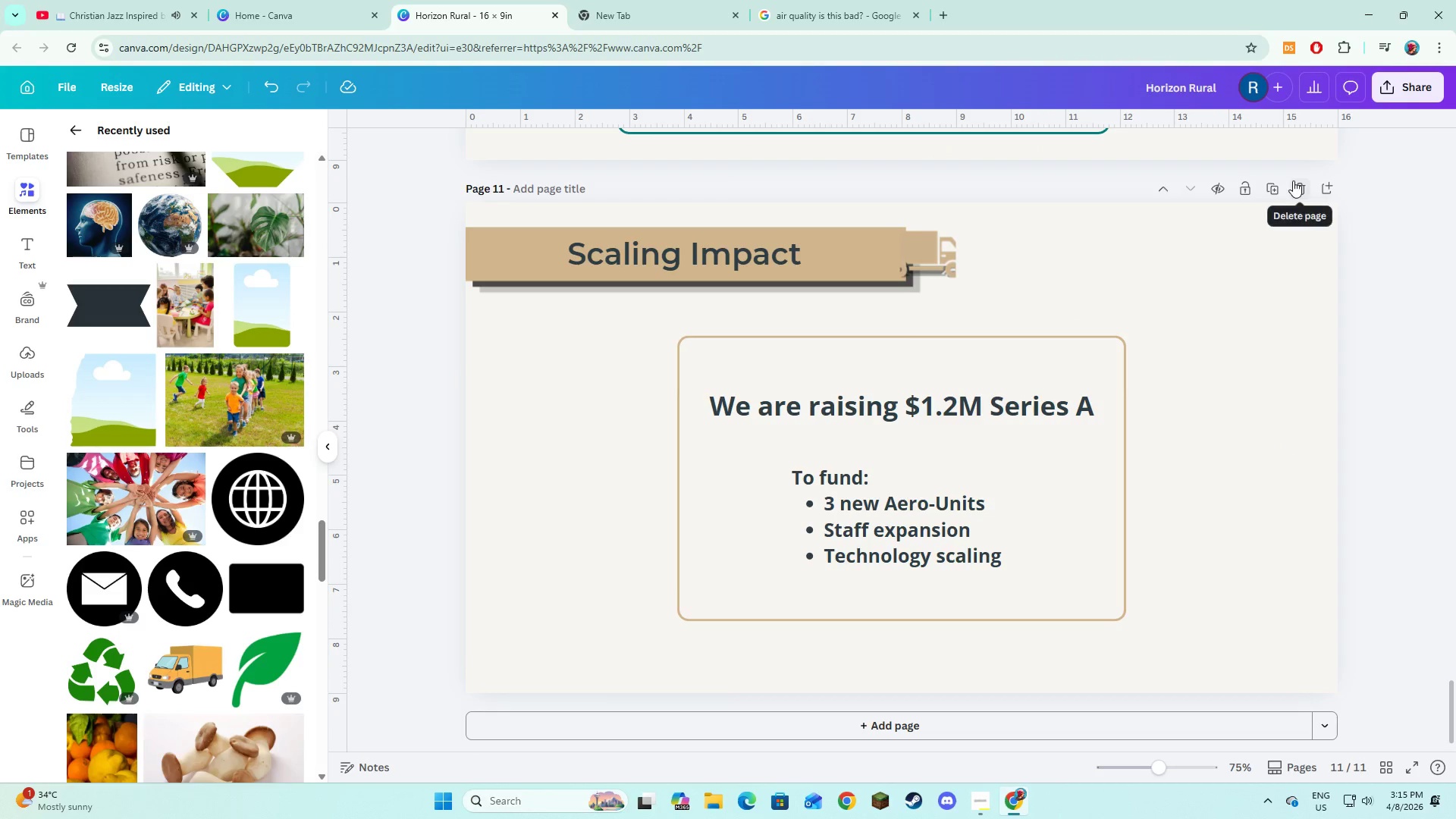 
left_click([1279, 182])
 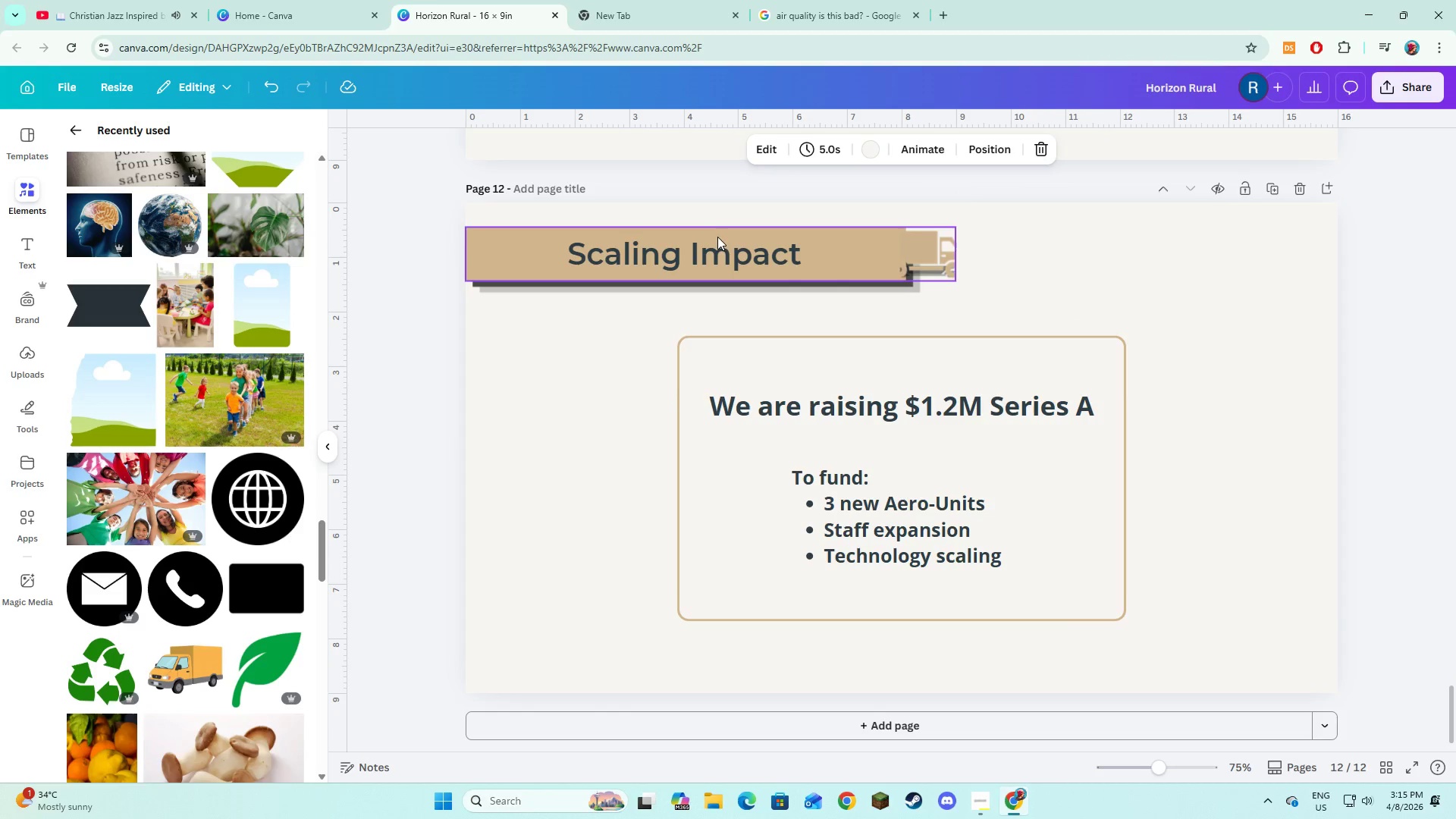 
scroll: coordinate [766, 256], scroll_direction: up, amount: 19.0
 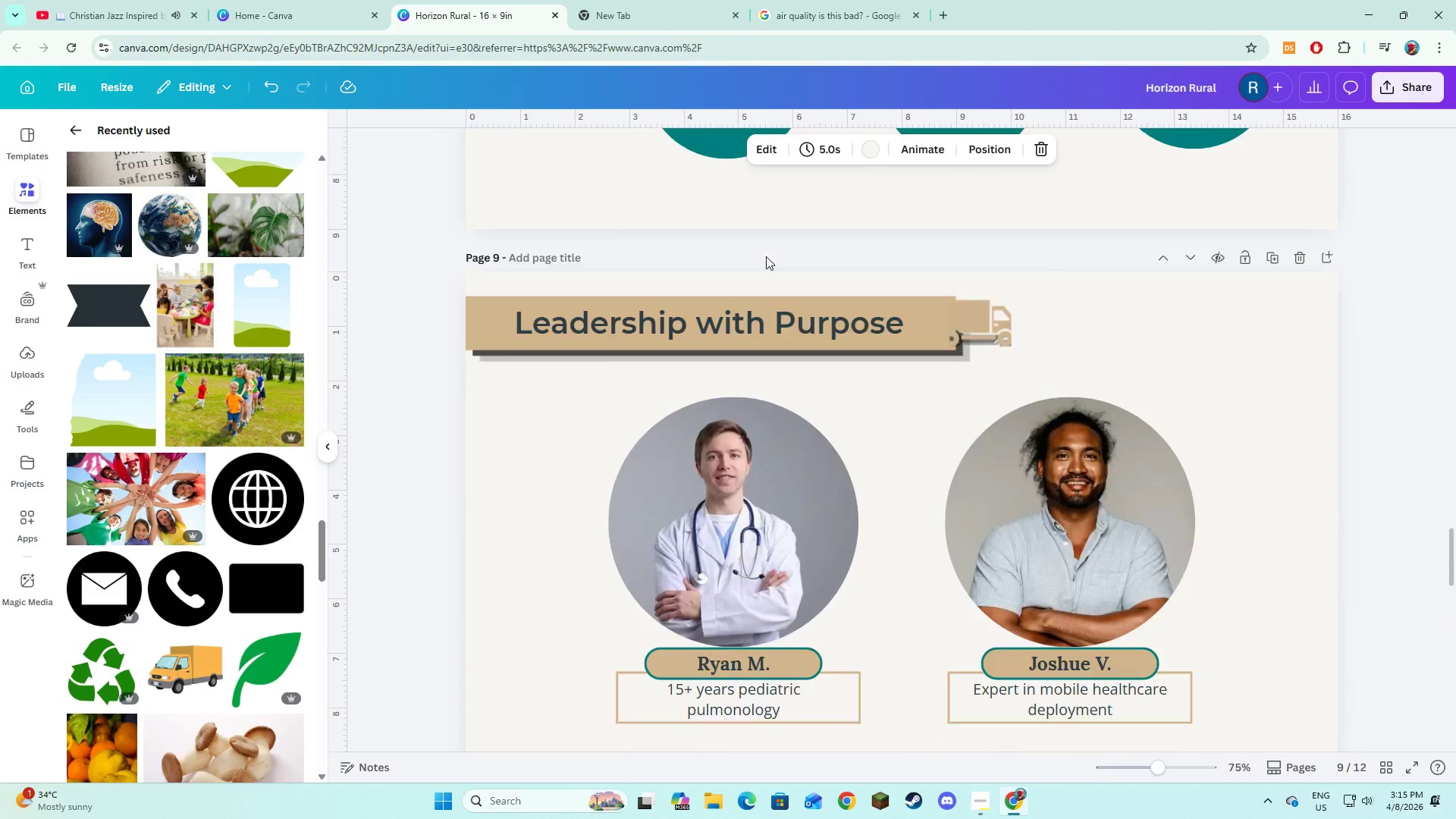 
scroll: coordinate [766, 259], scroll_direction: down, amount: 23.0
 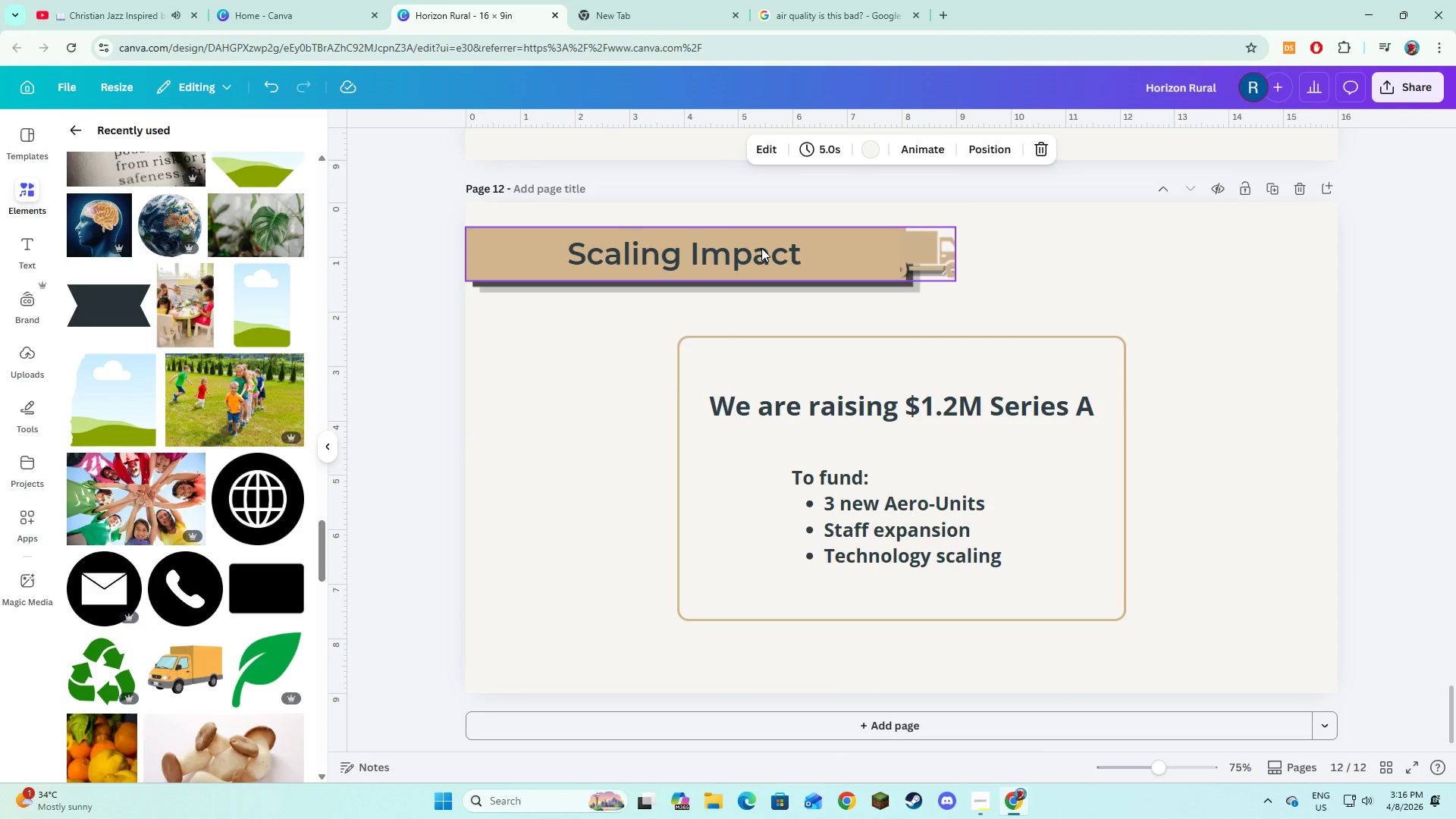 
double_click([761, 248])
 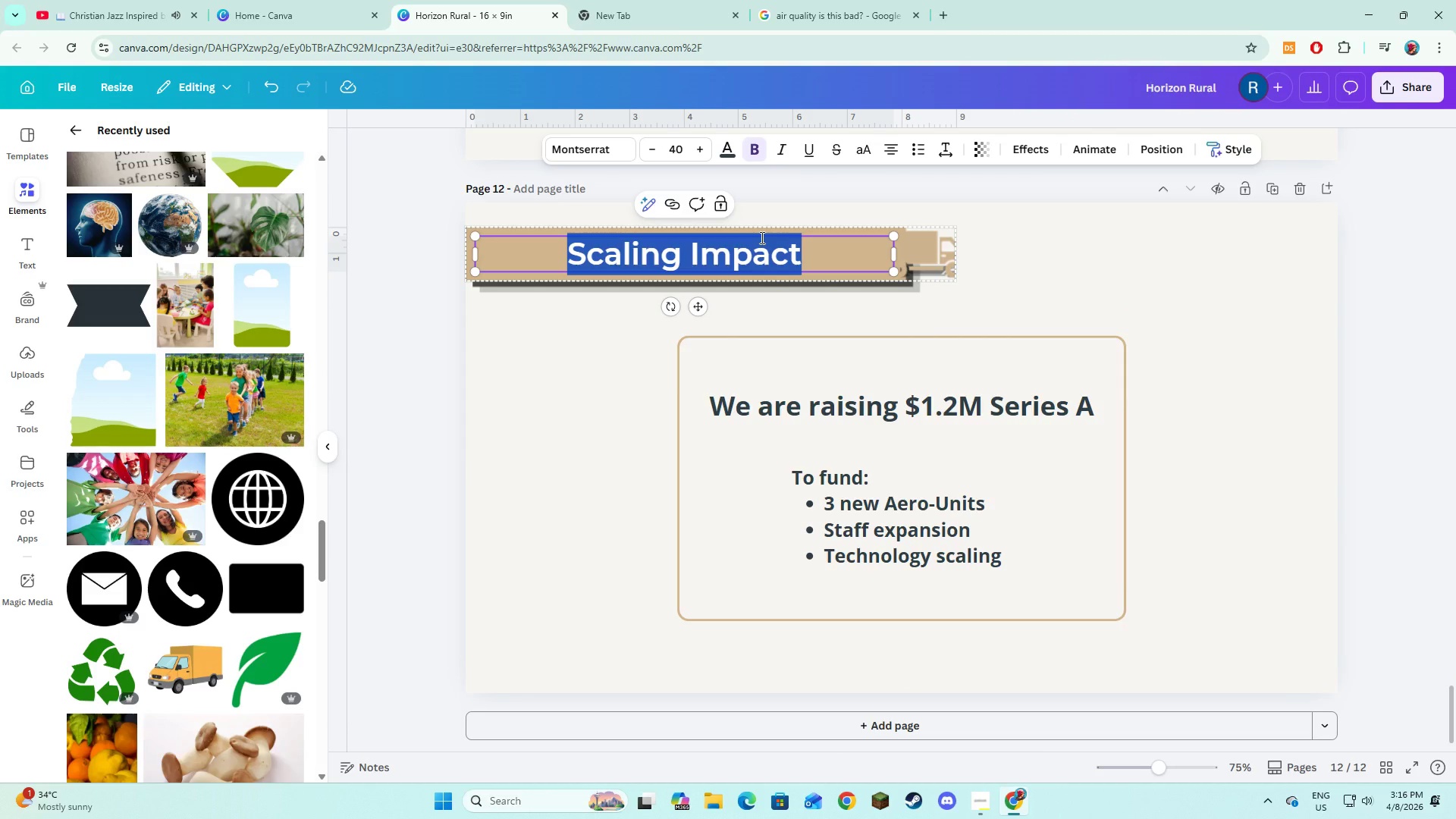 
wait(6.67)
 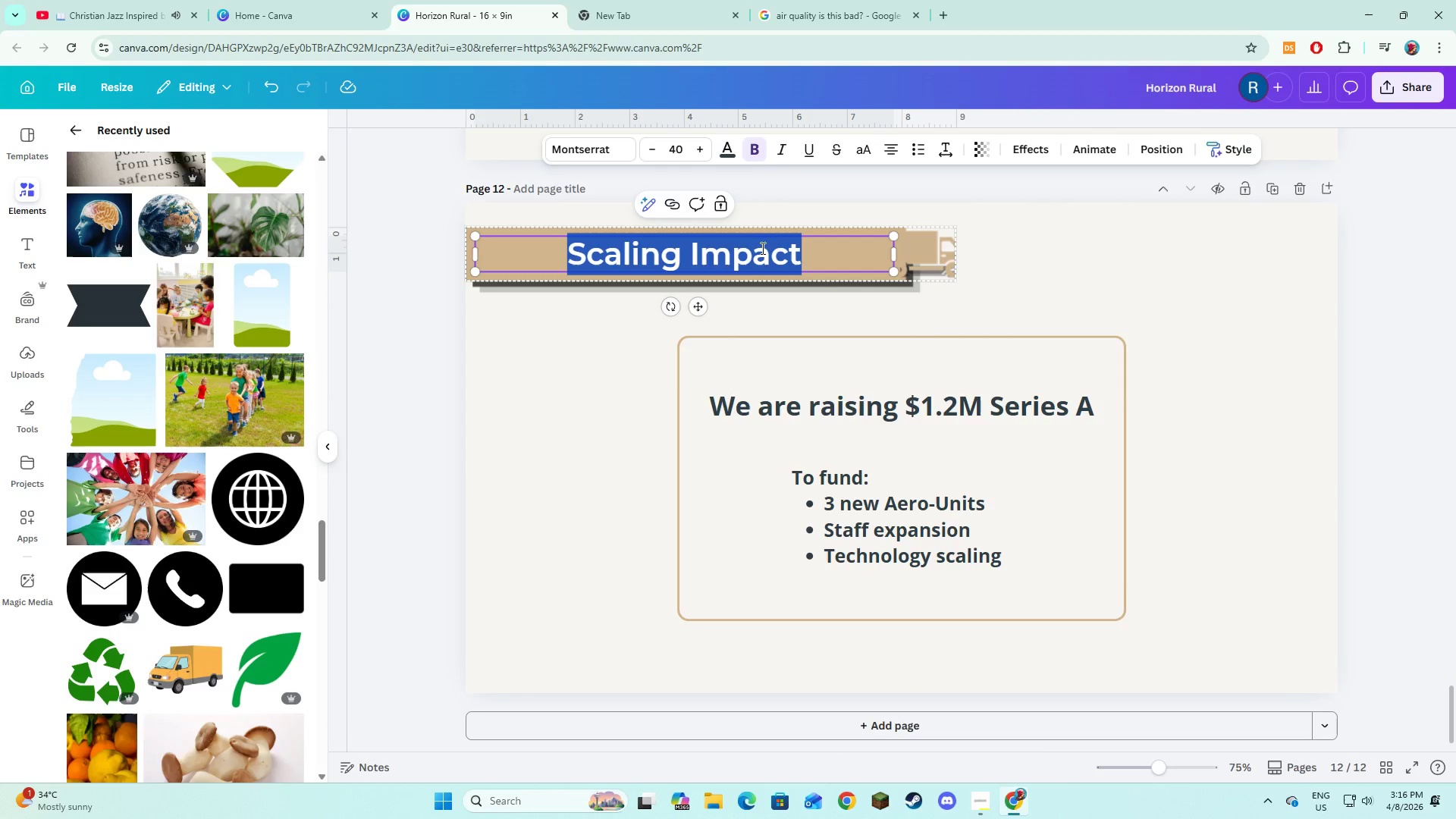 
type(Join Us in Ref)
key(Backspace)
type(defining Rural Care)
 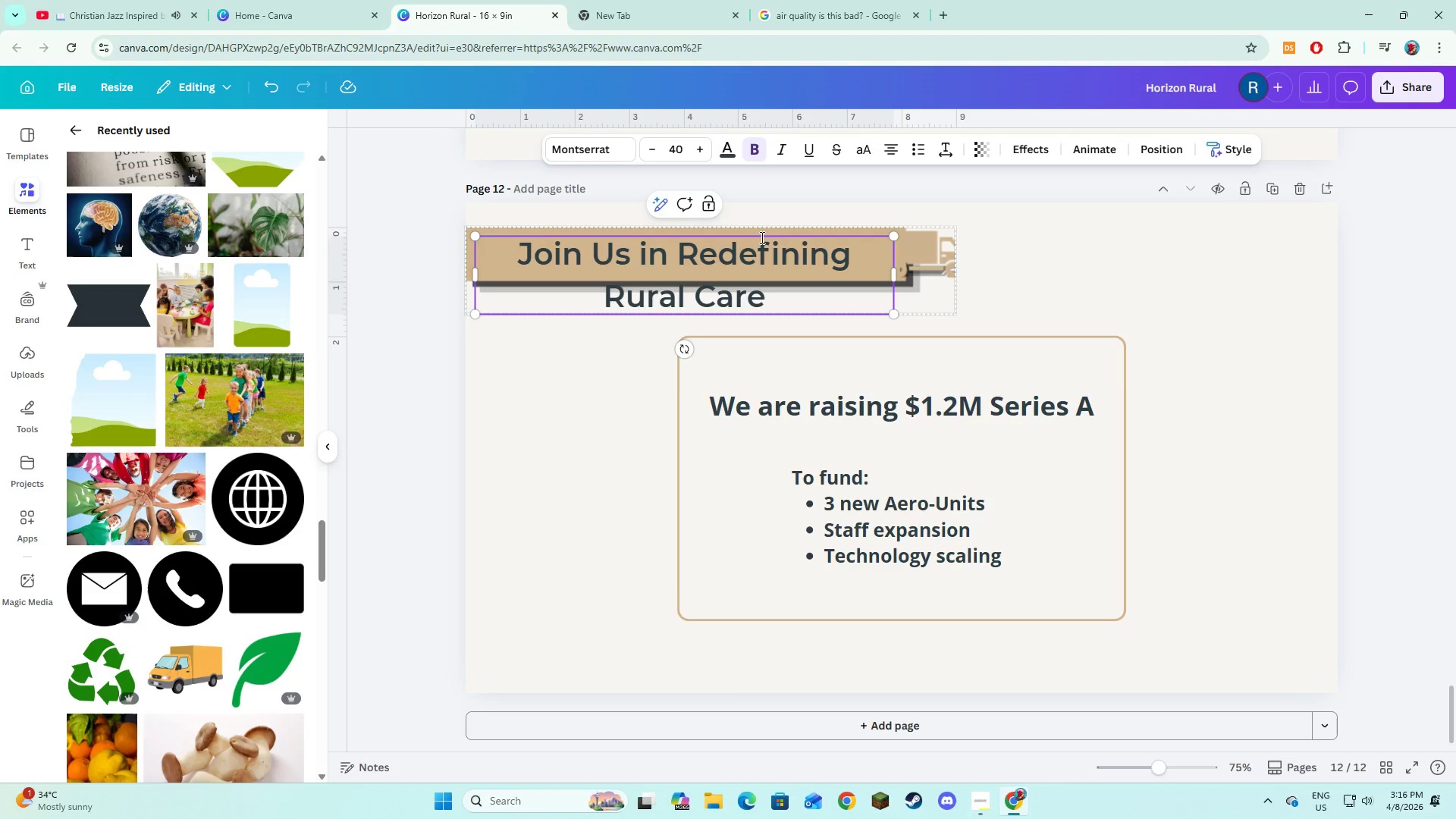 
left_click([920, 260])
 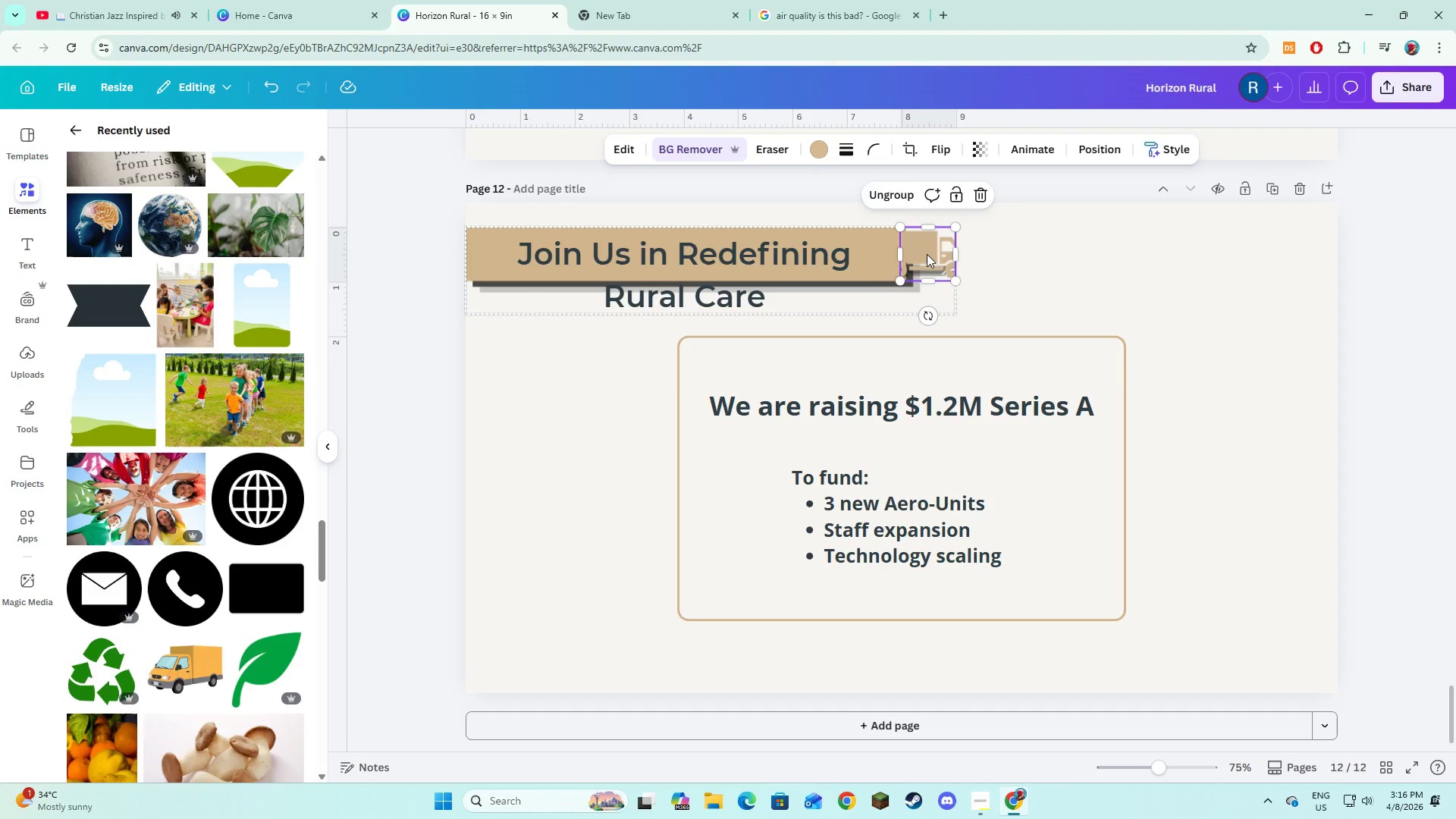 
left_click_drag(start_coordinate=[927, 254], to_coordinate=[1073, 256])
 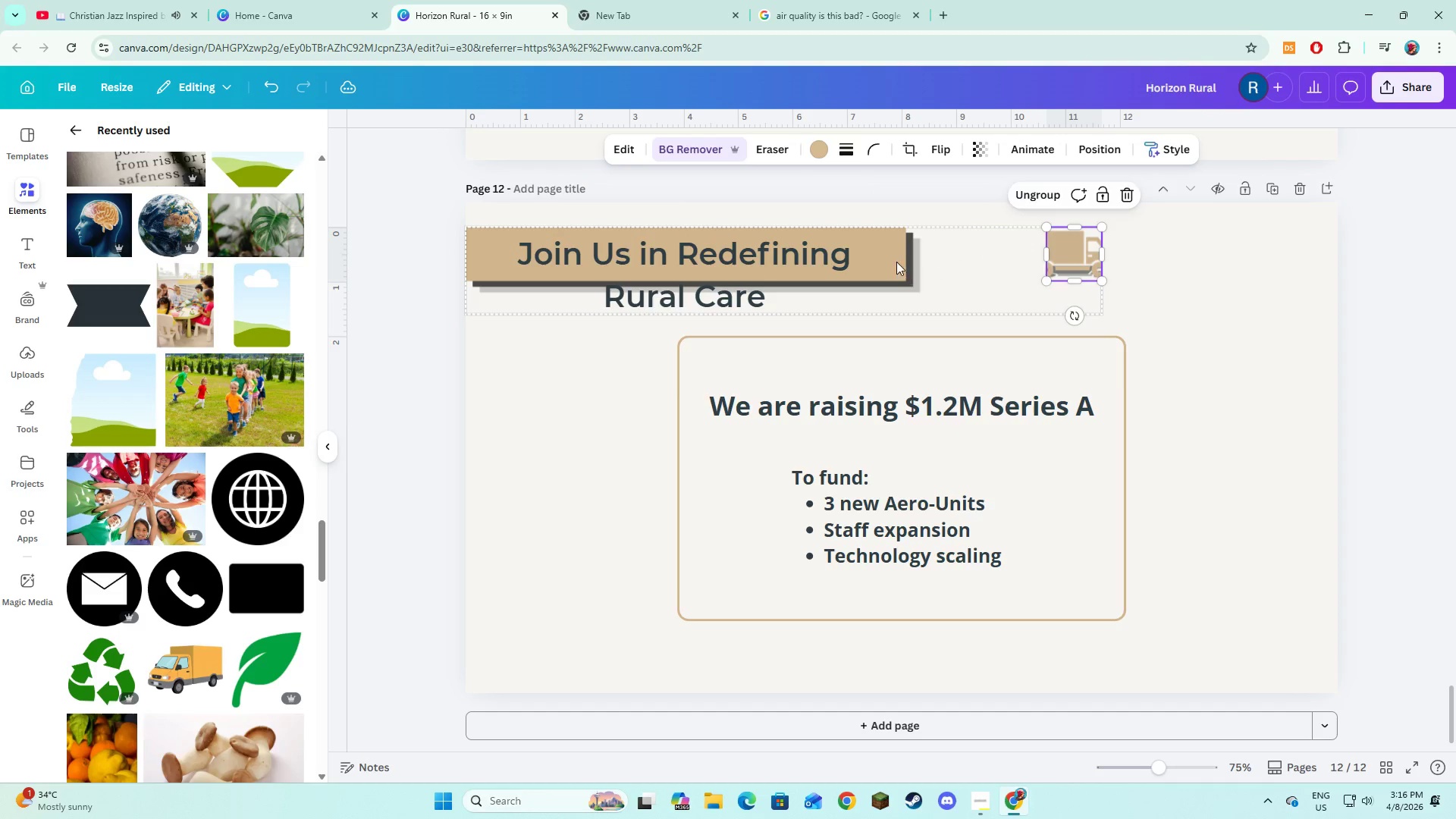 
left_click([894, 261])
 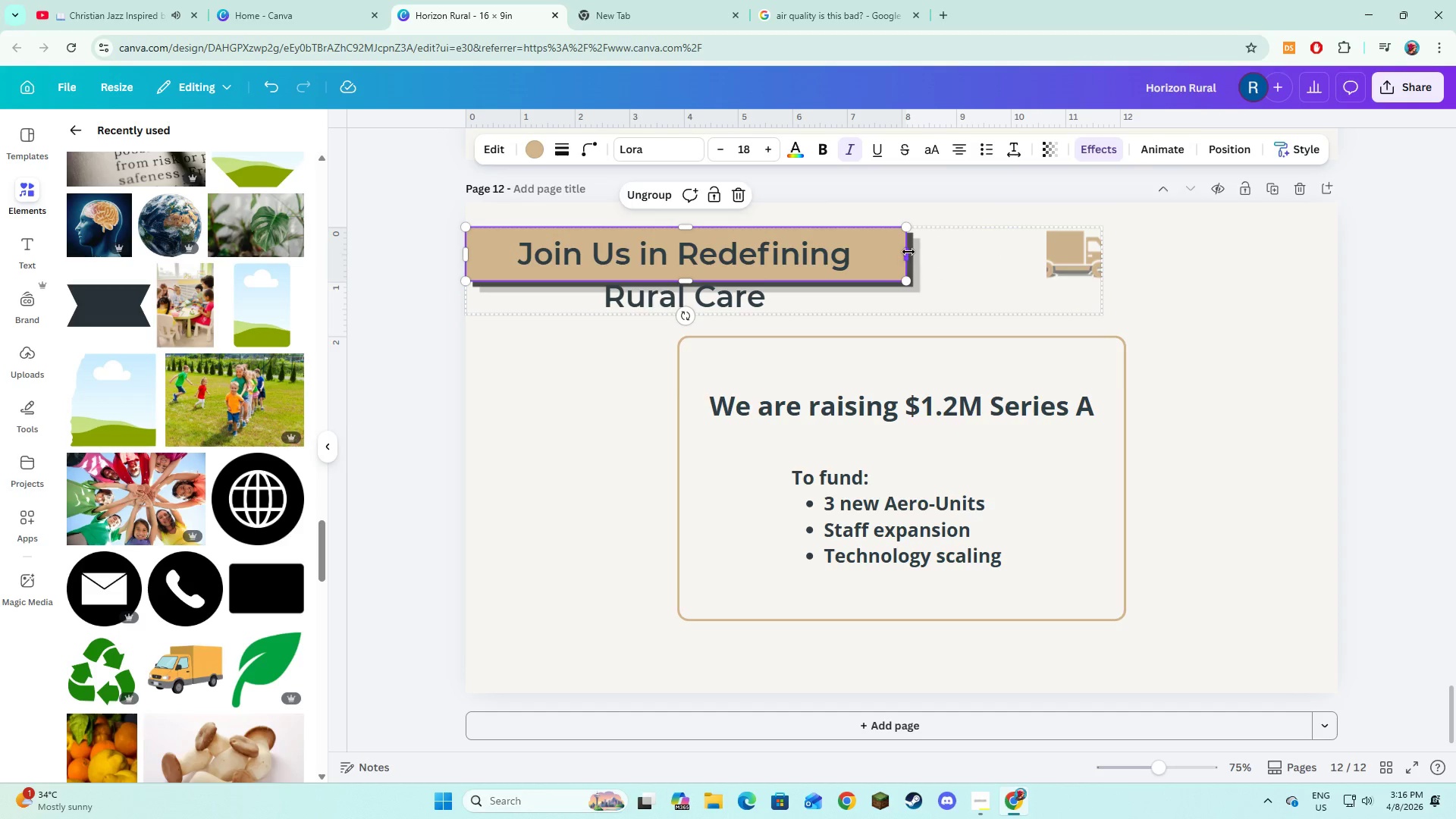 
left_click_drag(start_coordinate=[908, 252], to_coordinate=[1051, 271])
 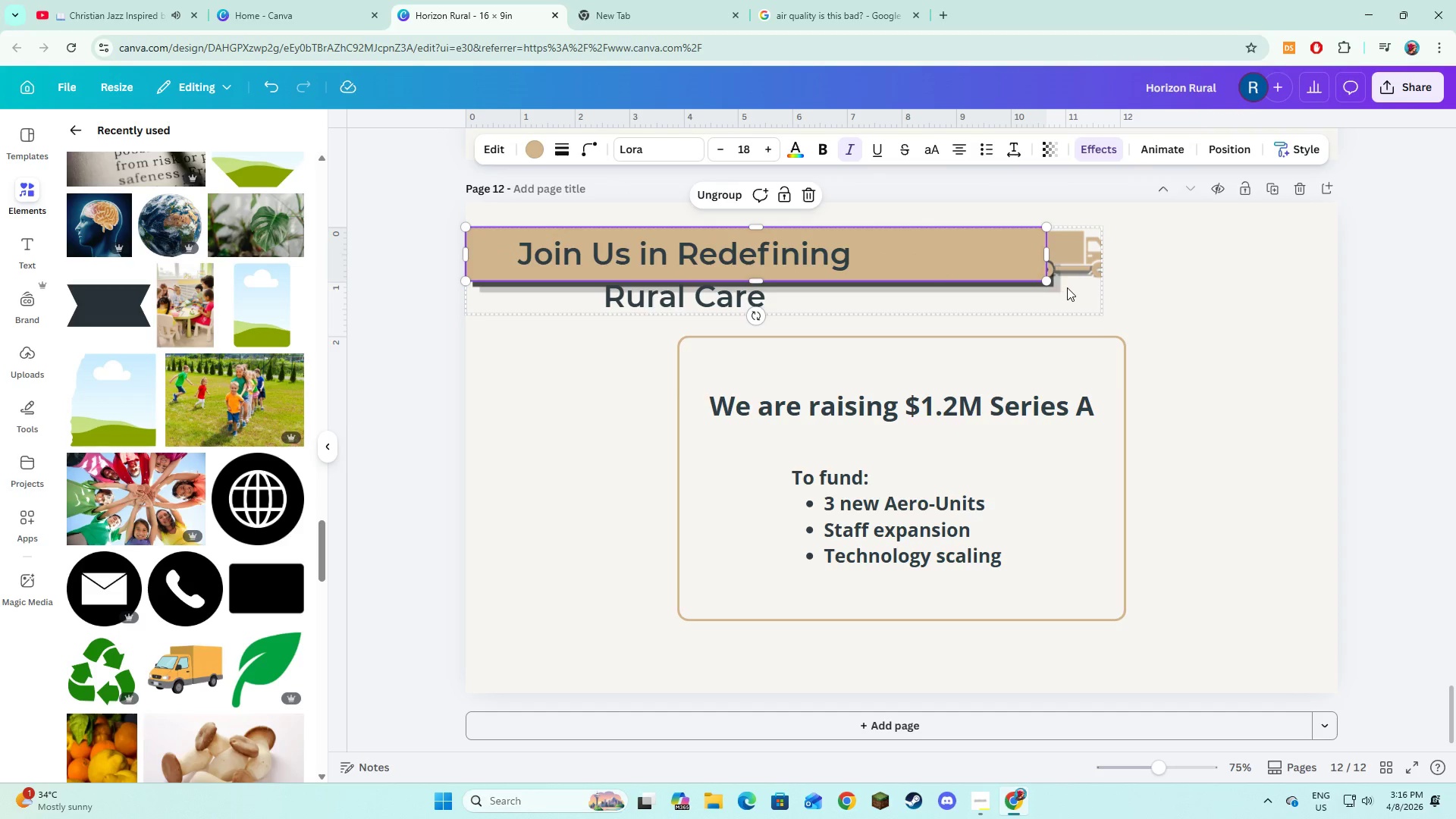 
left_click([1067, 287])
 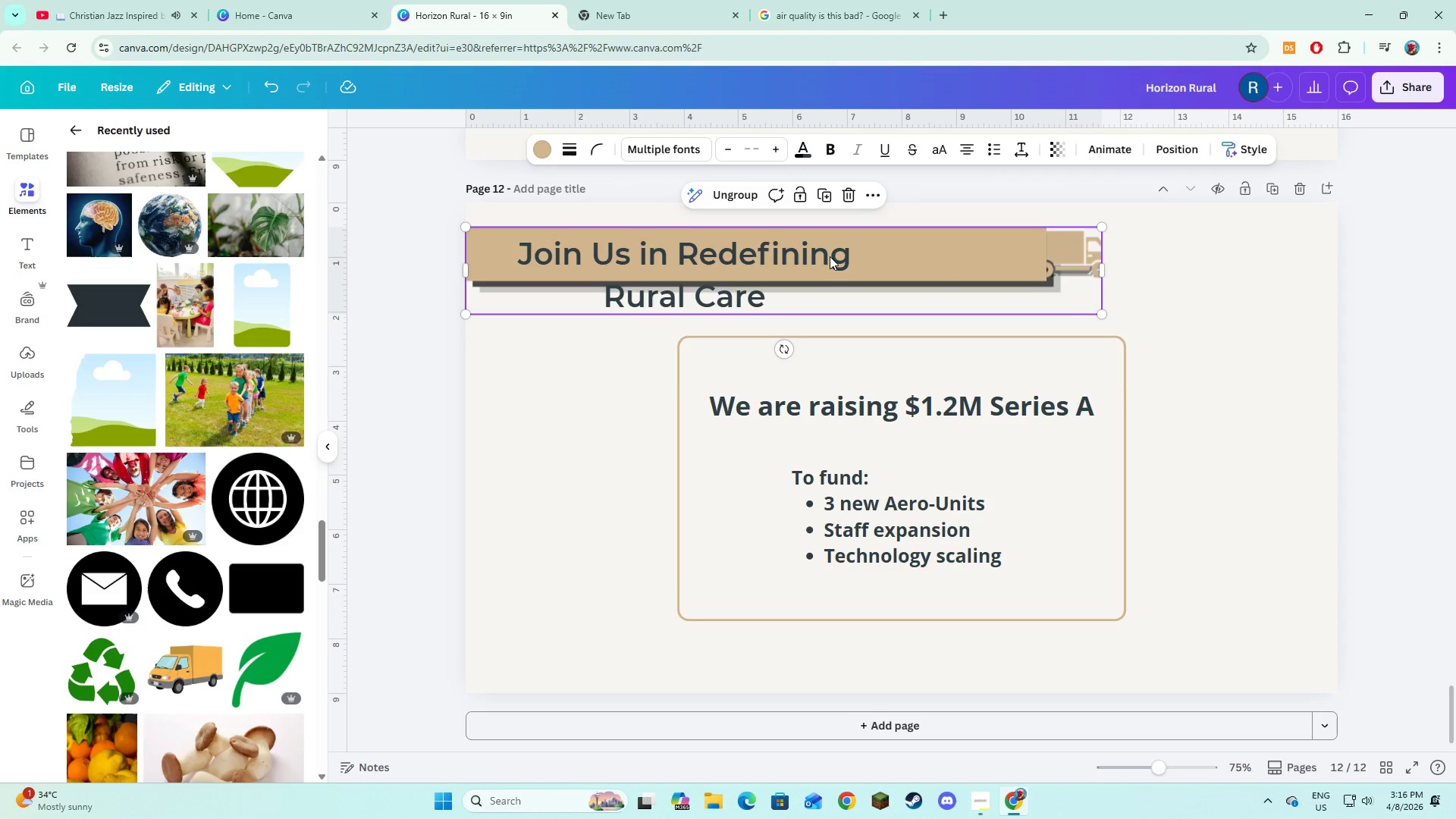 
left_click([830, 257])
 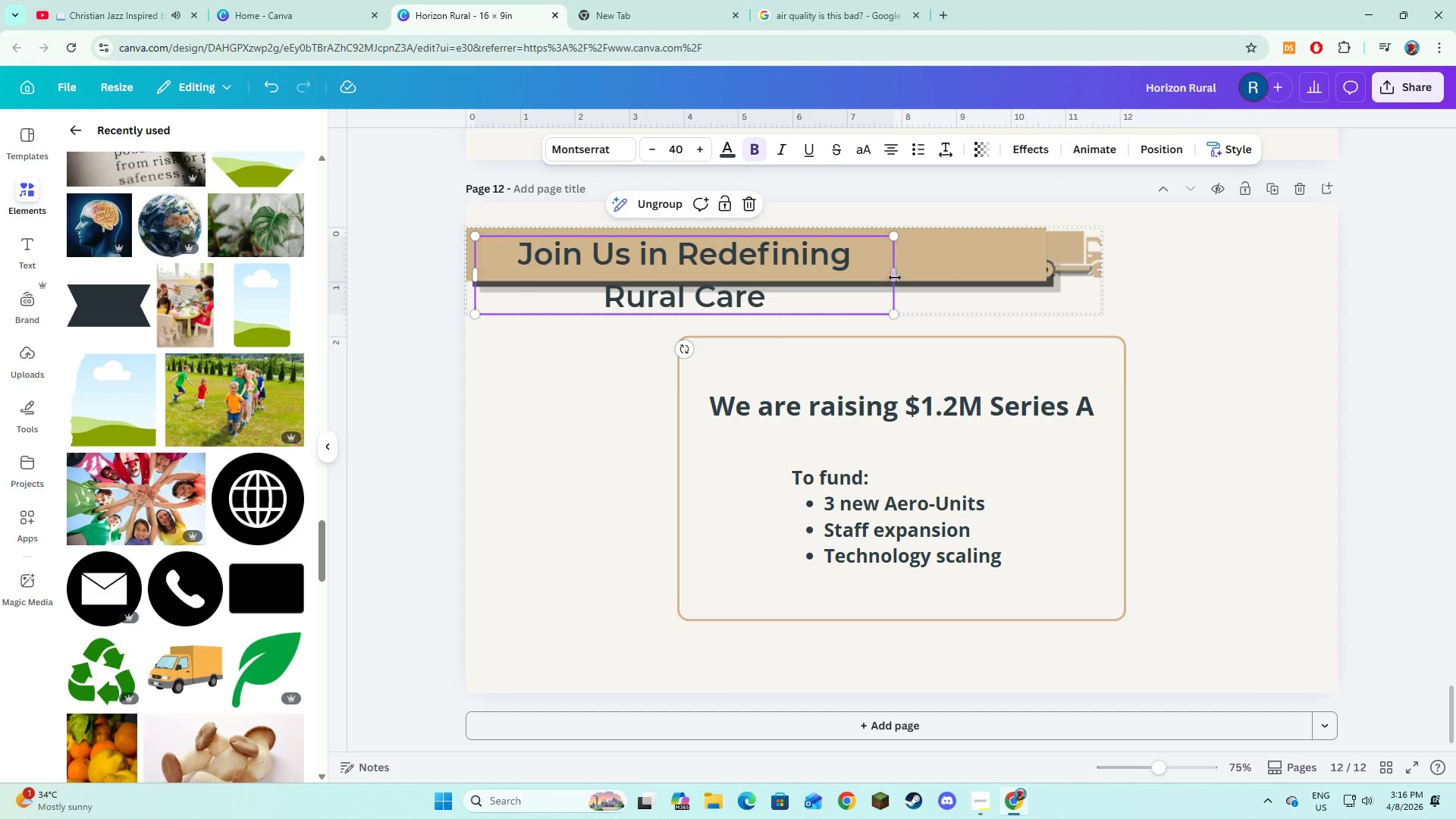 
left_click_drag(start_coordinate=[895, 278], to_coordinate=[1046, 272])
 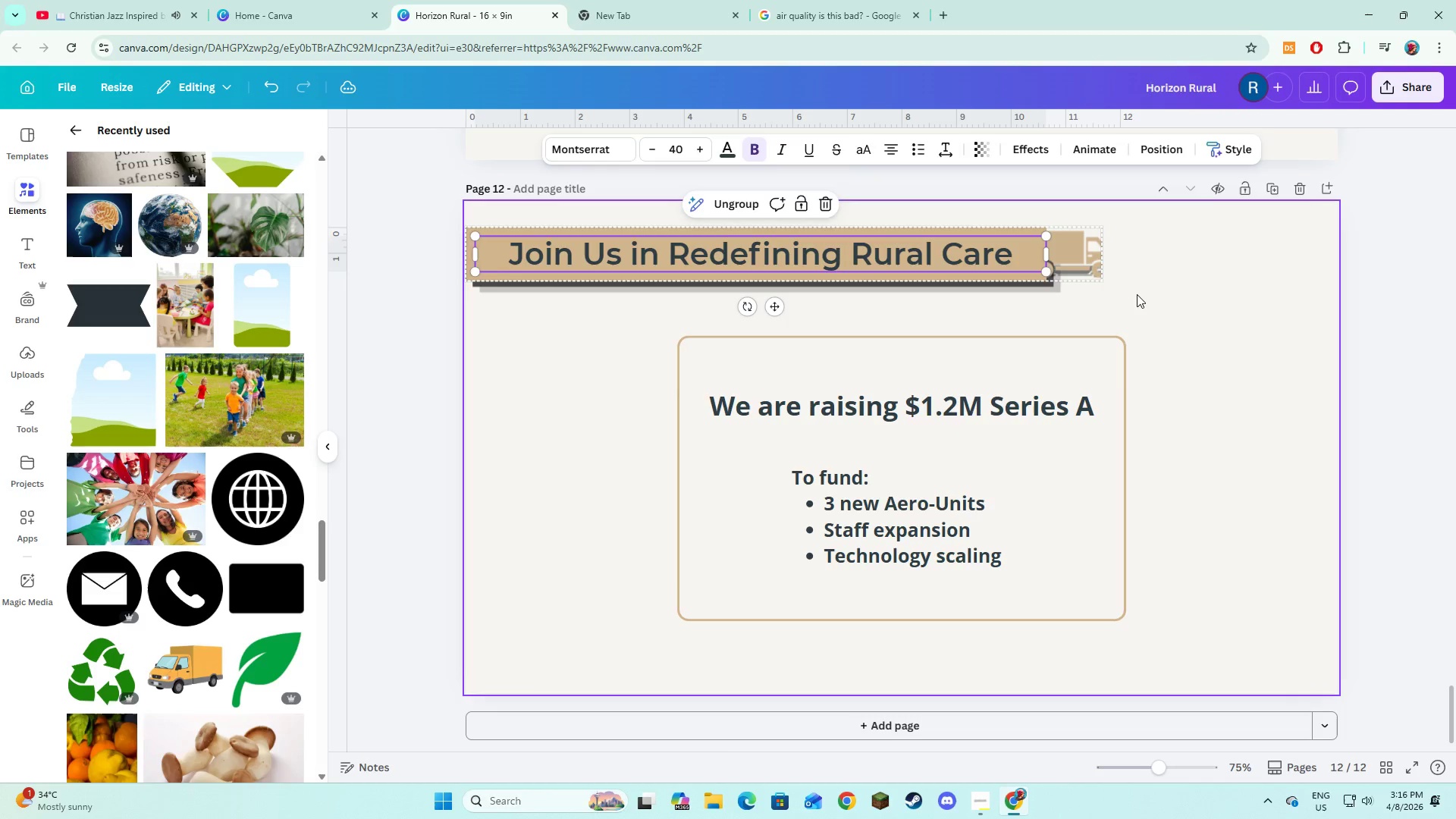 
left_click([1137, 294])
 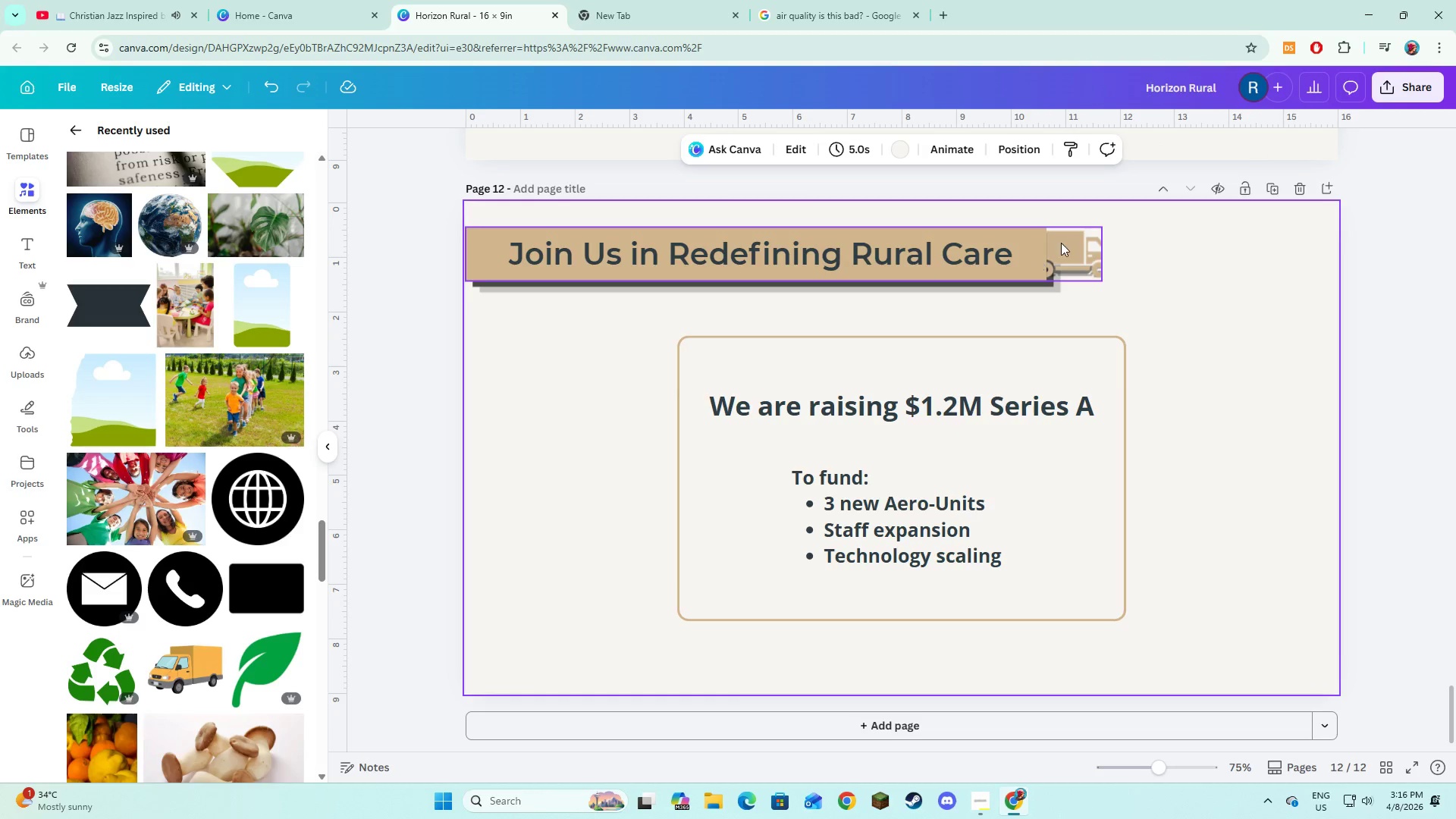 
left_click([1094, 231])
 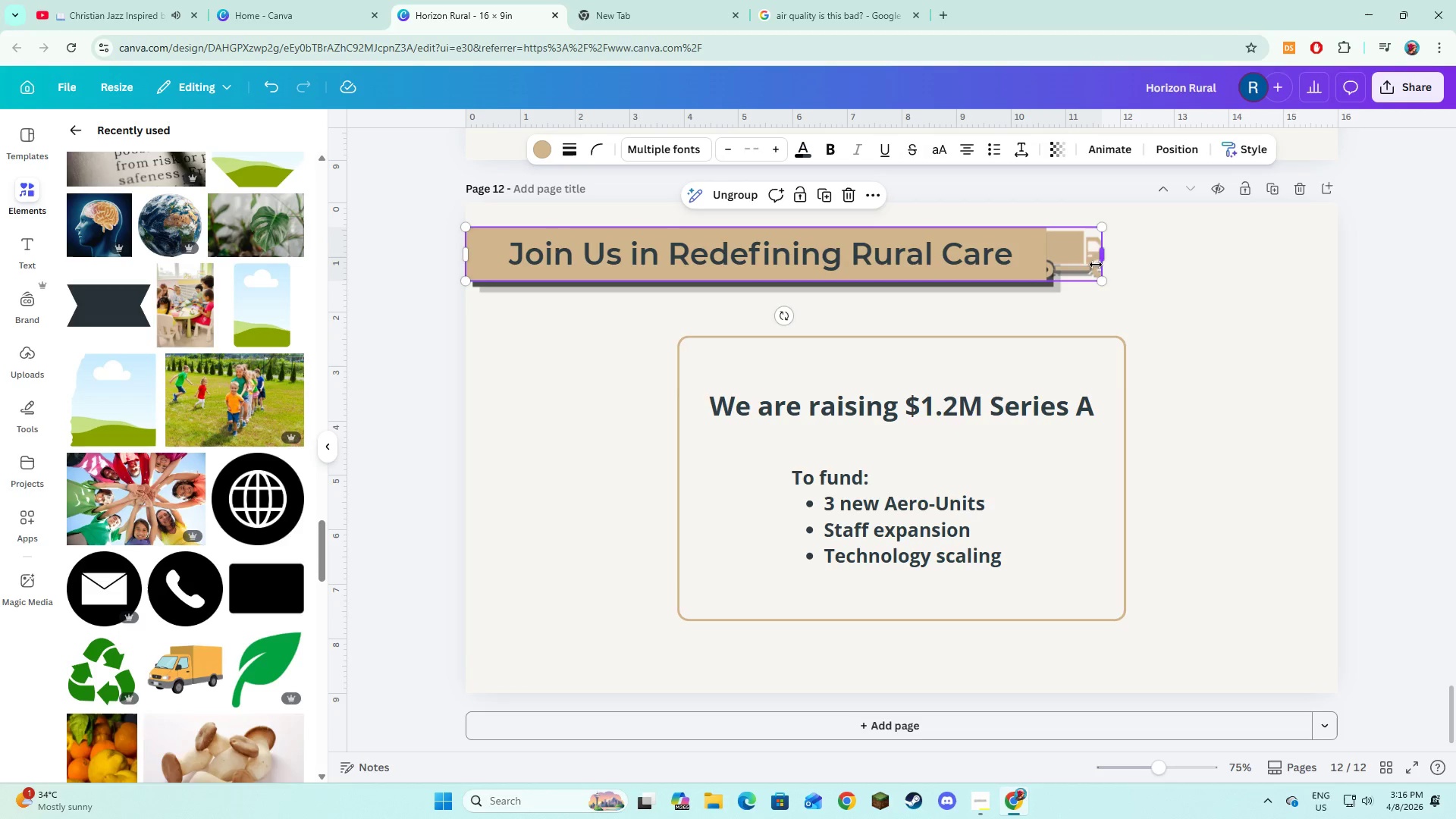 
double_click([1080, 246])
 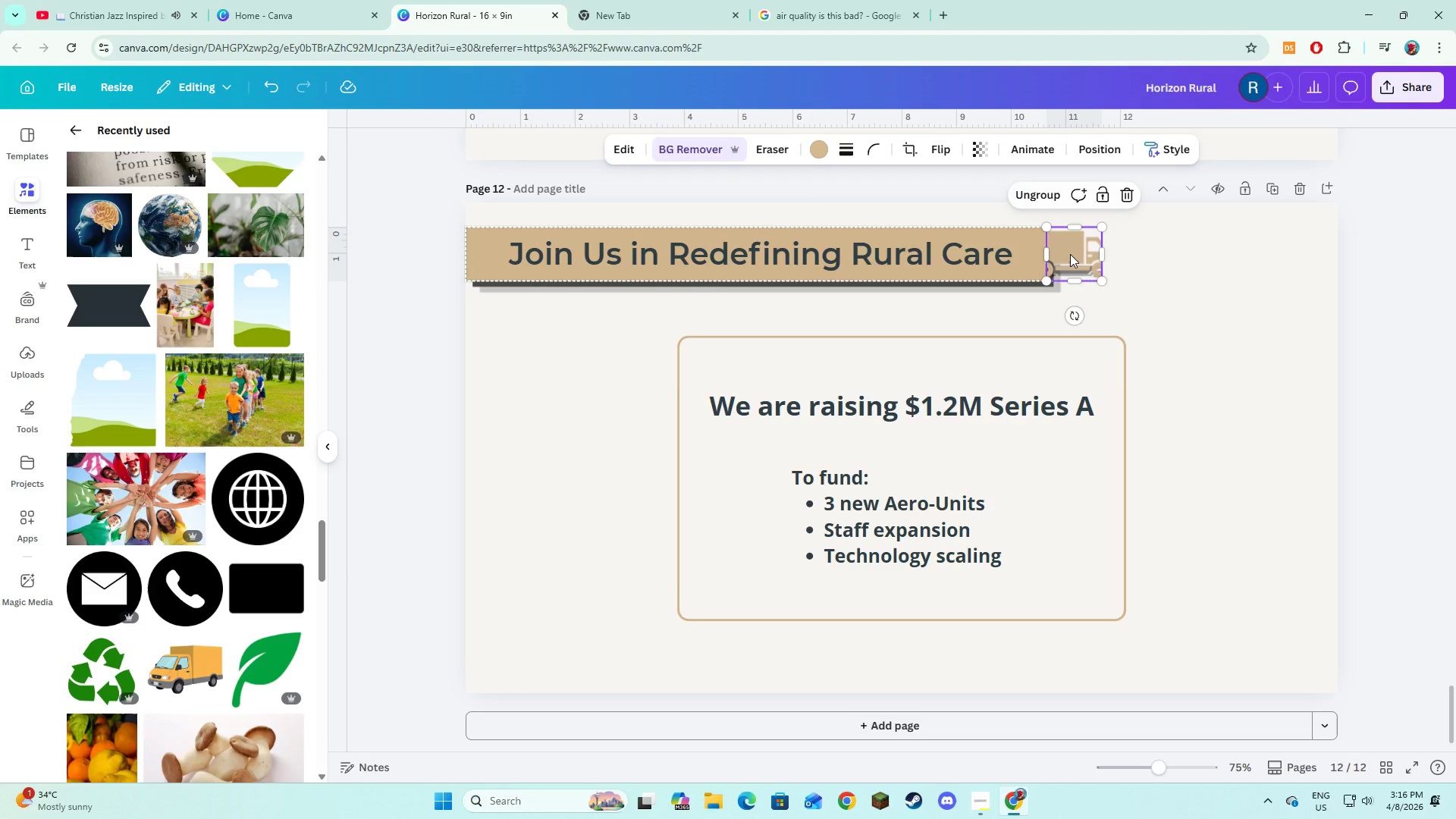 
right_click([1070, 254])
 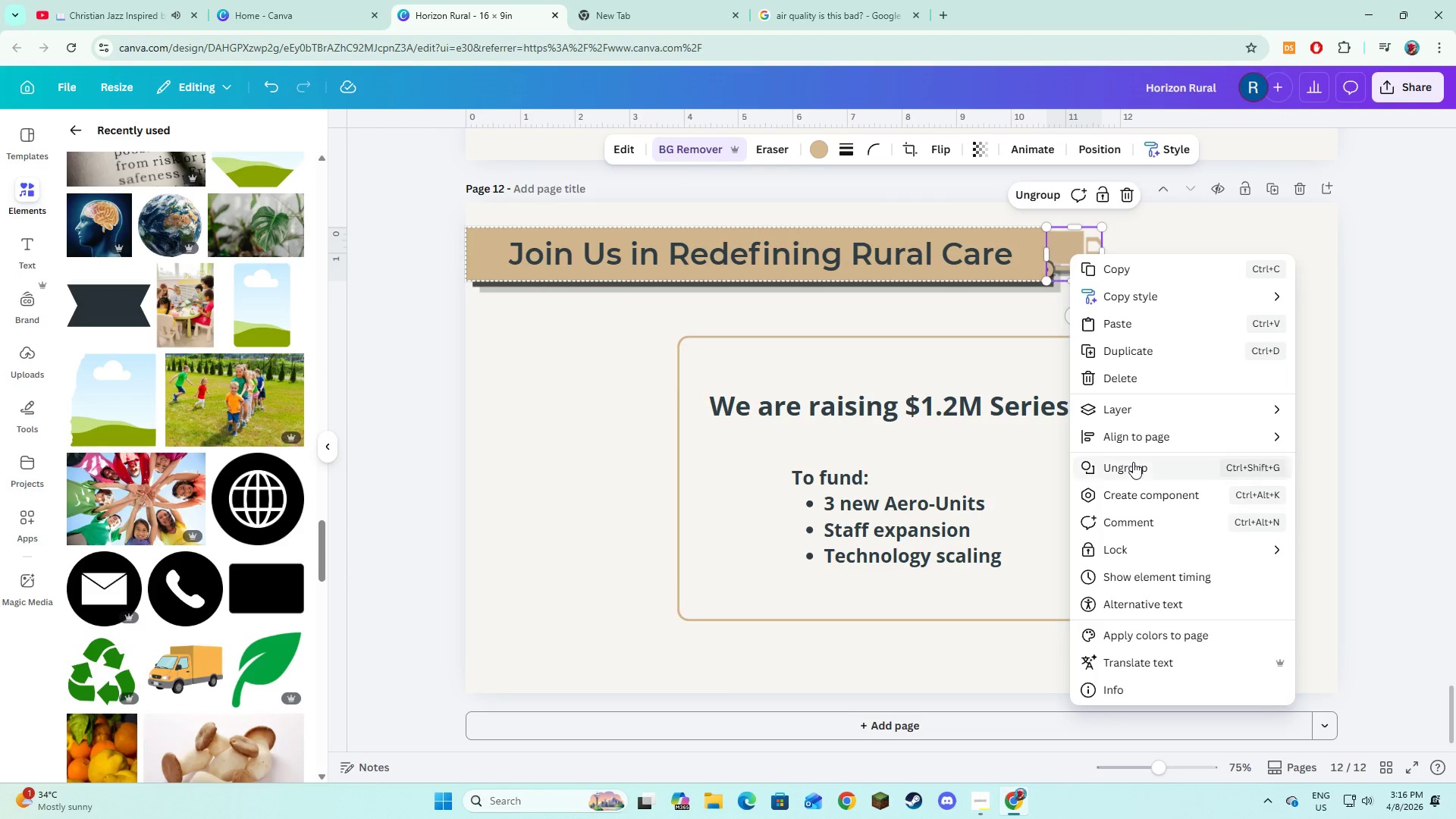 
left_click([1138, 412])
 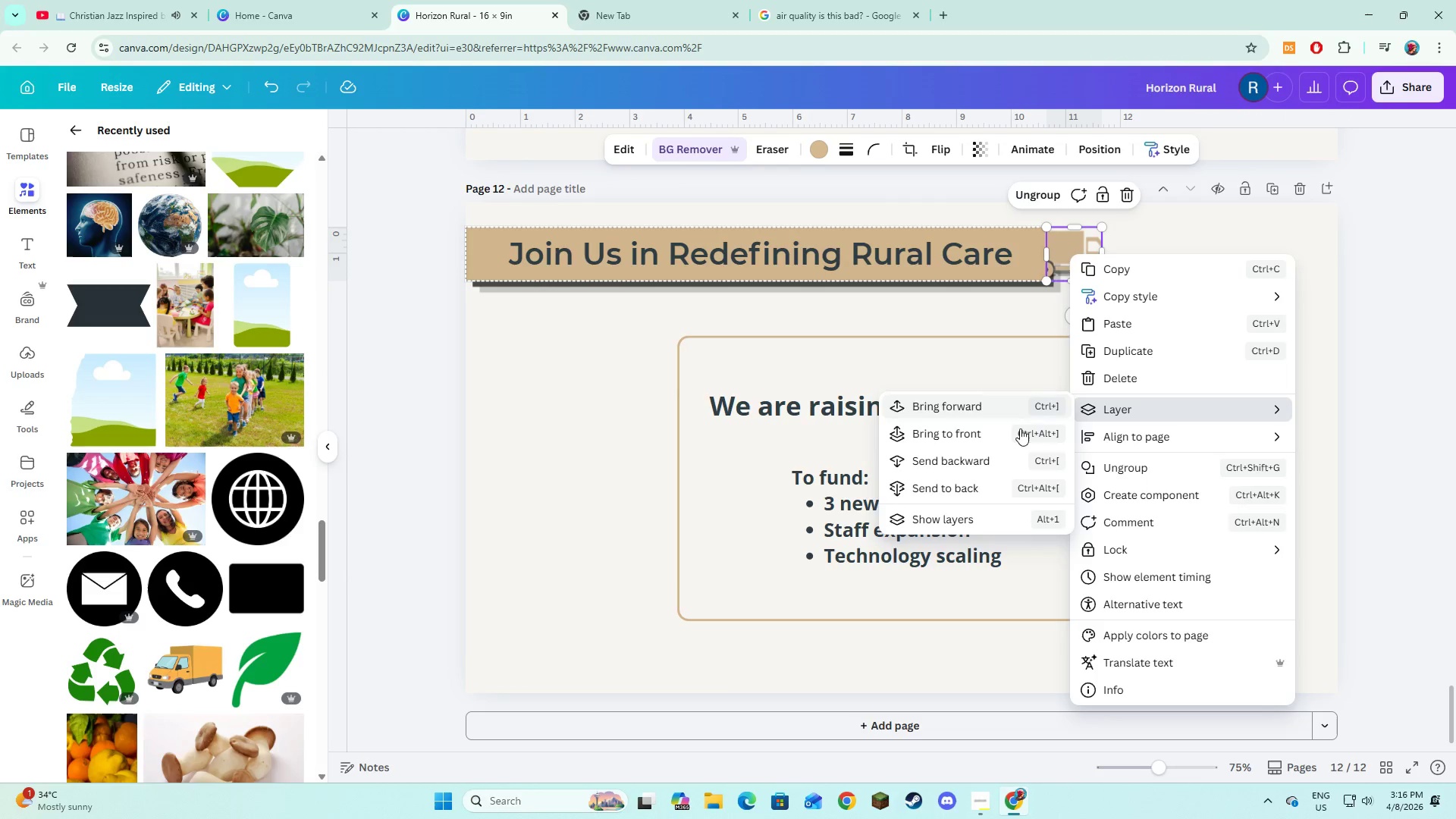 
left_click([1015, 441])
 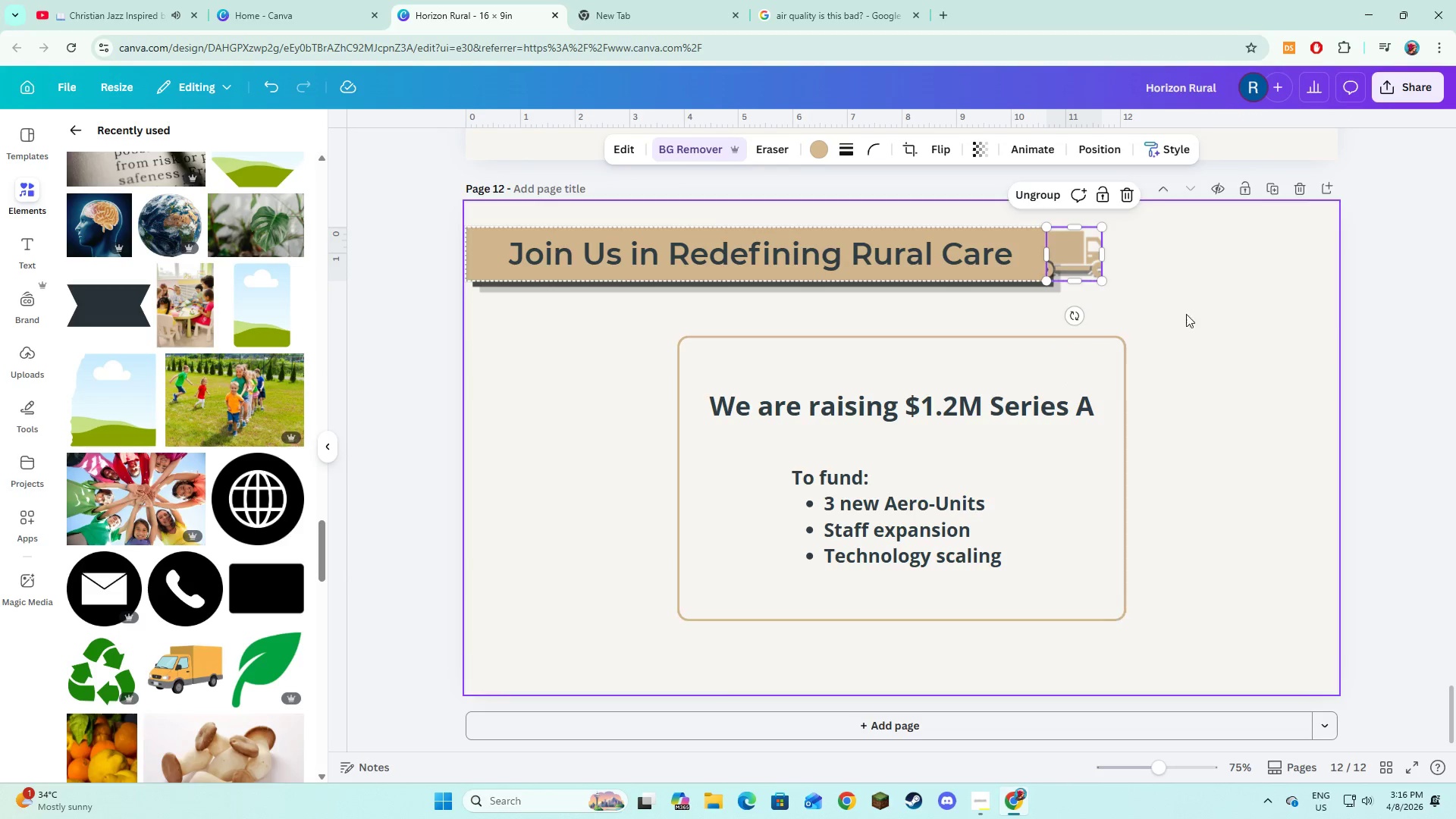 
left_click([1204, 304])
 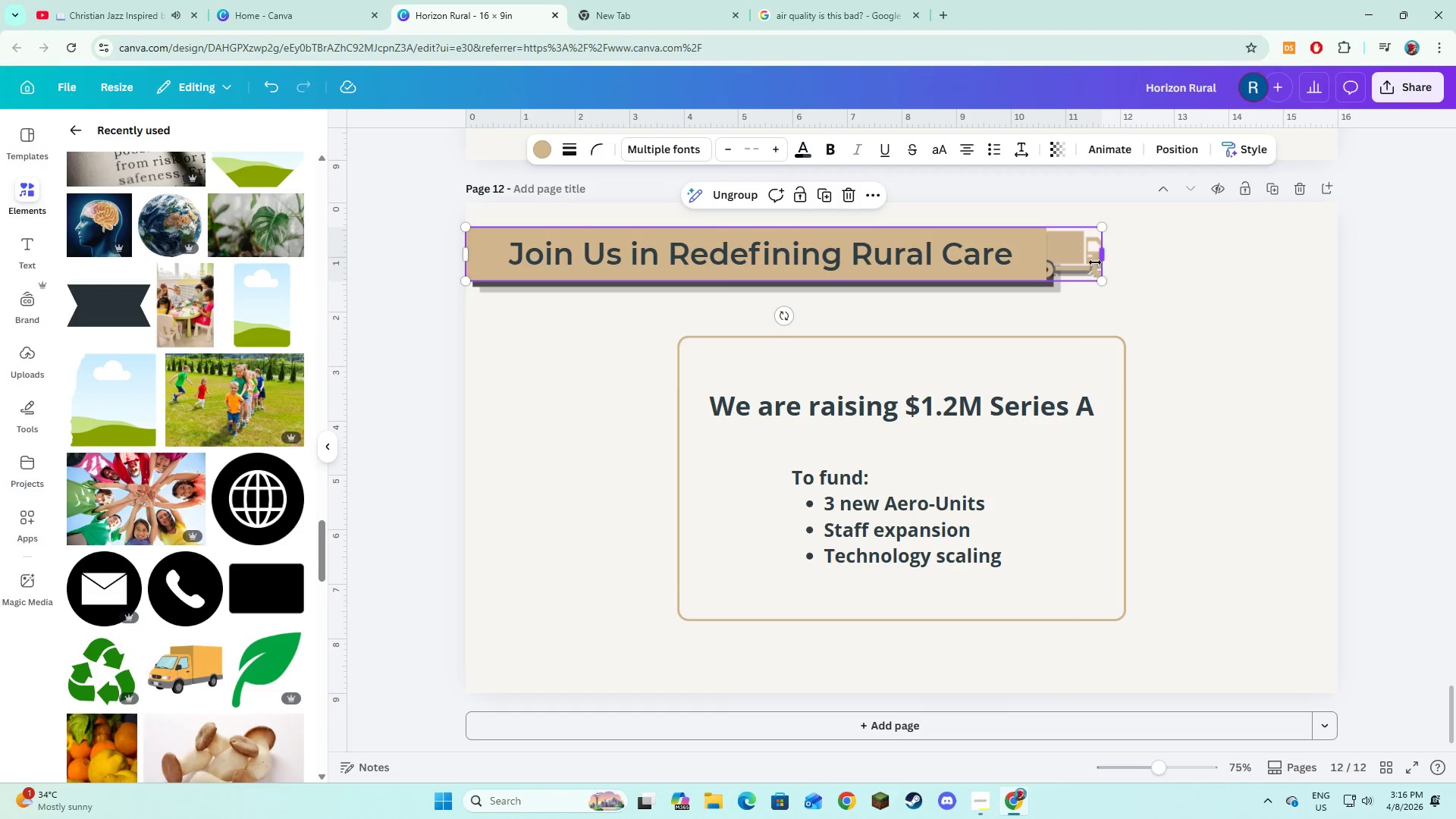 
double_click([1084, 259])
 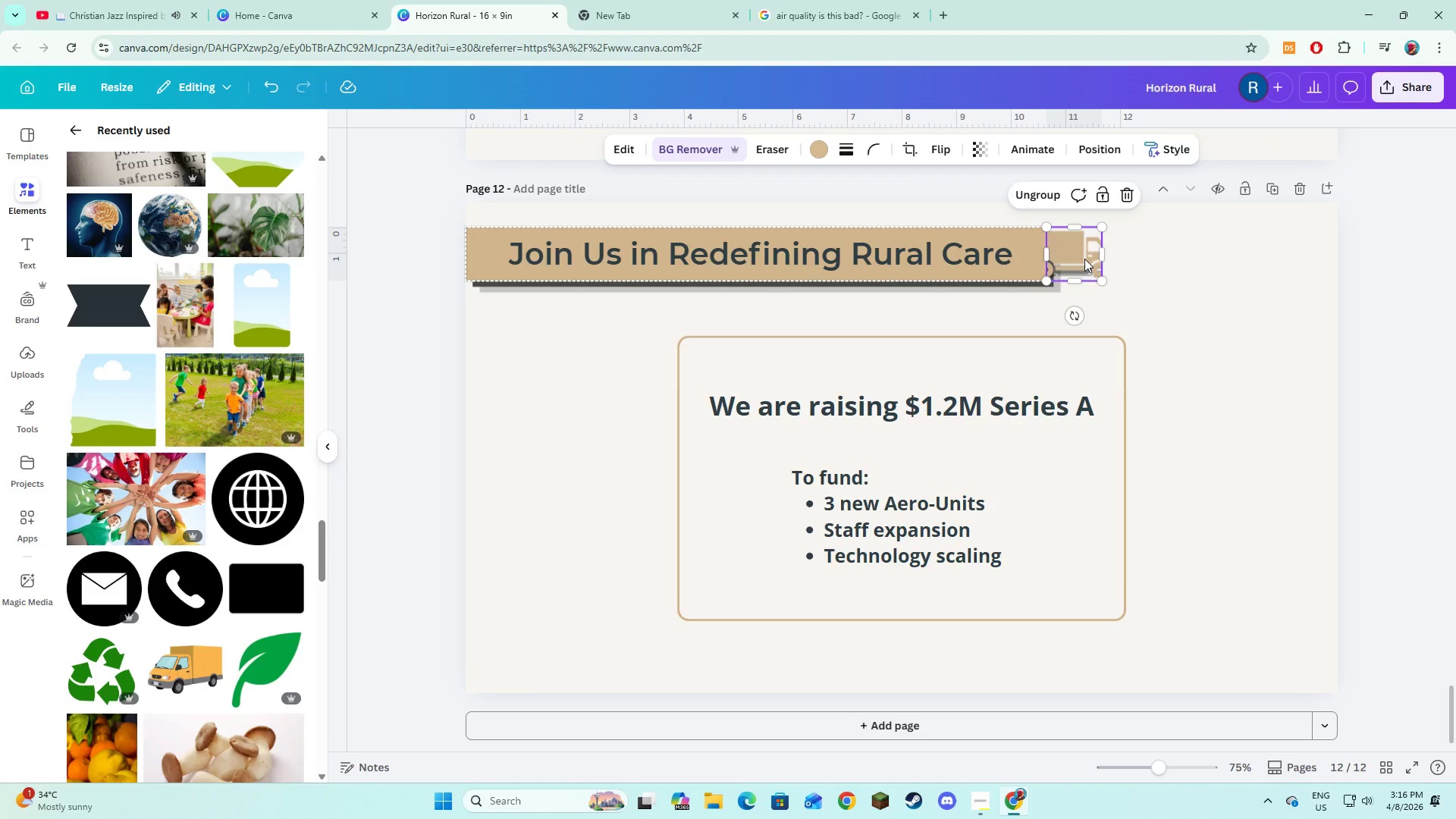 
triple_click([1084, 259])
 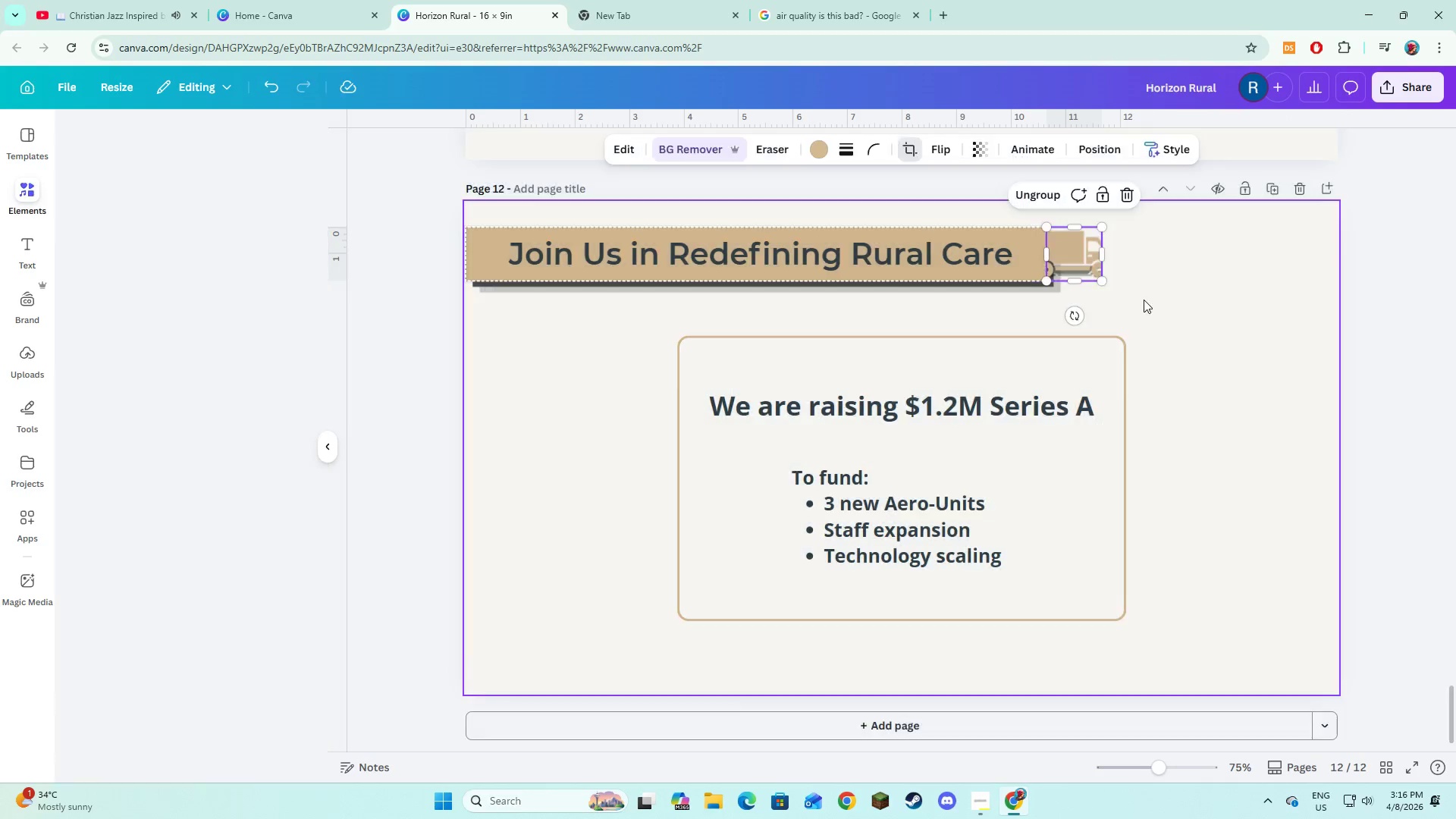 
double_click([1079, 253])
 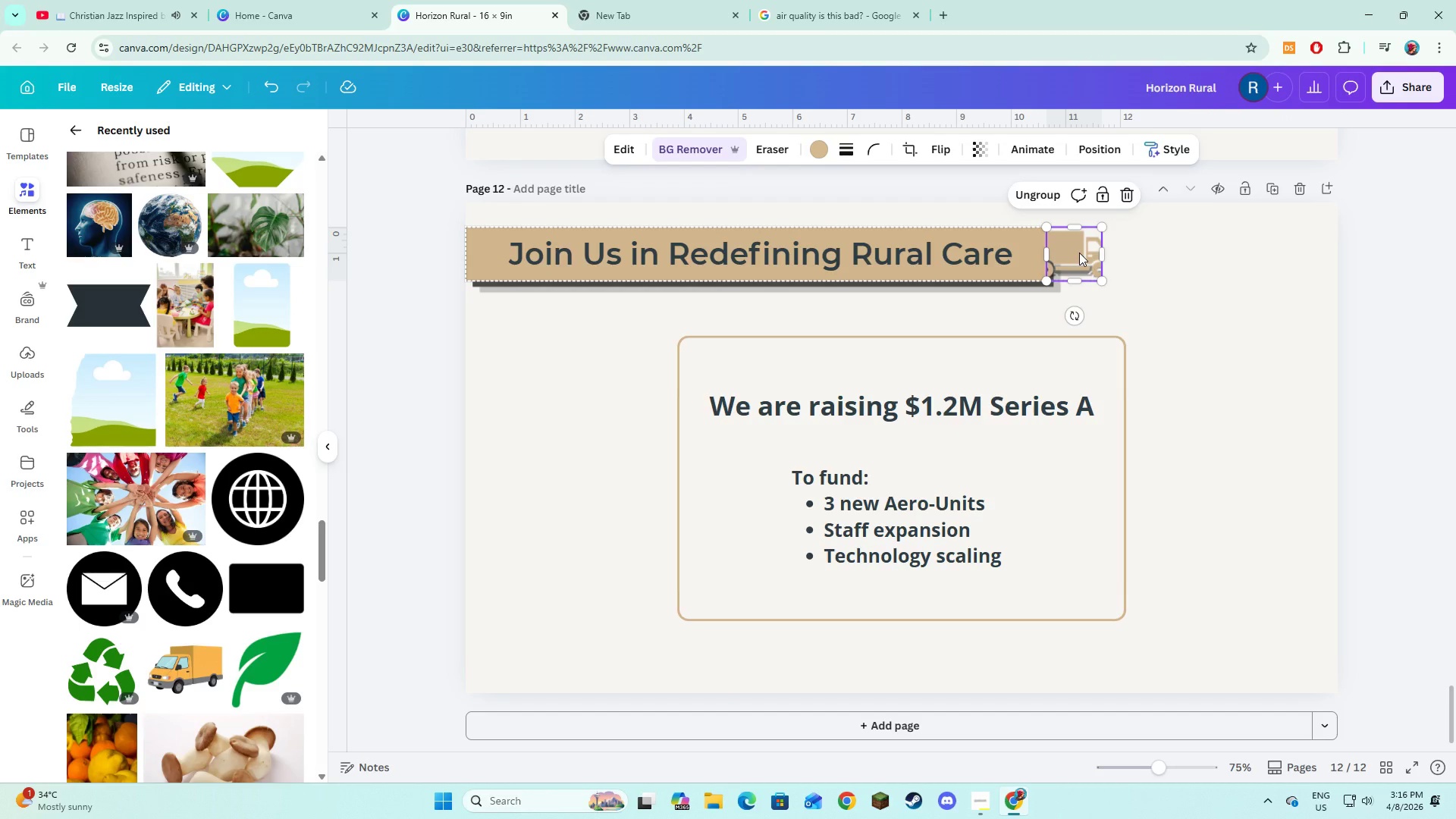 
right_click([1079, 253])
 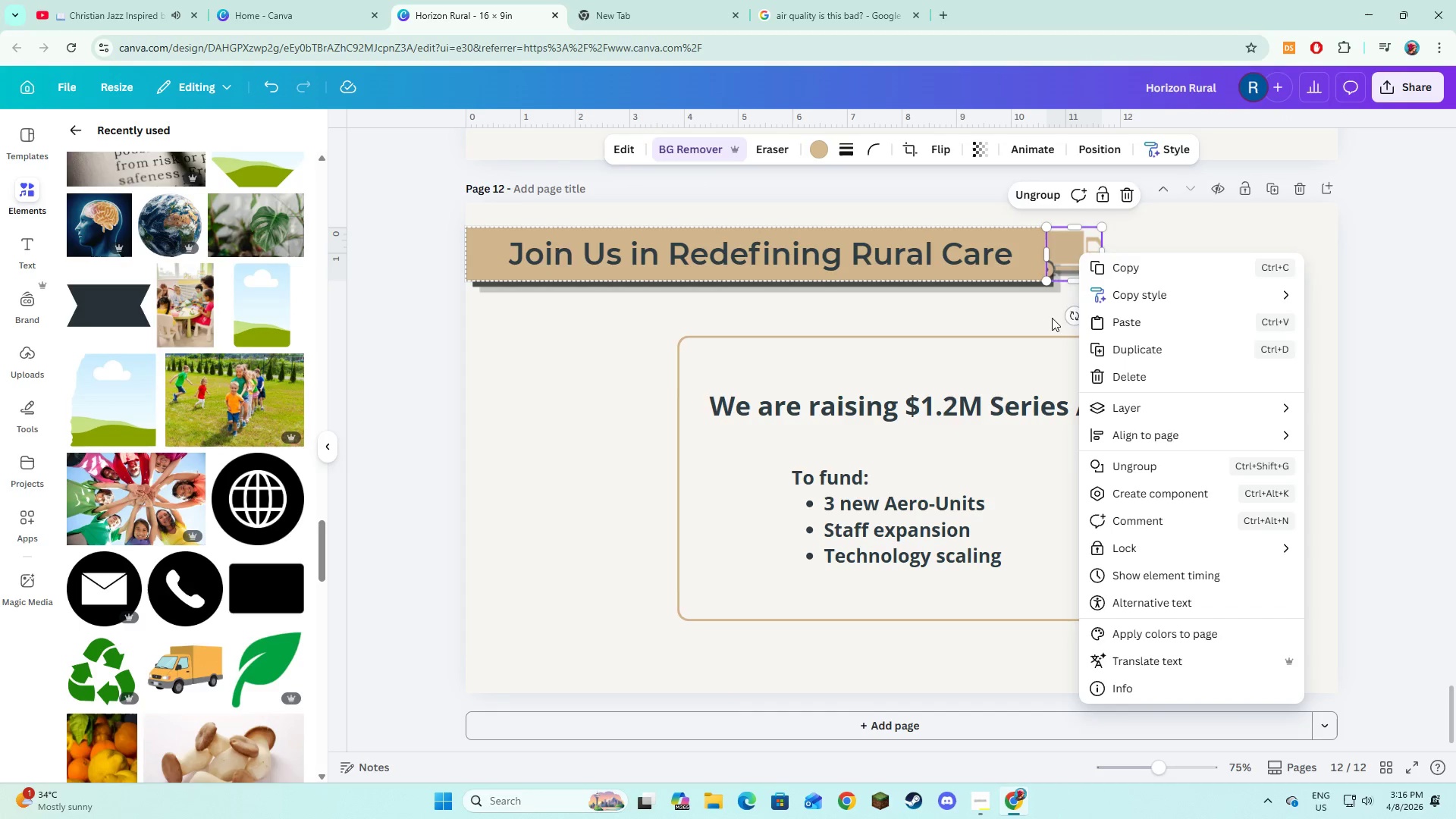 
left_click([1049, 305])
 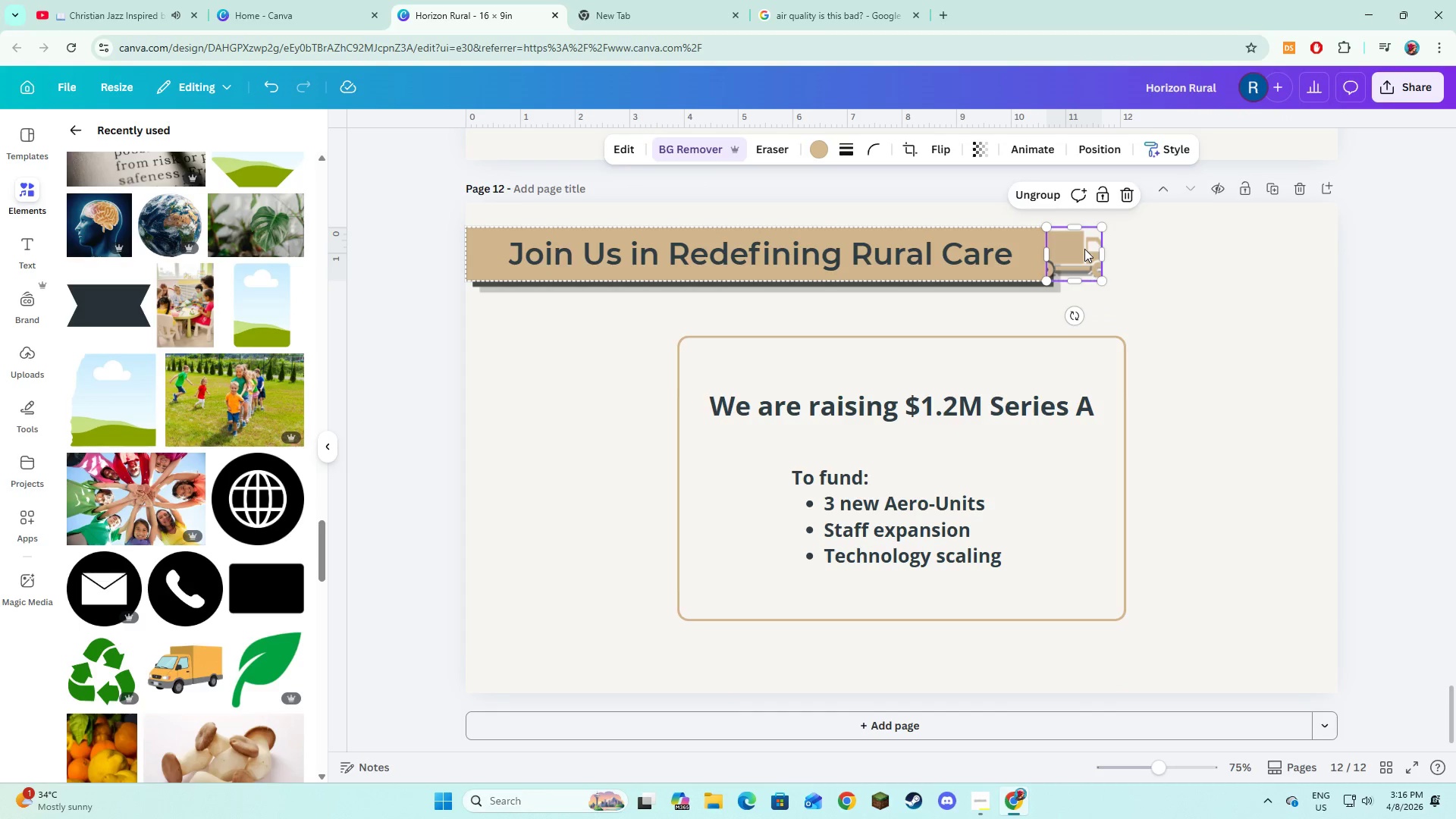 
left_click([1084, 249])
 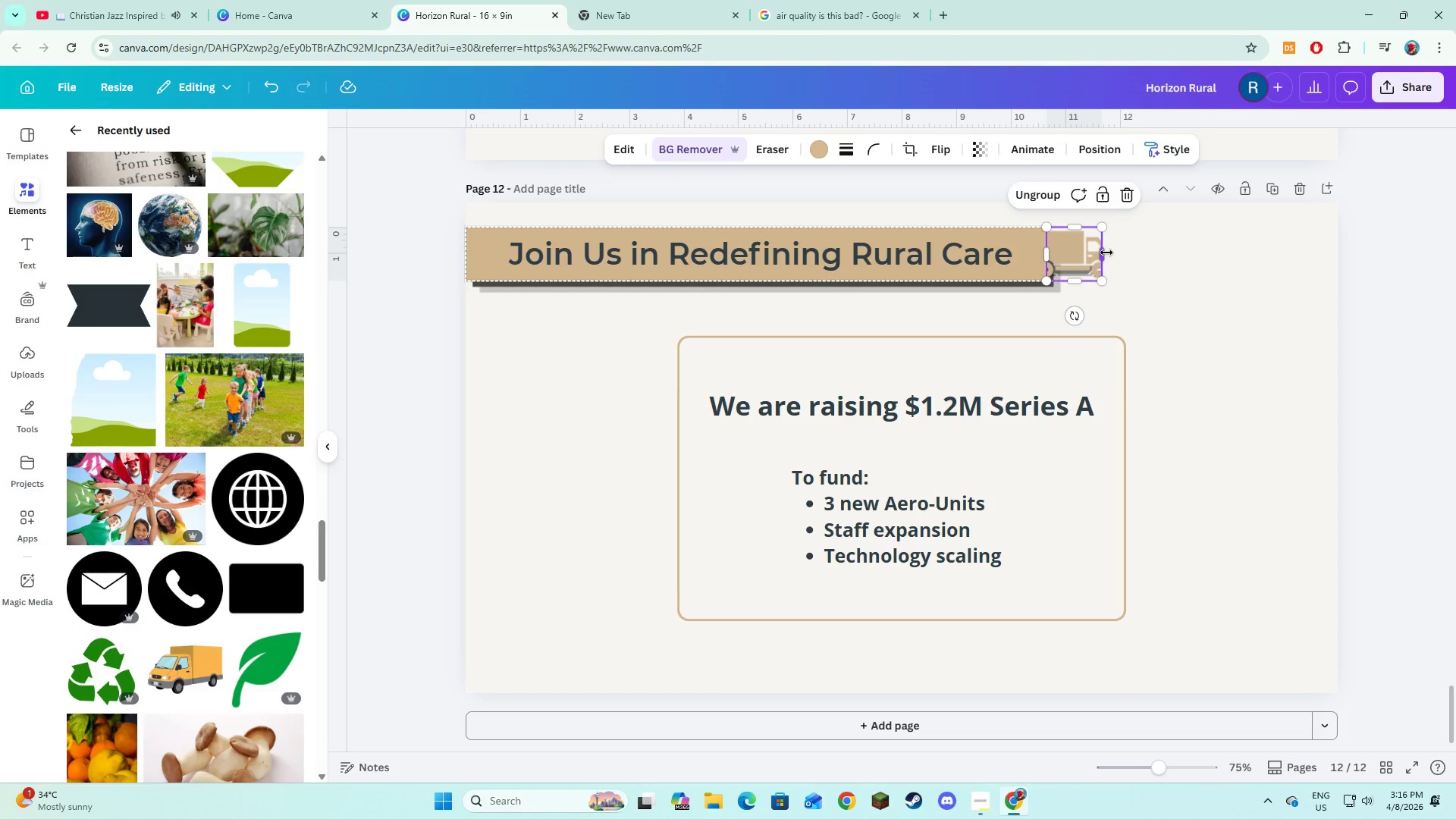 
left_click_drag(start_coordinate=[1106, 253], to_coordinate=[1123, 256])
 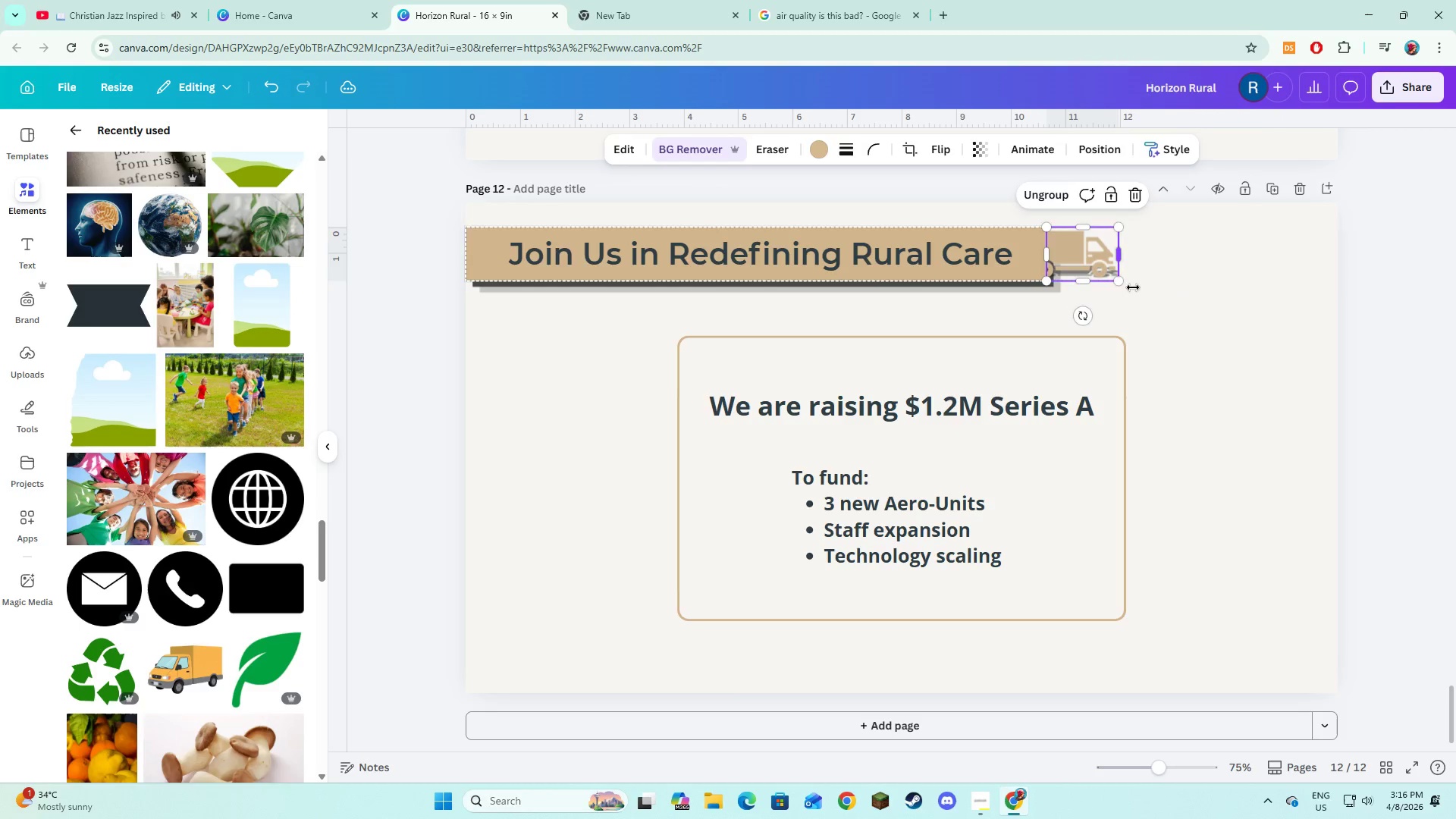 
left_click([1133, 287])
 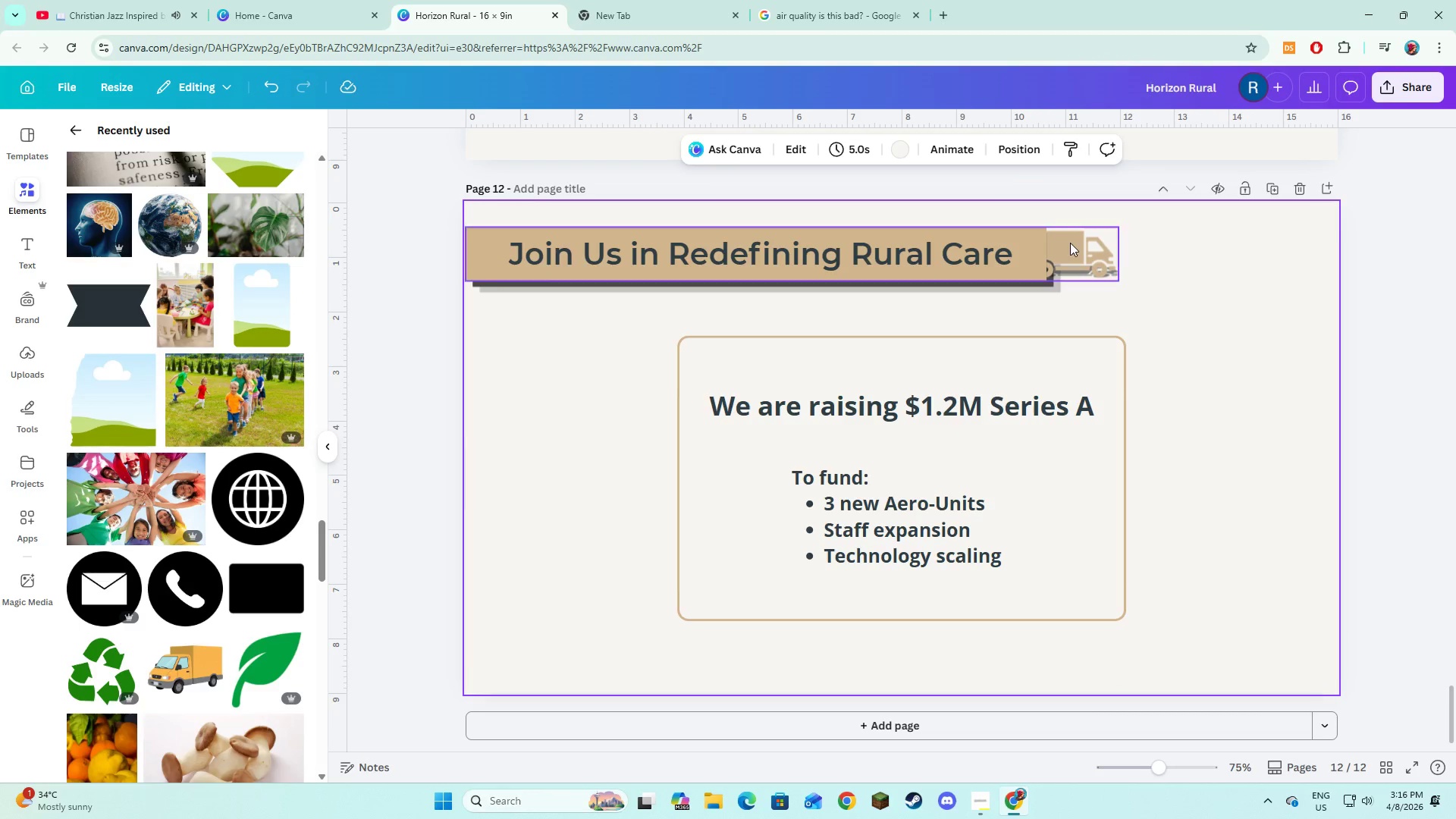 
left_click([1070, 243])
 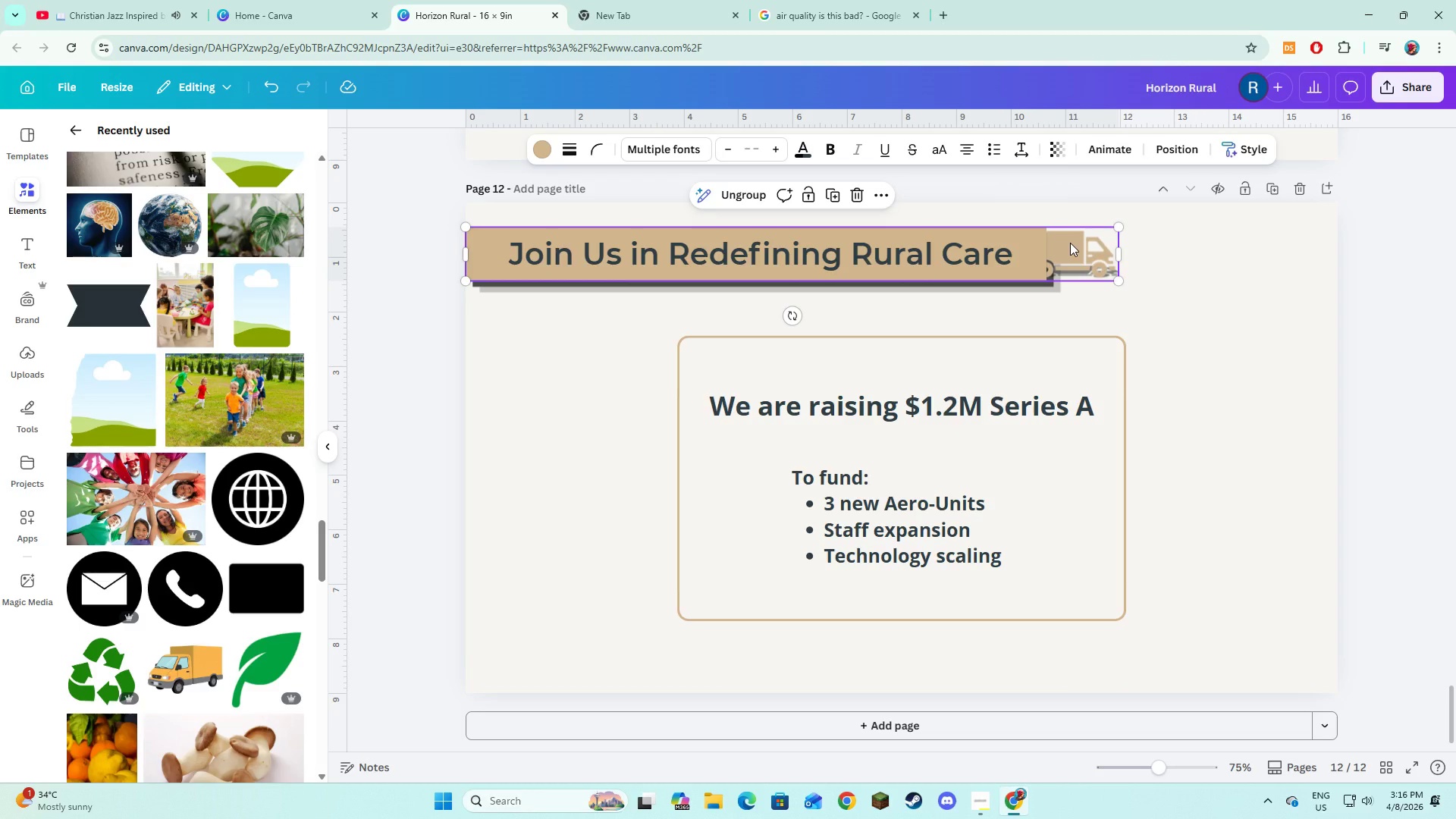 
left_click([1070, 243])
 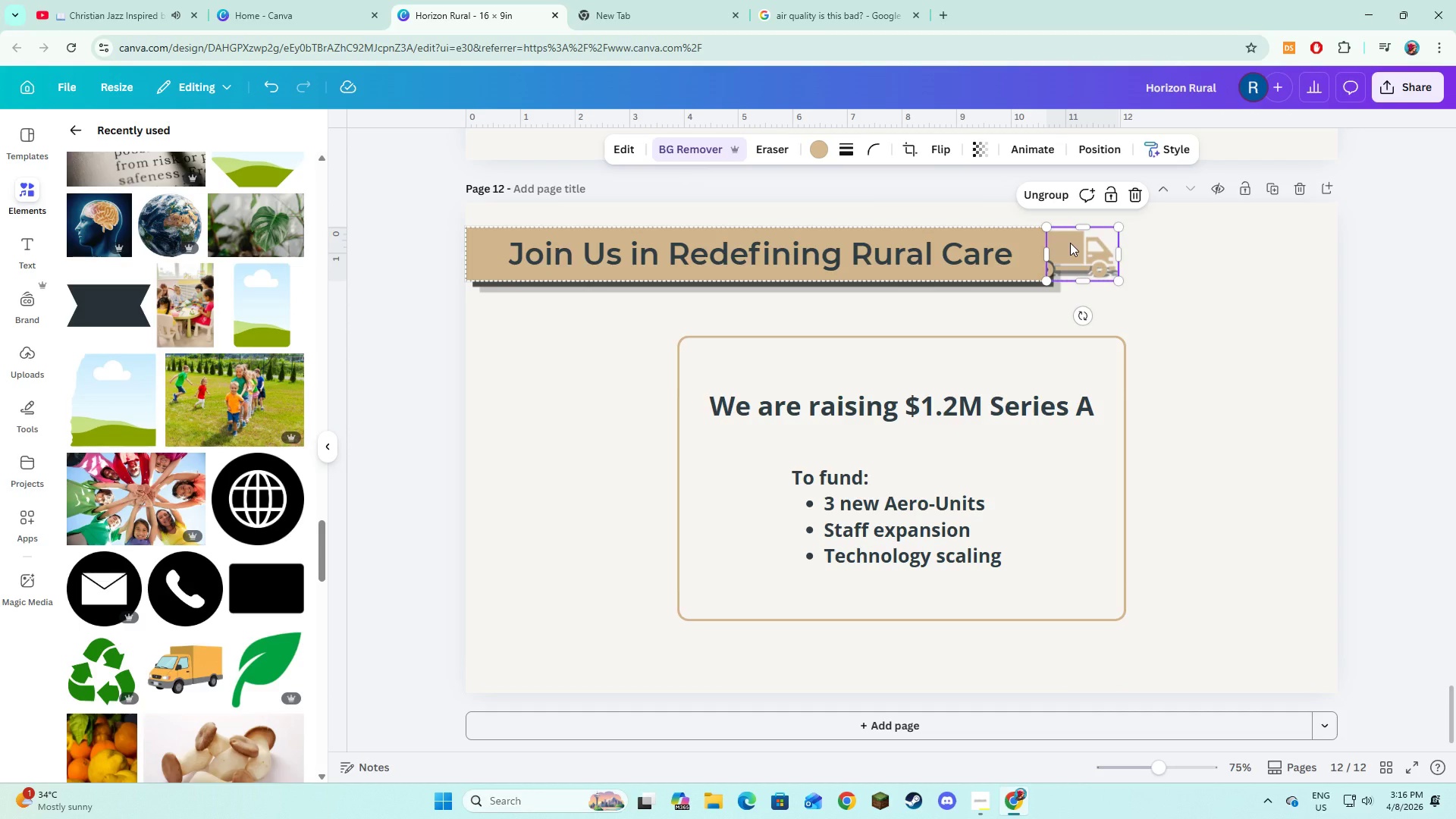 
right_click([1070, 243])
 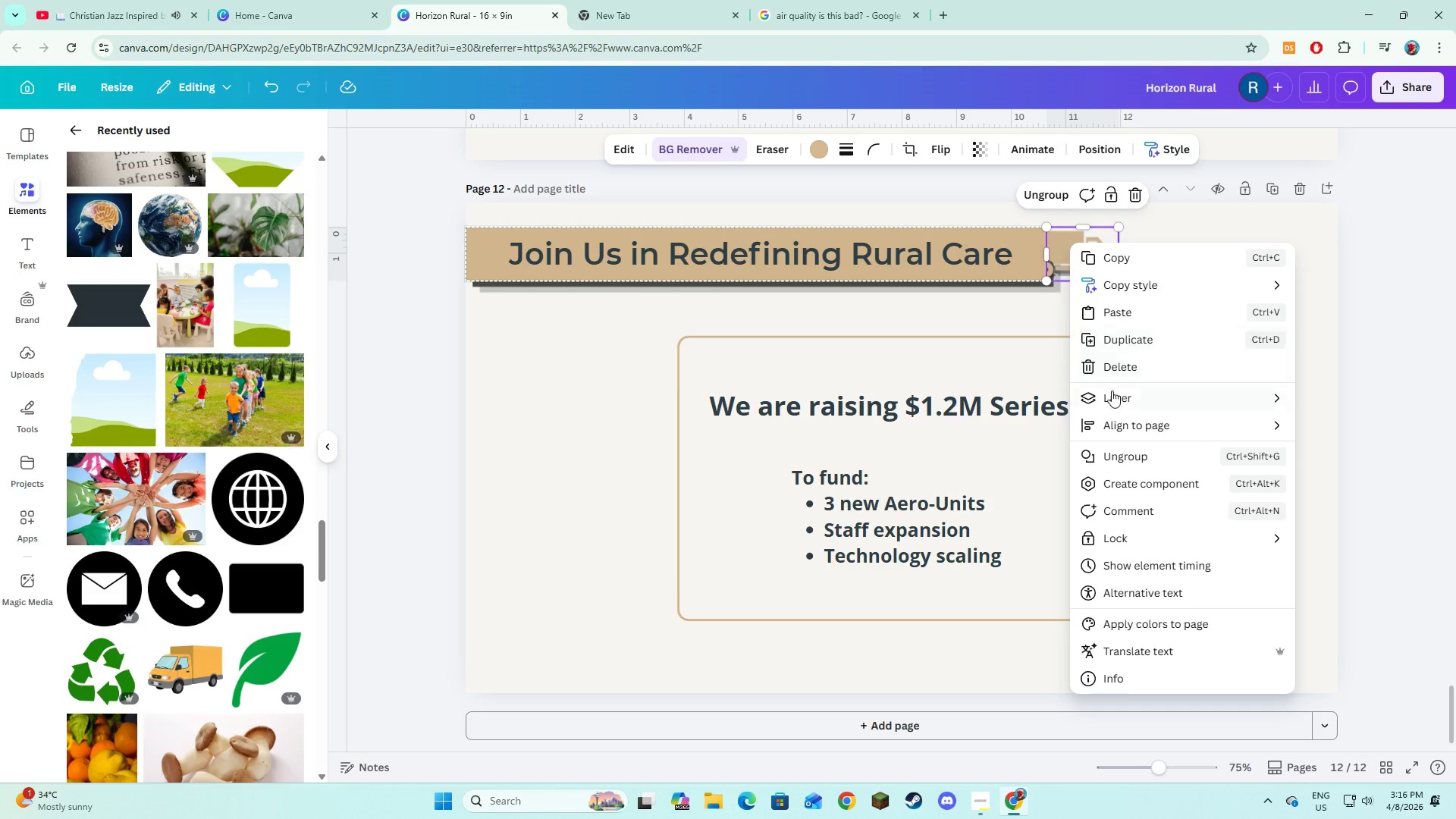 
left_click([1113, 397])
 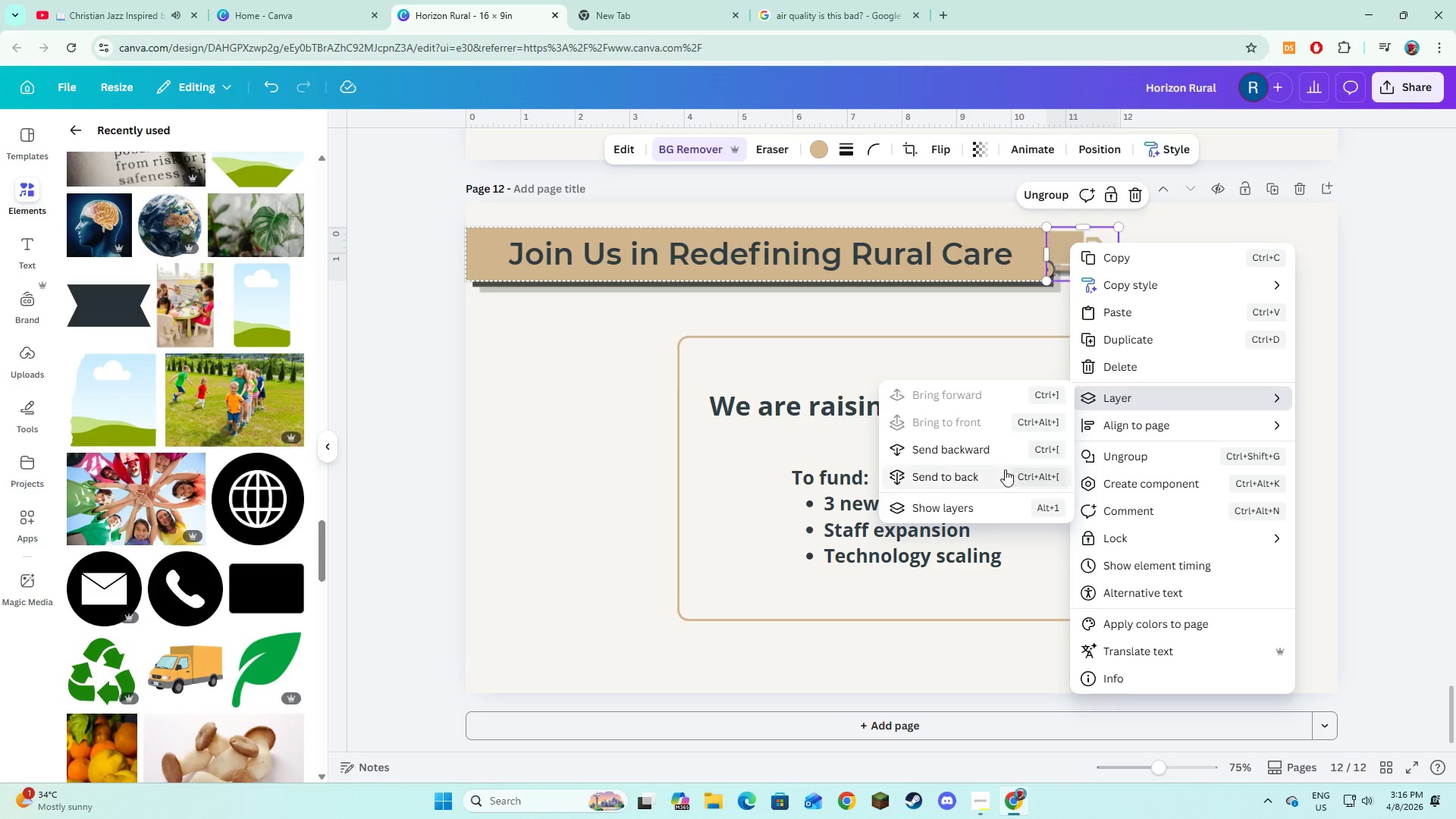 
left_click([1004, 476])
 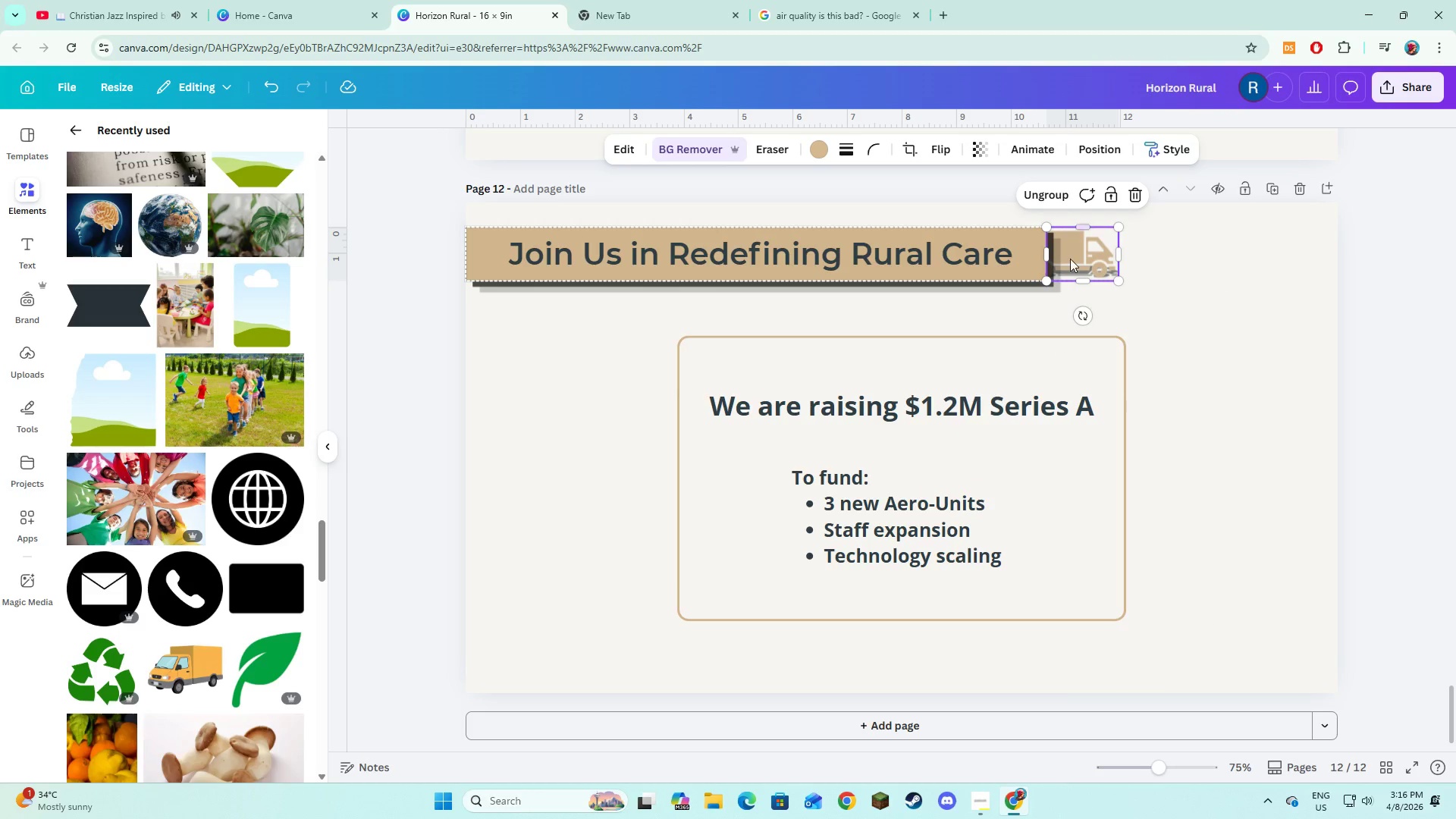 
right_click([1072, 255])
 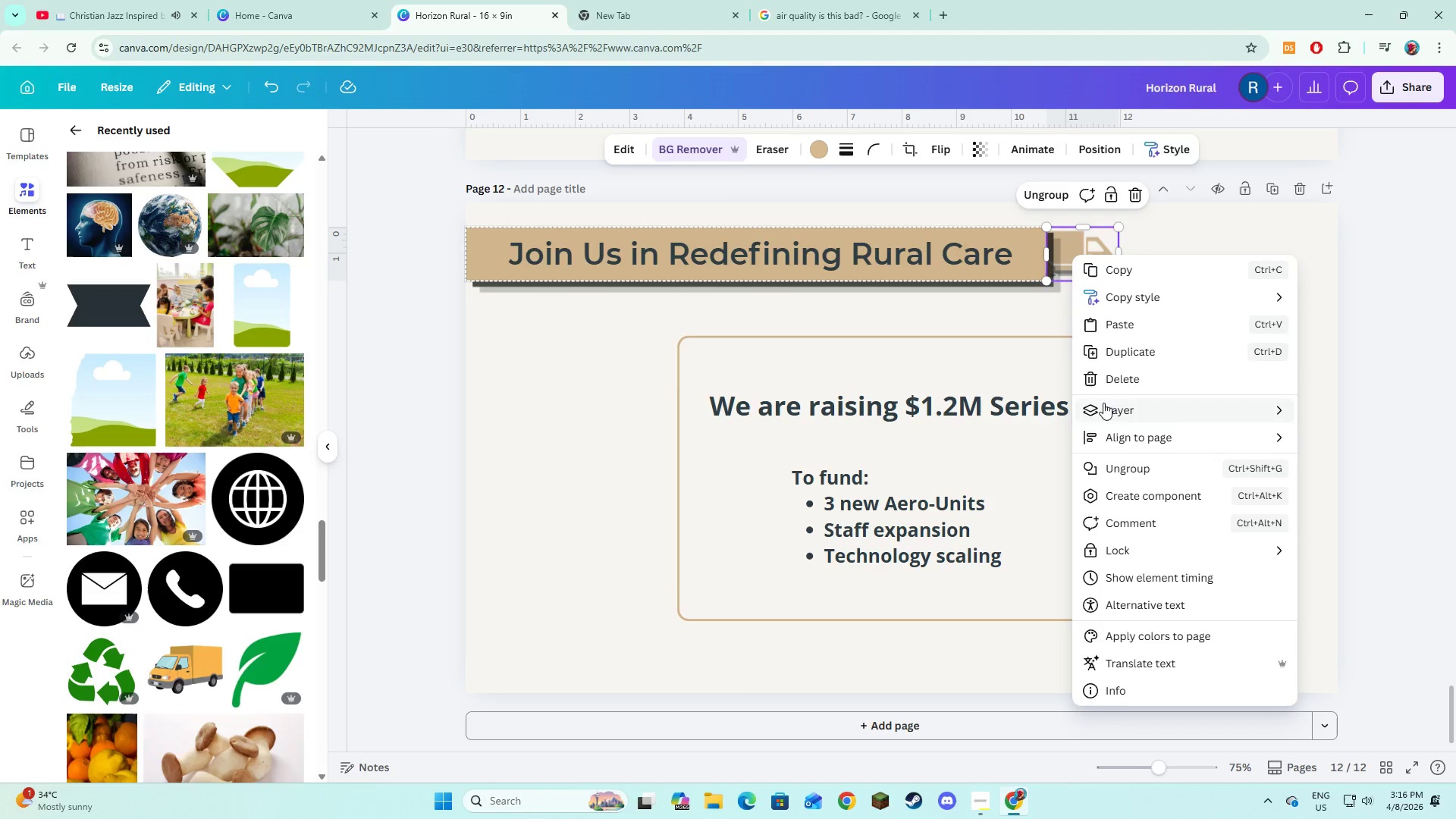 
left_click([1103, 403])
 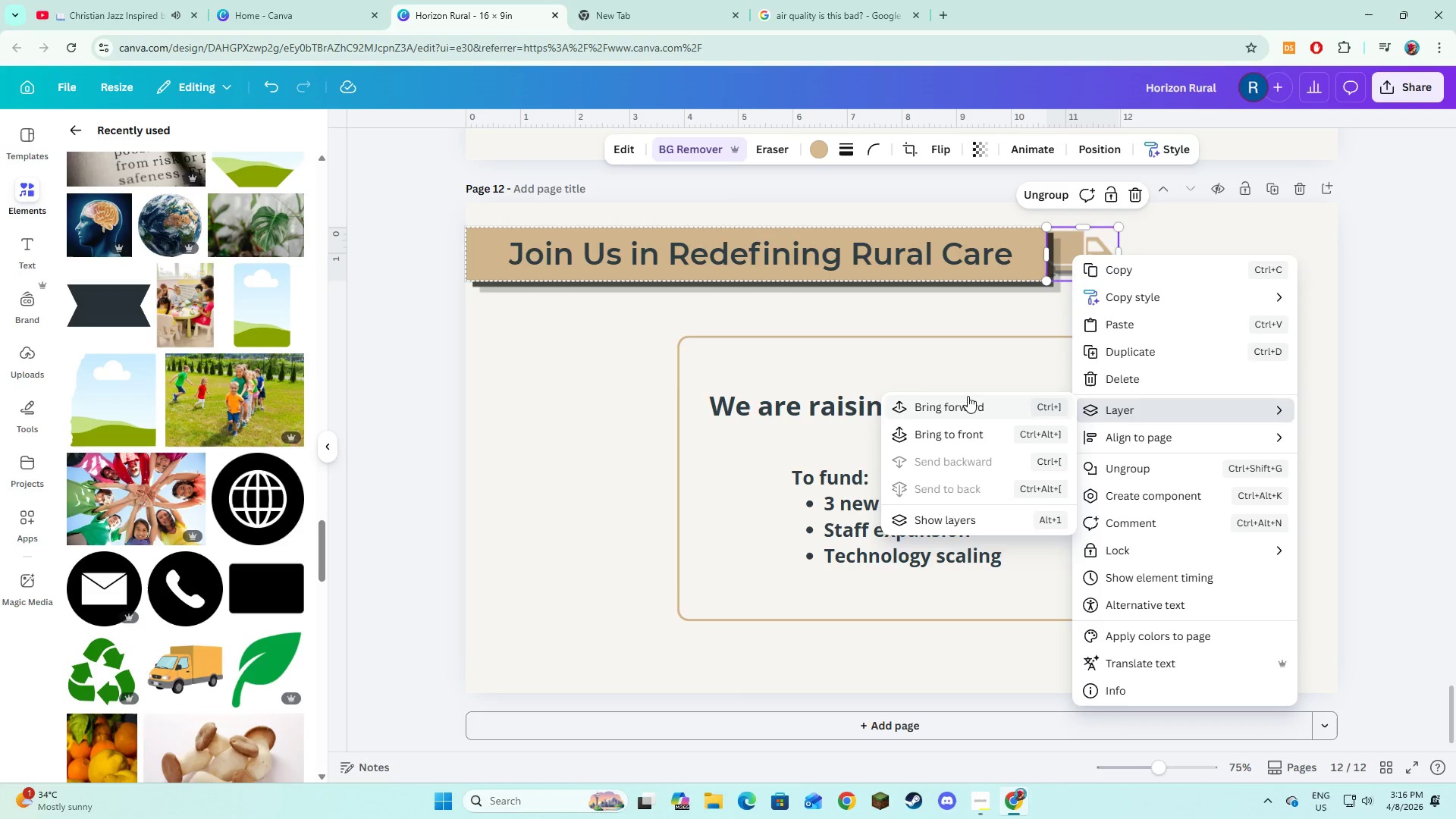 
left_click([963, 429])
 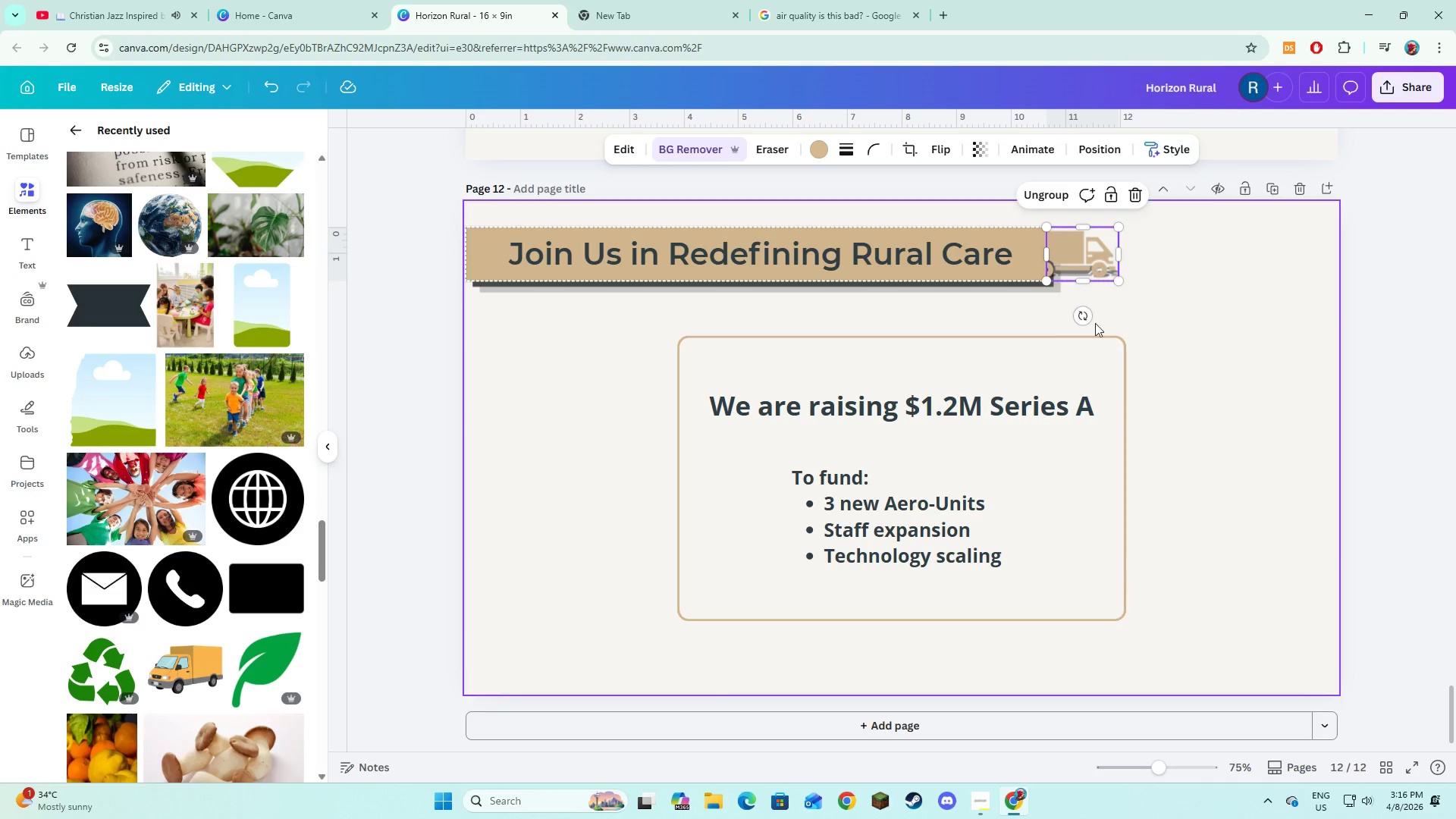 
left_click([1153, 312])
 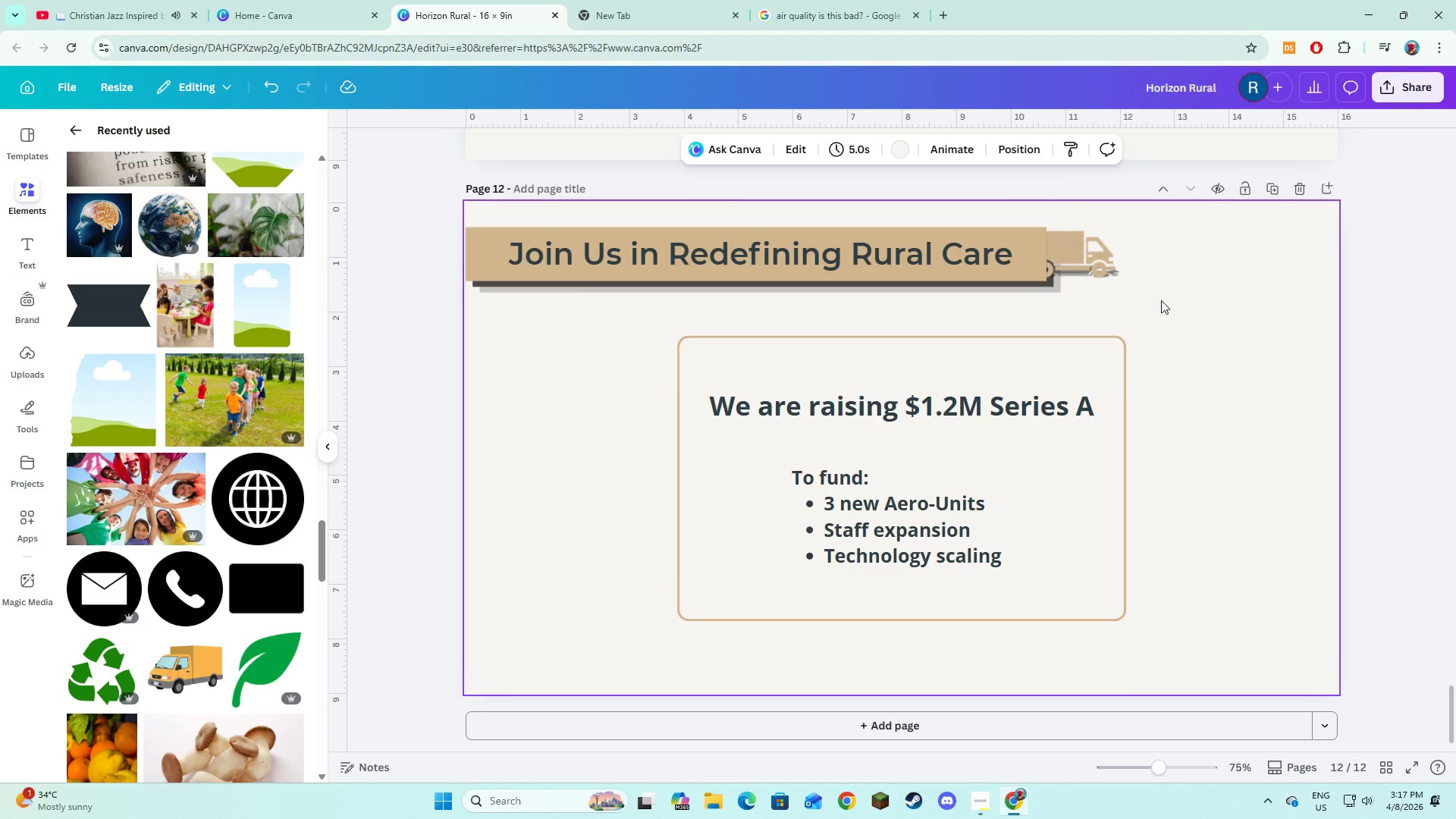 
scroll: coordinate [1175, 318], scroll_direction: up, amount: 7.0
 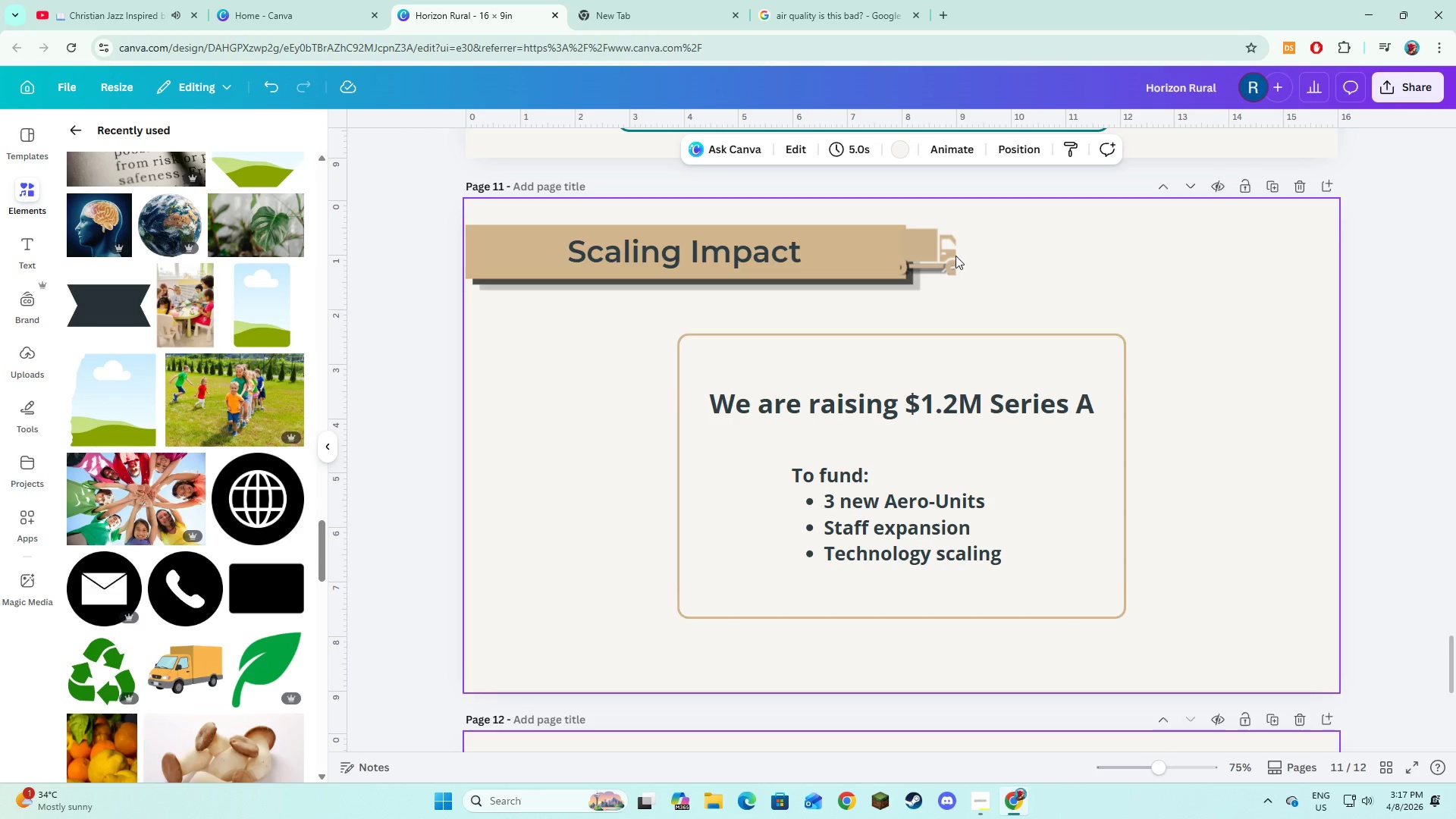 
left_click([952, 254])
 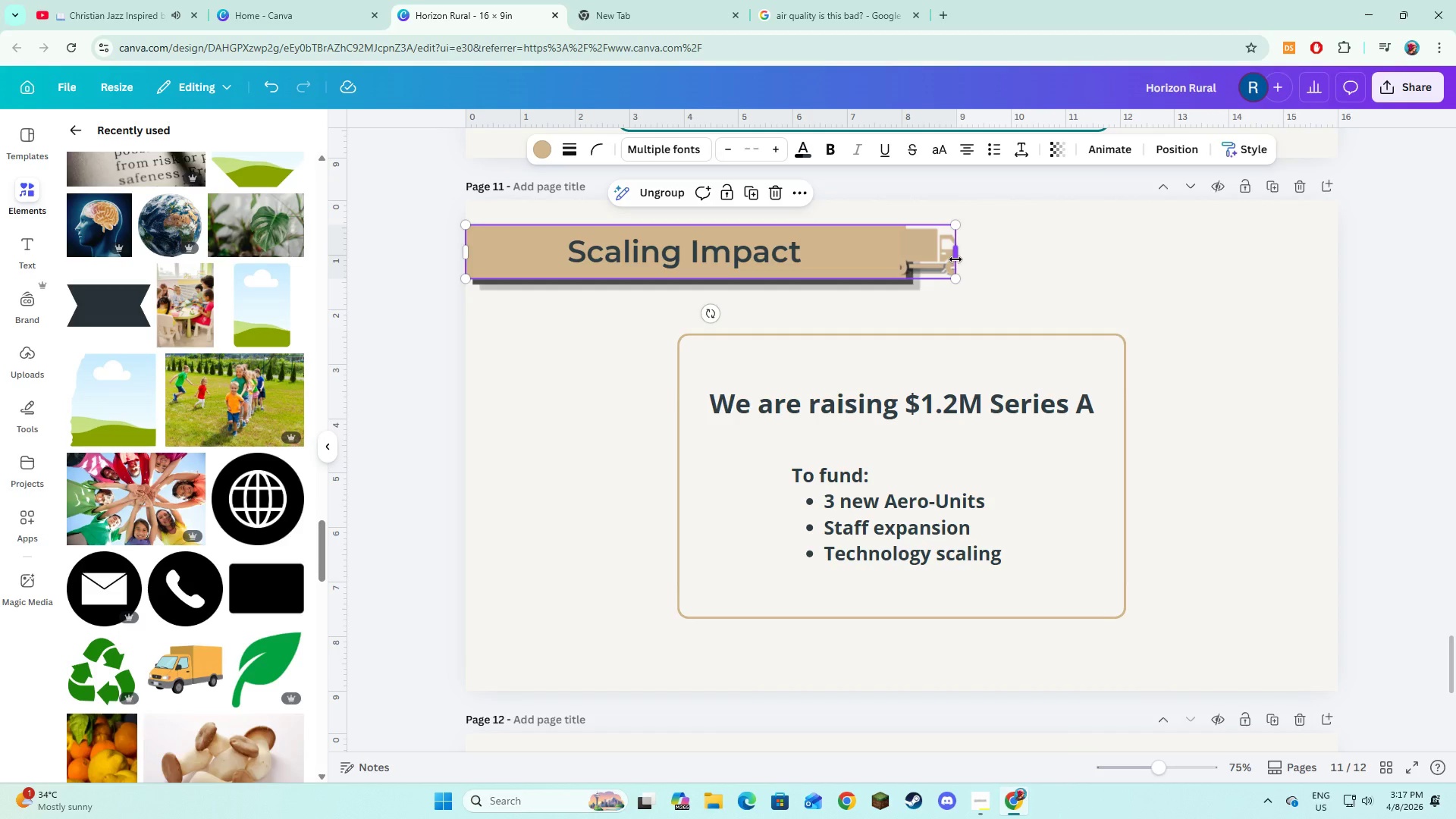 
left_click_drag(start_coordinate=[956, 259], to_coordinate=[967, 262])
 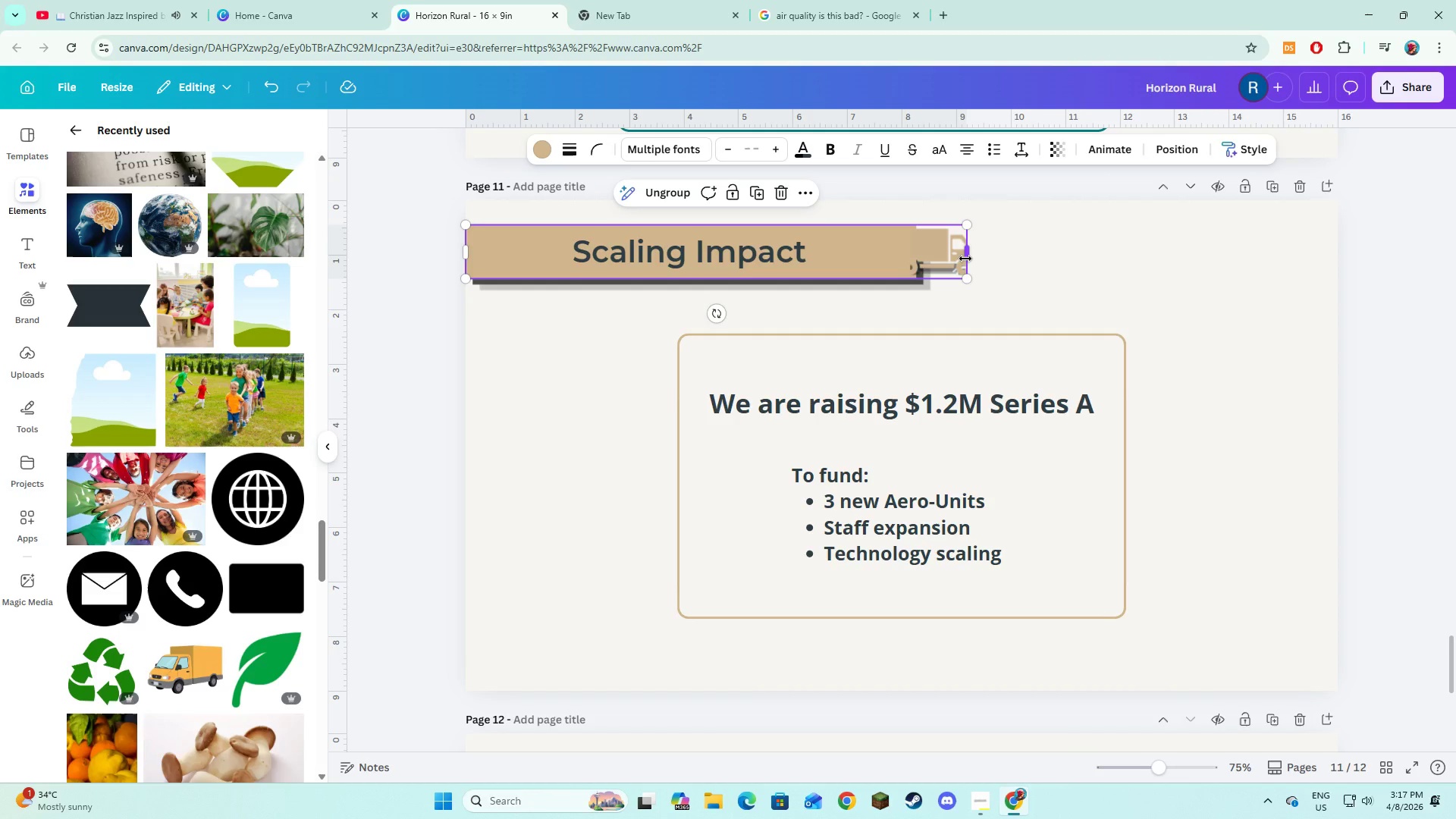 
key(Control+ControlLeft)
 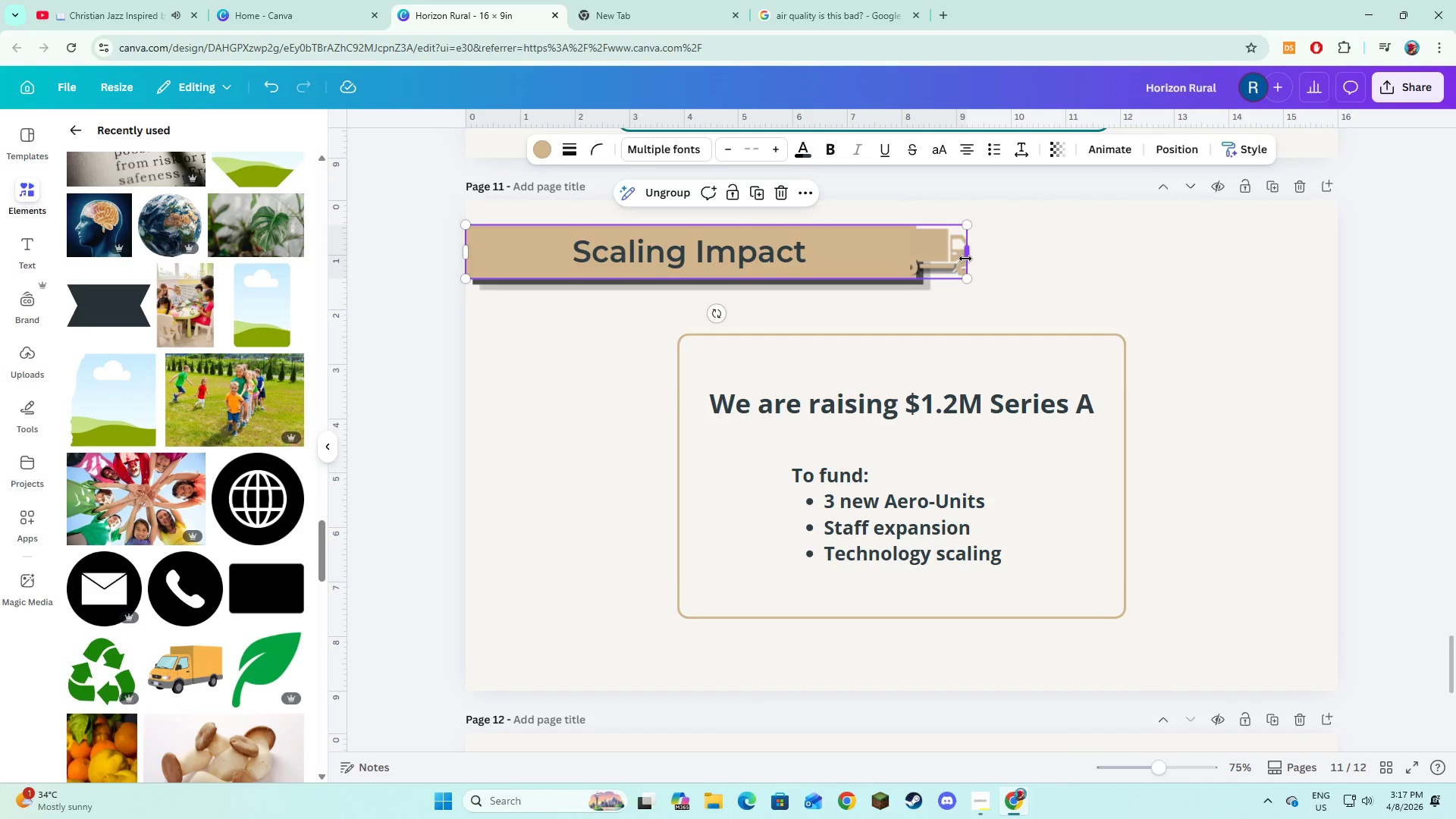 
key(Control+Z)
 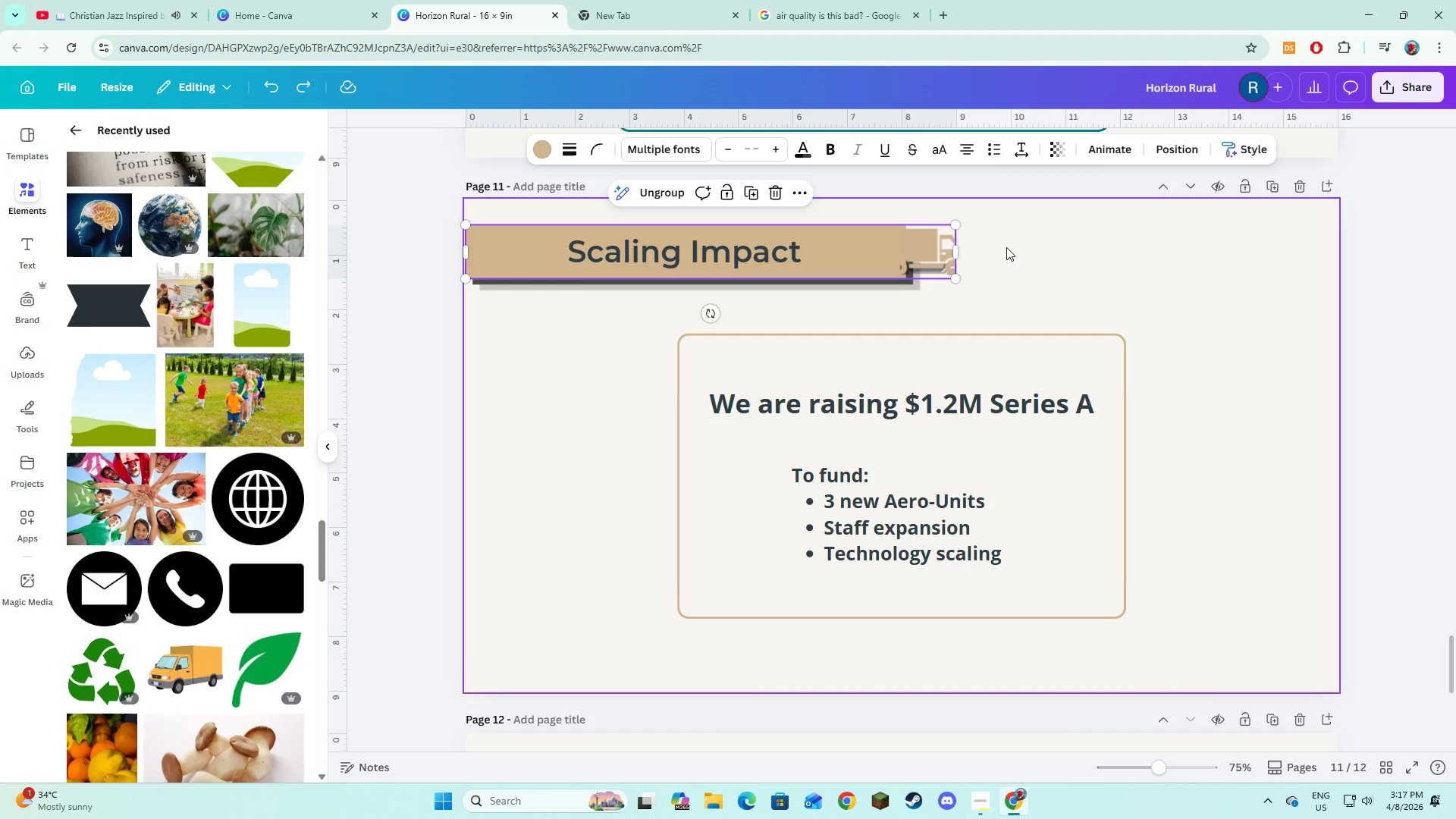 
left_click([1006, 247])
 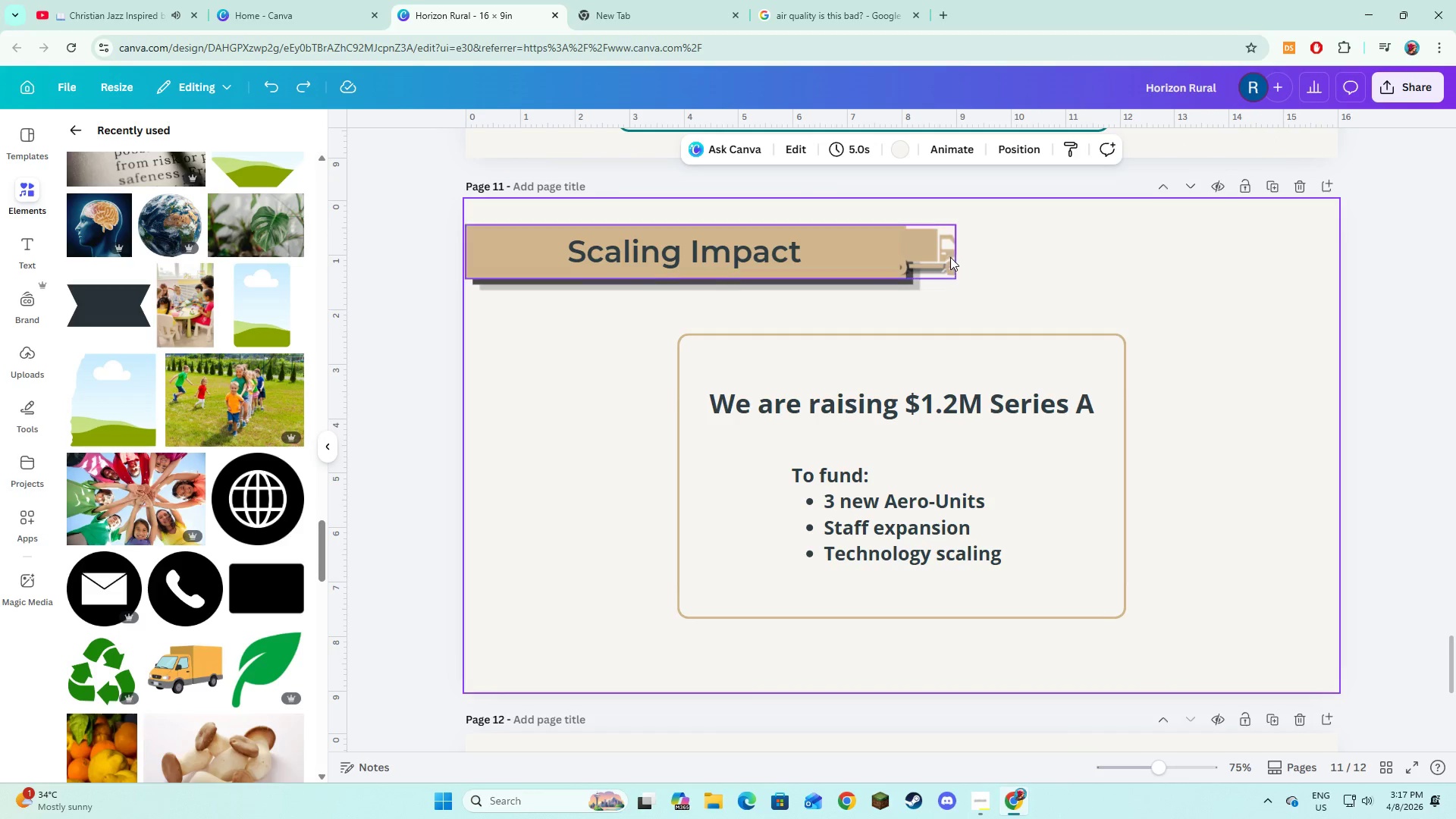 
left_click([950, 262])
 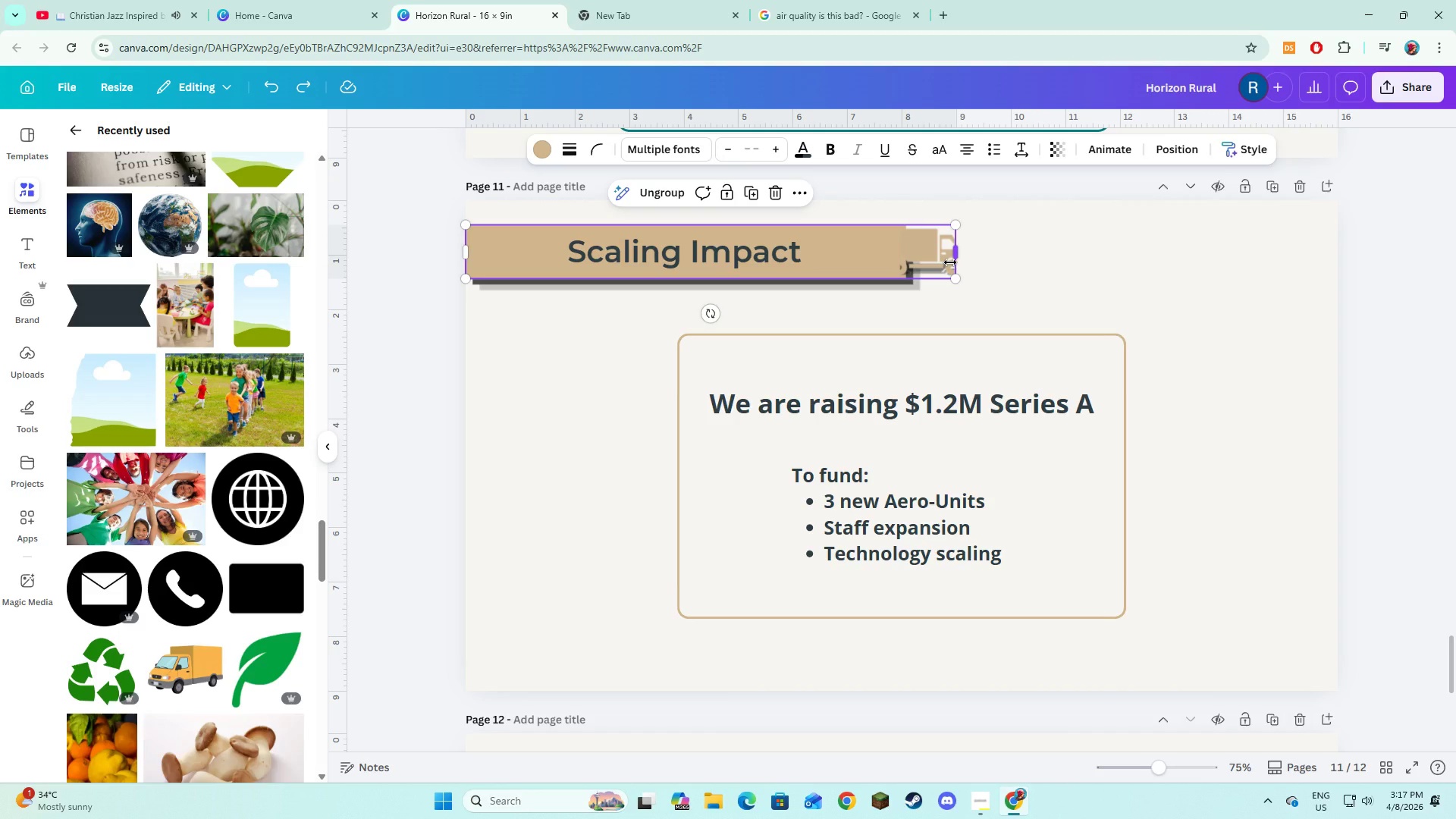 
left_click([950, 262])
 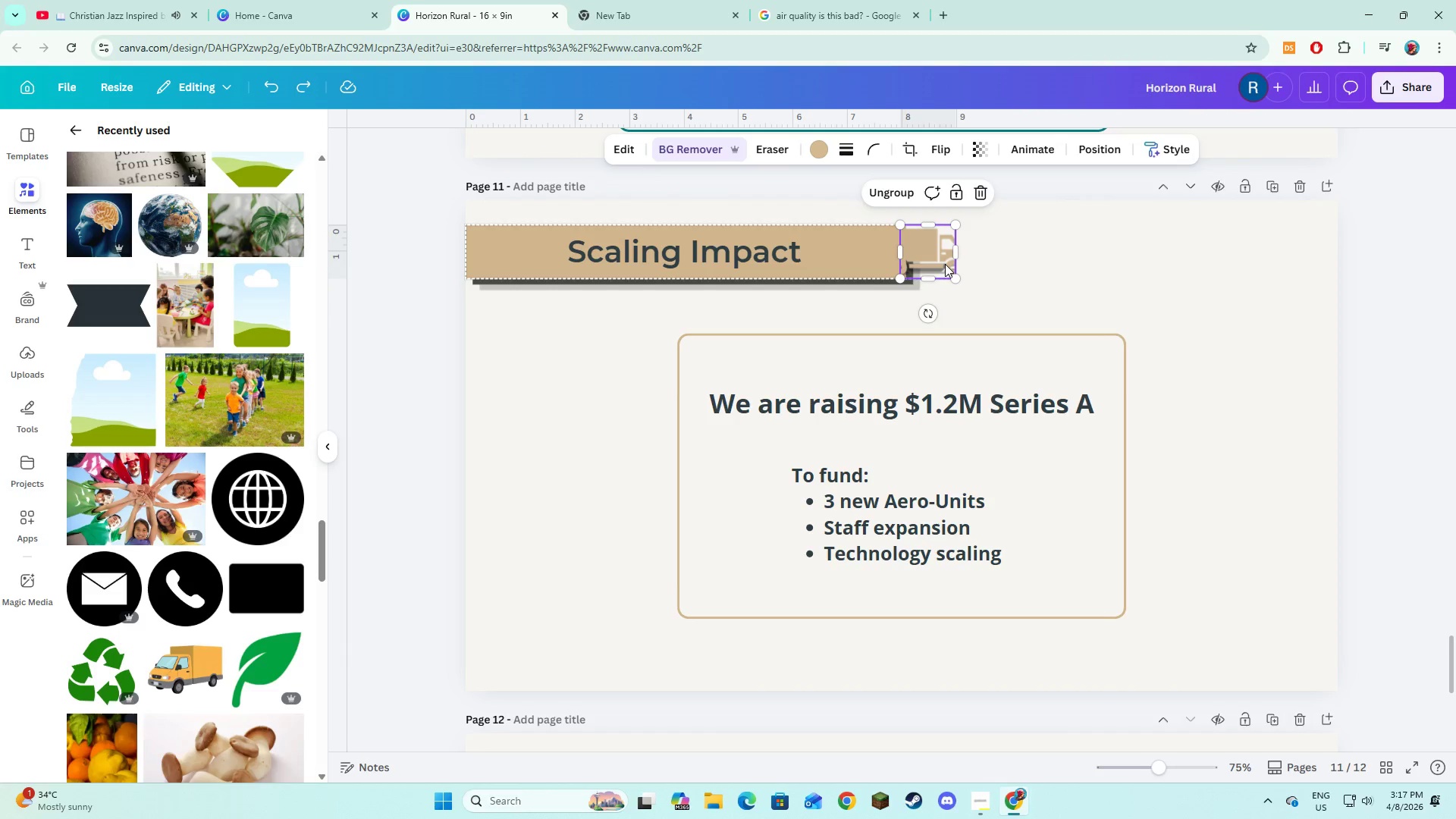 
double_click([945, 264])
 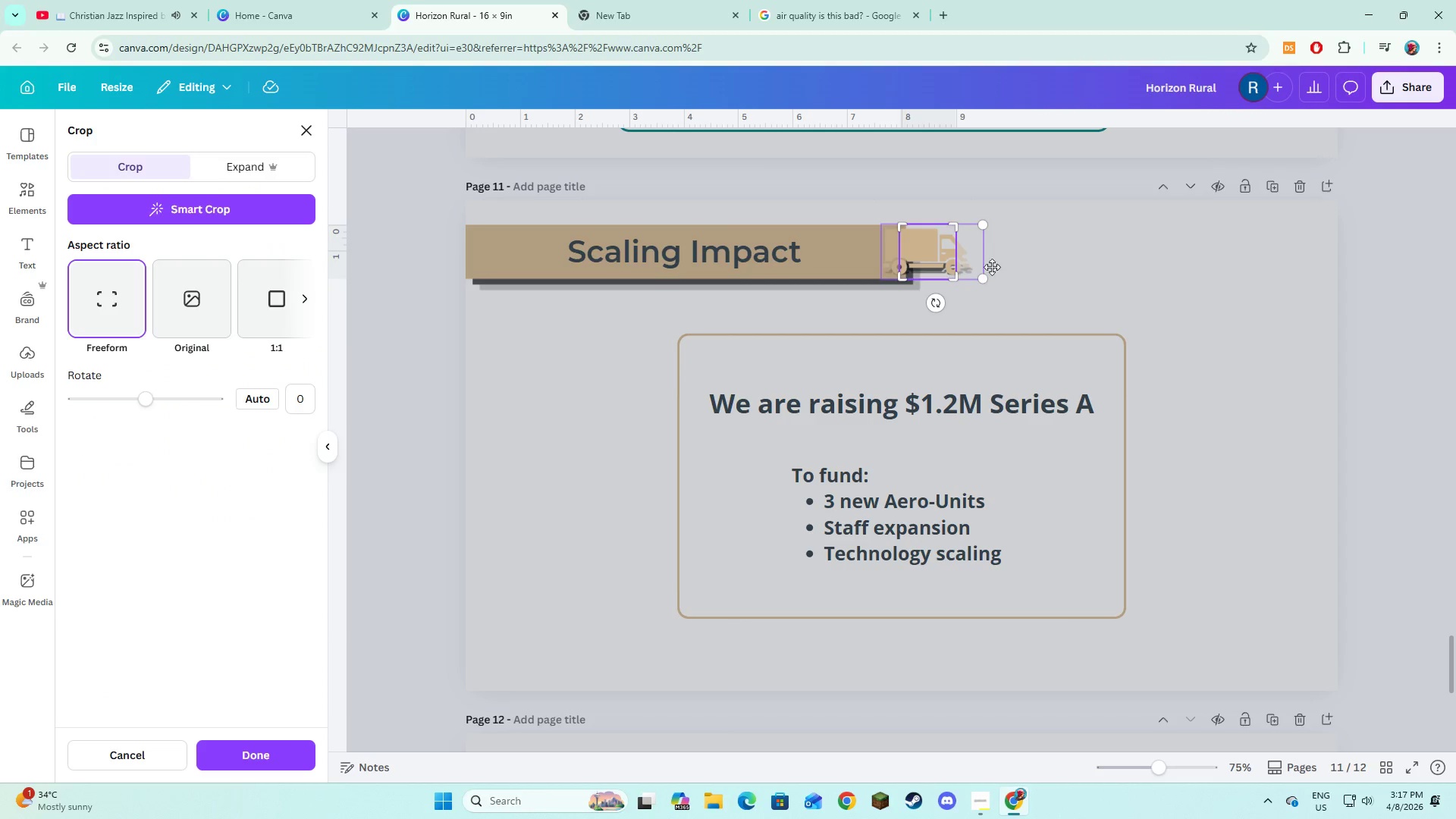 
left_click([1055, 264])
 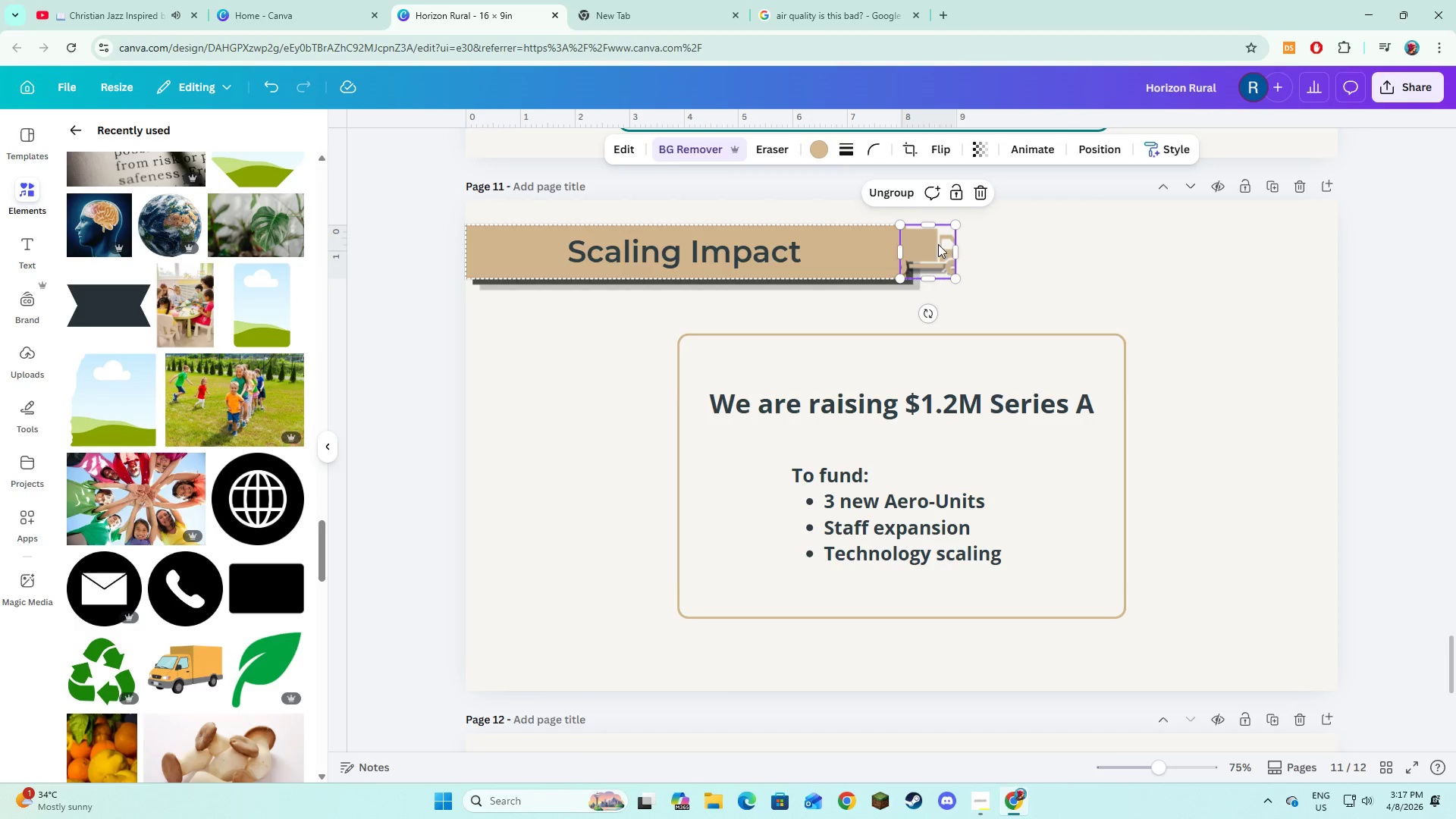 
left_click([938, 244])
 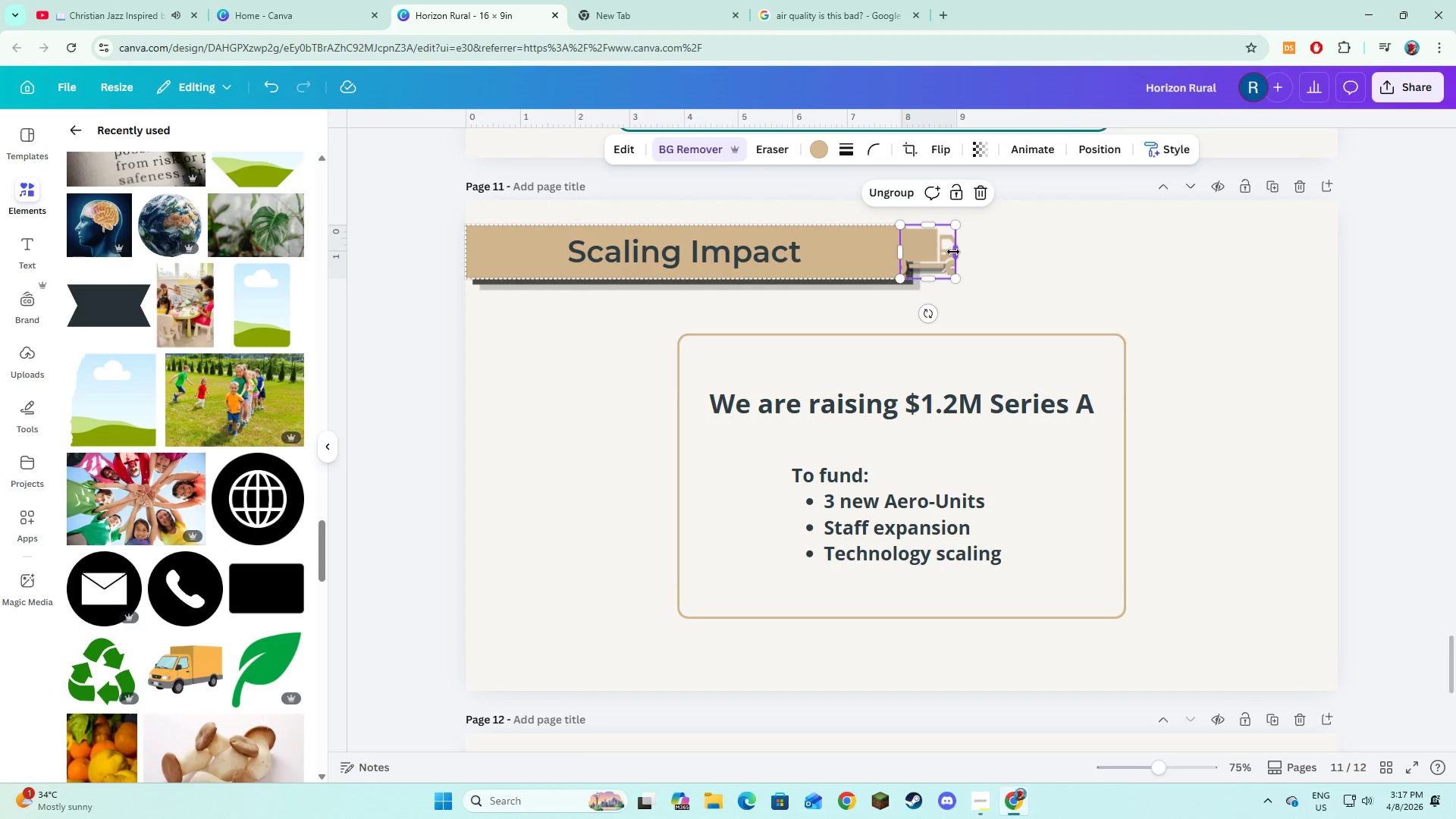 
left_click_drag(start_coordinate=[956, 252], to_coordinate=[981, 253])
 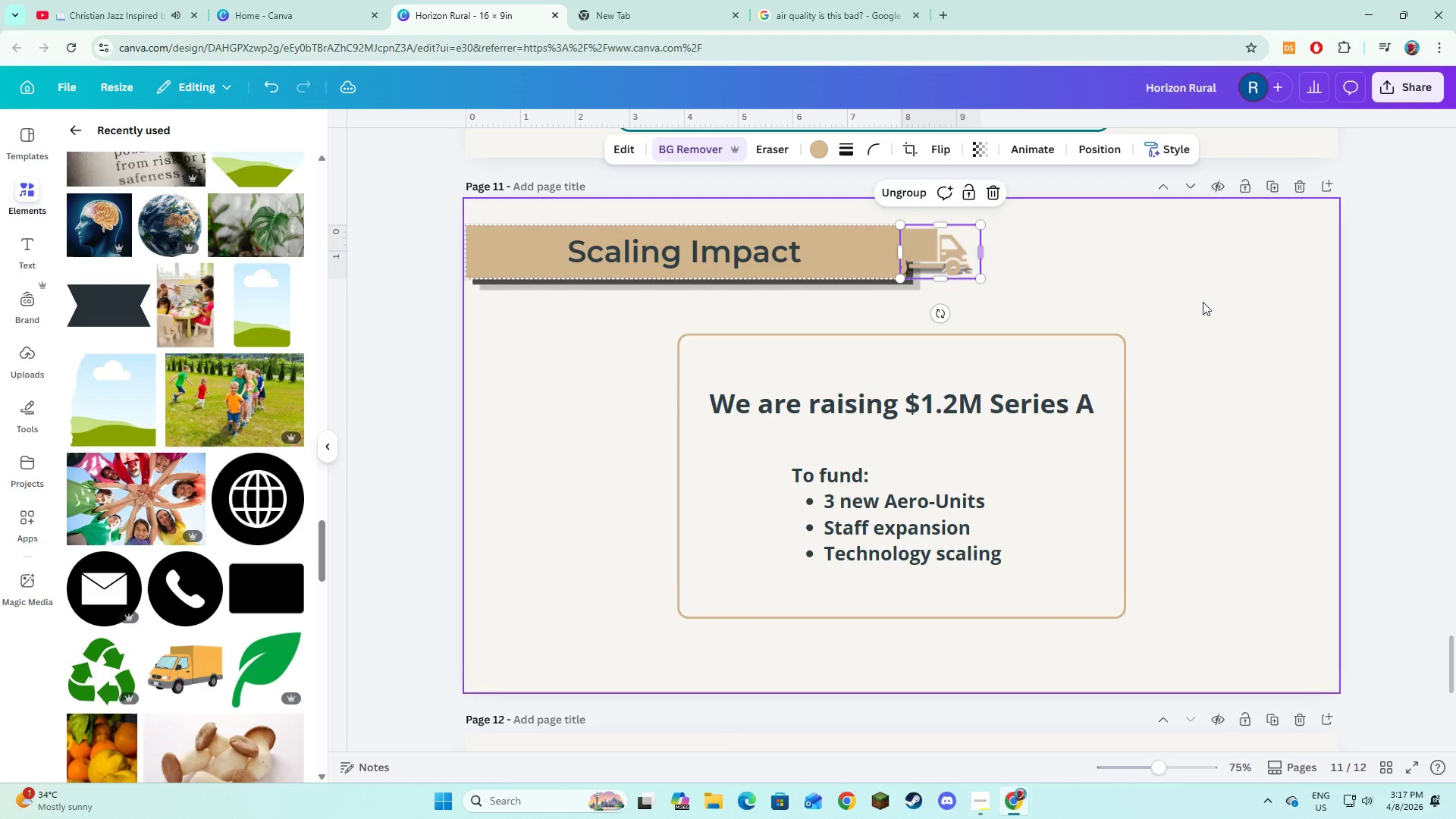 
left_click([1203, 303])
 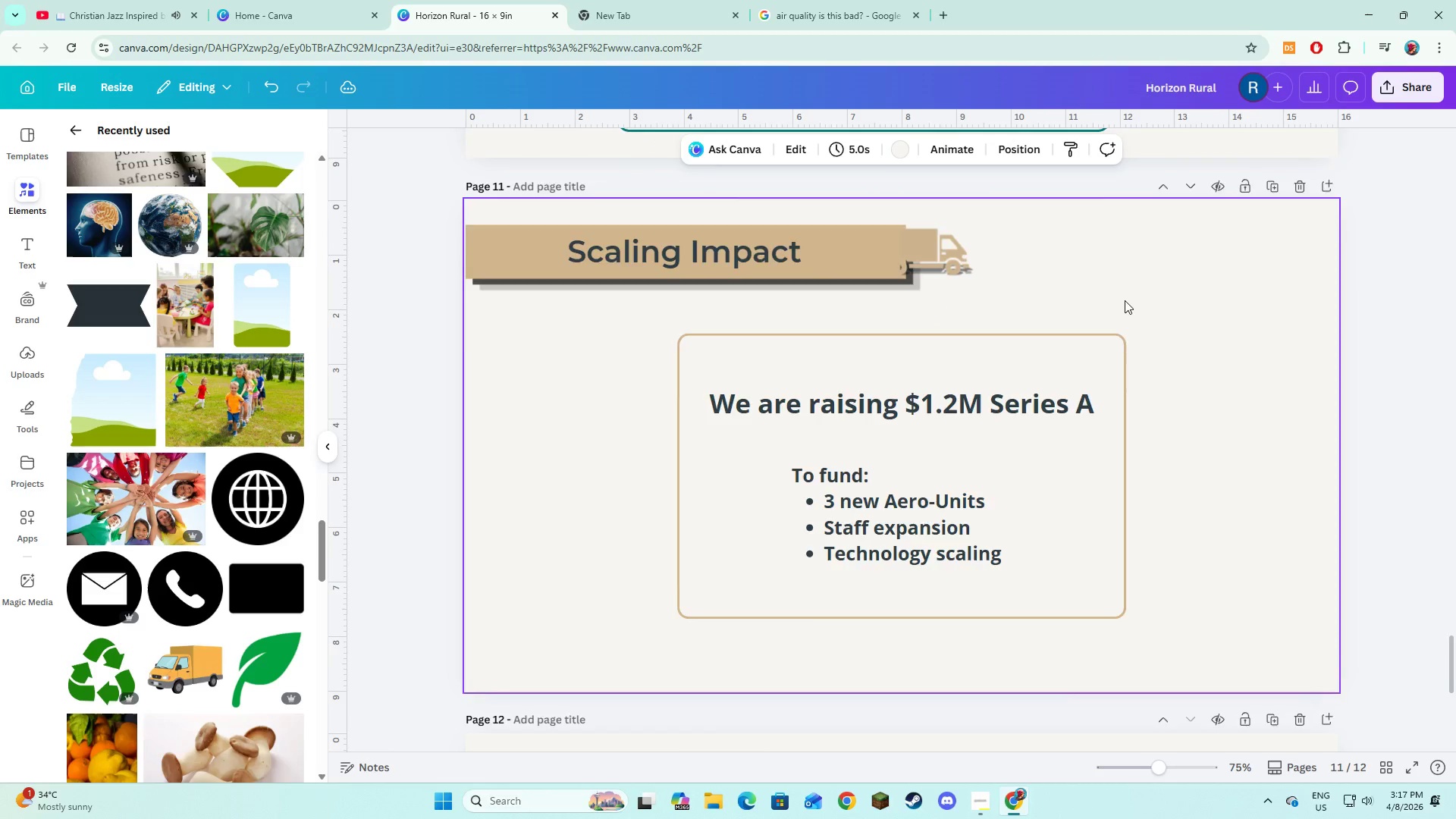 
scroll: coordinate [1124, 300], scroll_direction: up, amount: 7.0
 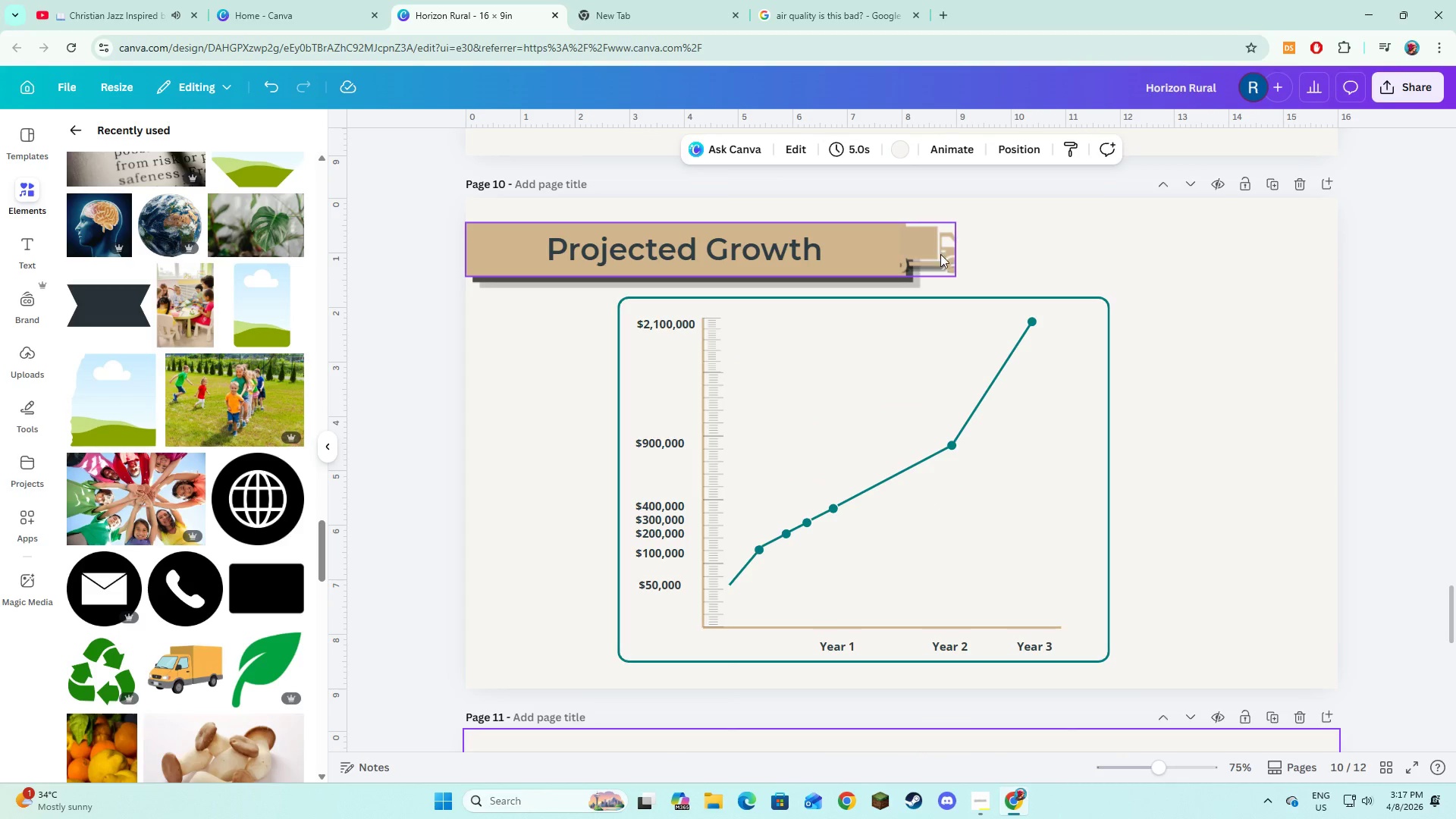 
left_click([944, 258])
 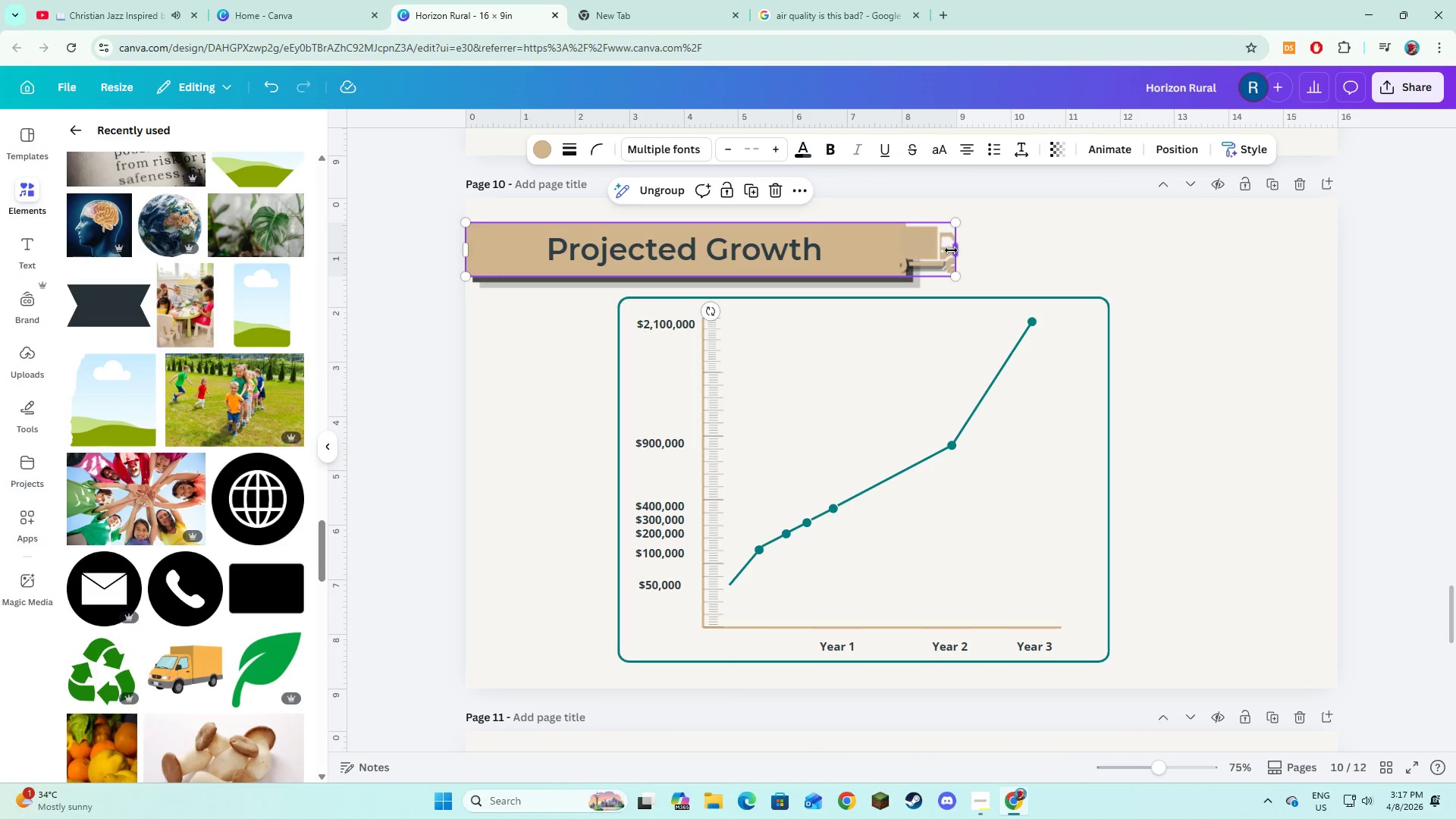 
left_click([943, 259])
 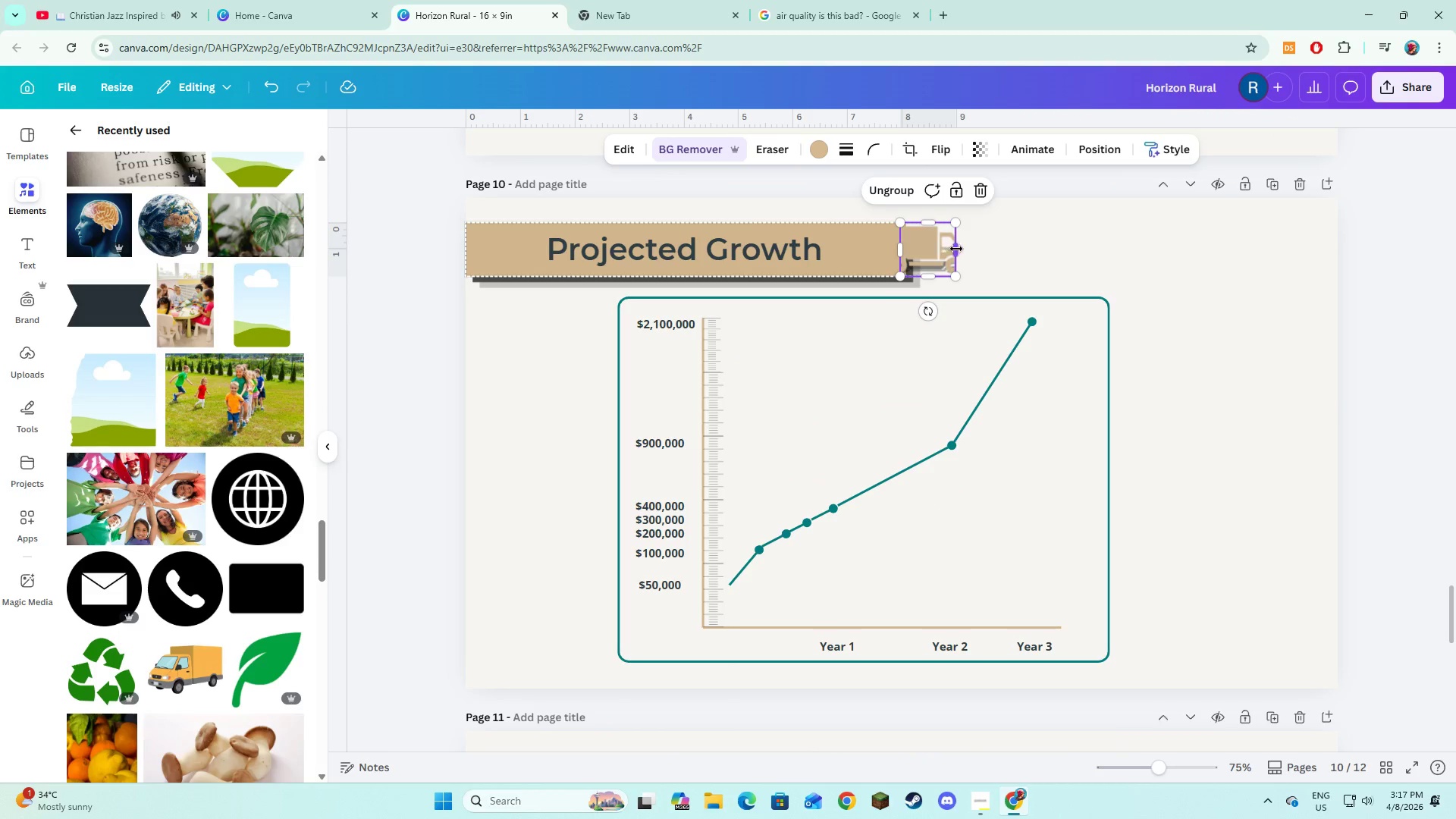 
left_click_drag(start_coordinate=[956, 249], to_coordinate=[981, 252])
 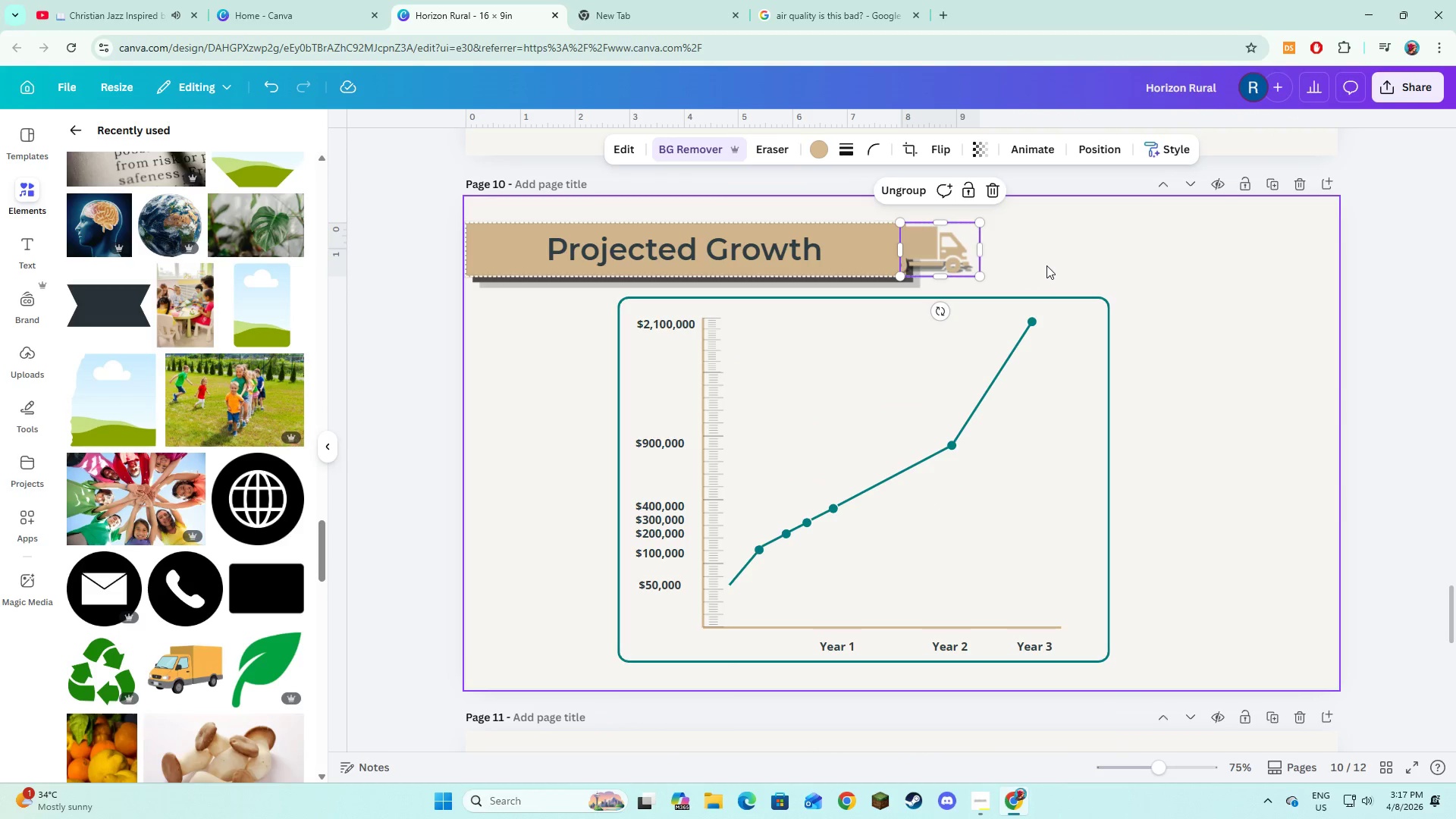 
left_click([1046, 265])
 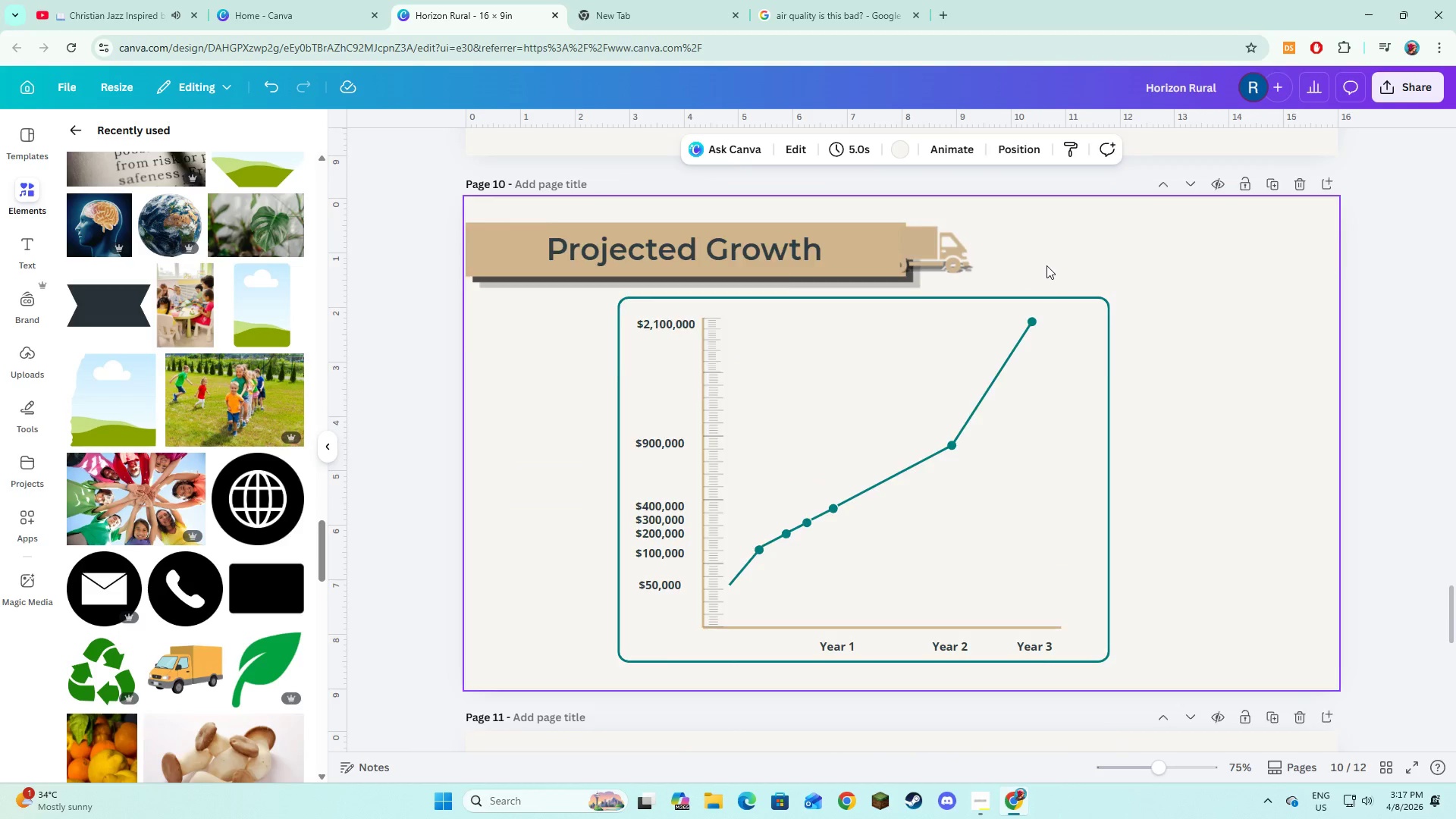 
scroll: coordinate [1047, 267], scroll_direction: up, amount: 8.0
 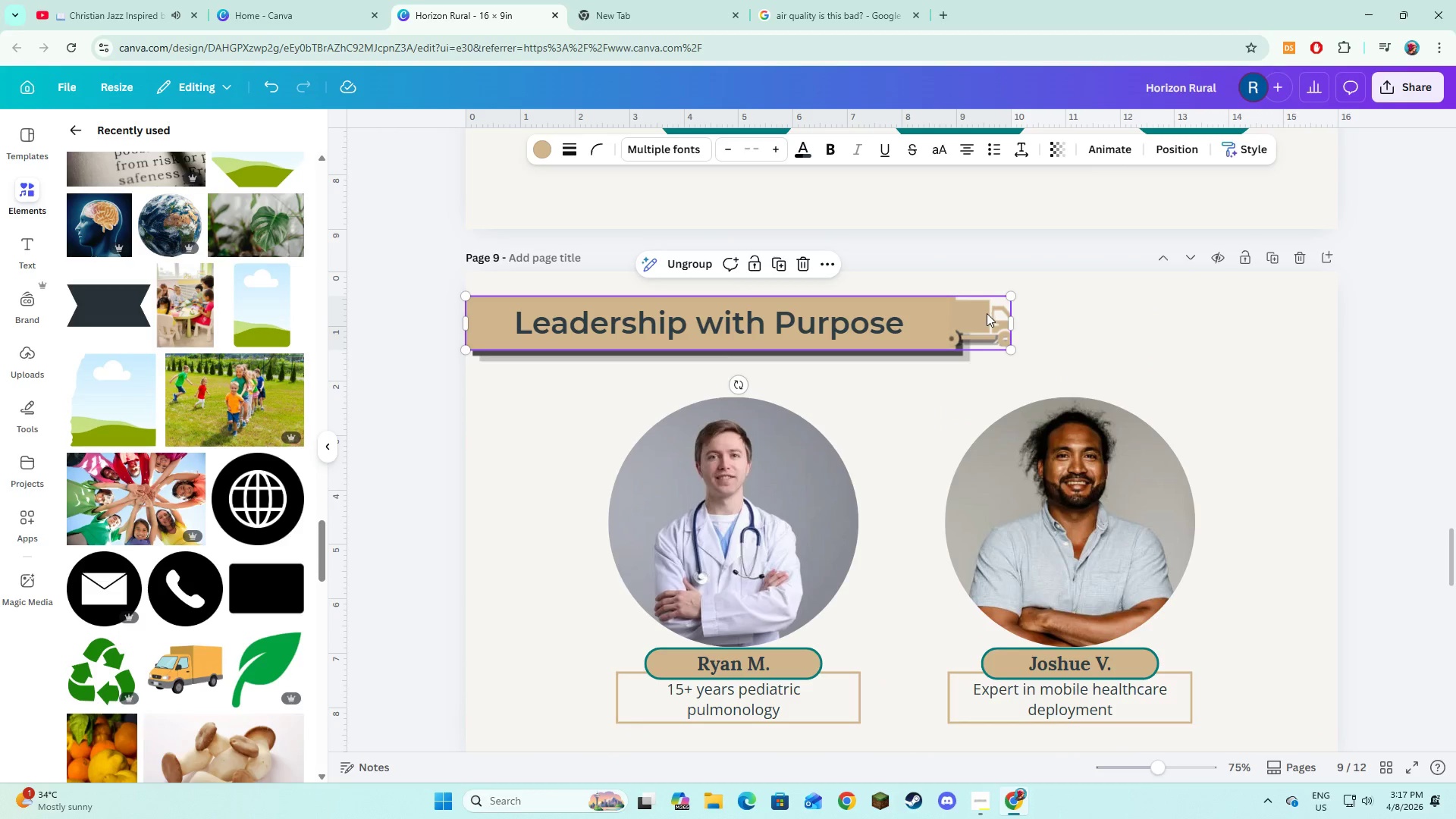 
double_click([991, 314])
 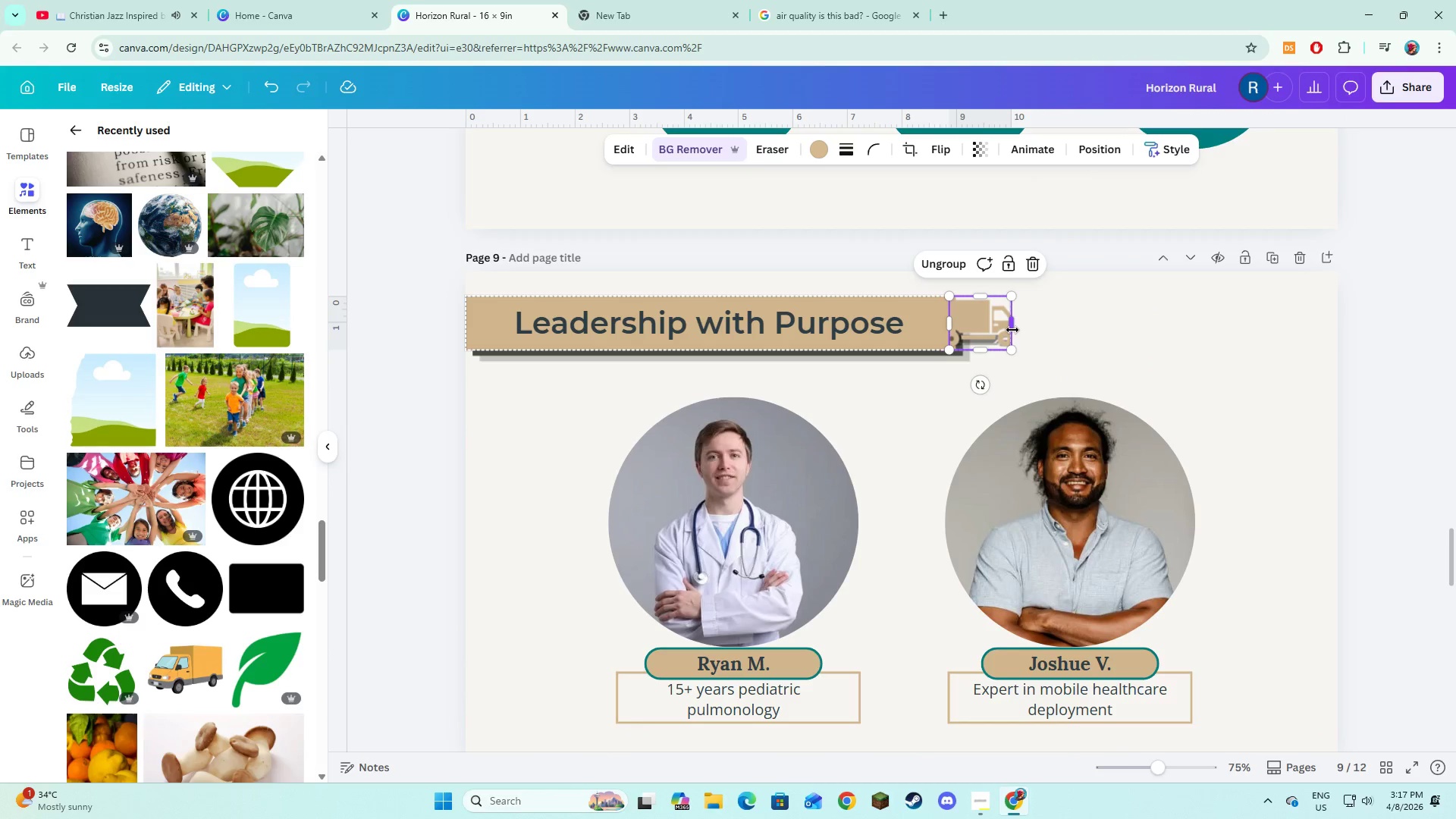 
left_click_drag(start_coordinate=[1012, 330], to_coordinate=[1029, 331])
 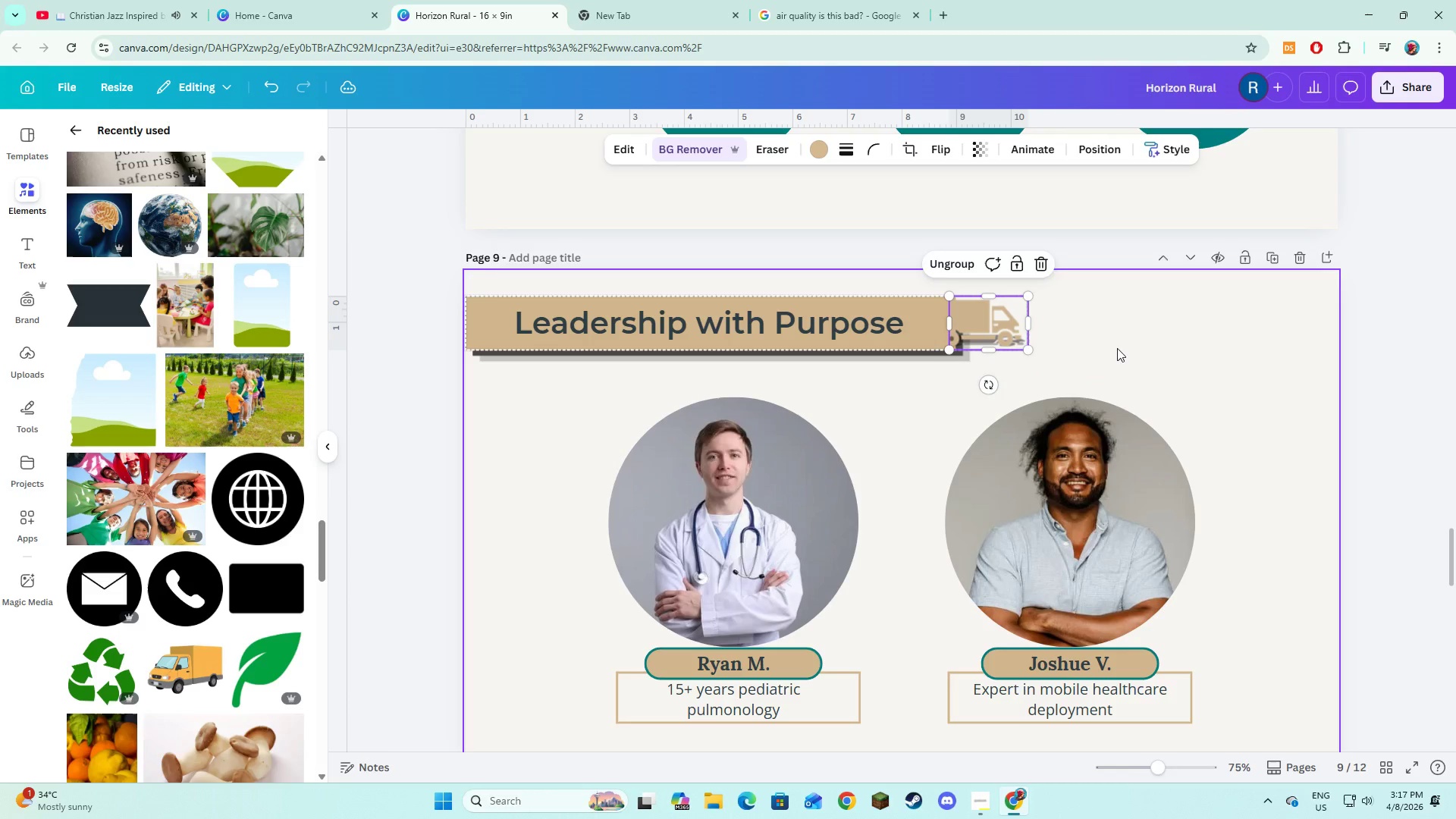 
left_click([1117, 348])
 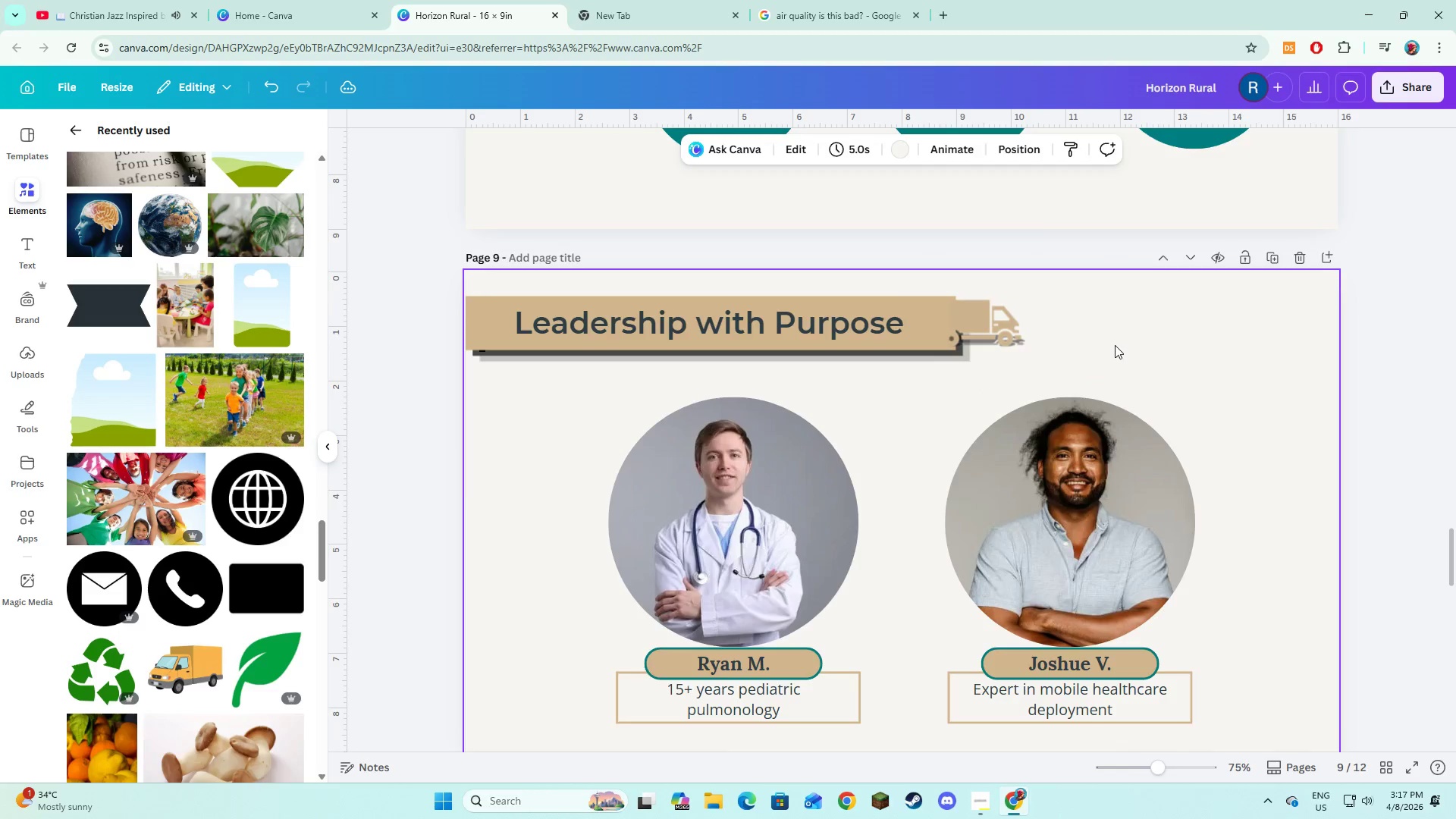 
scroll: coordinate [1115, 345], scroll_direction: up, amount: 7.0
 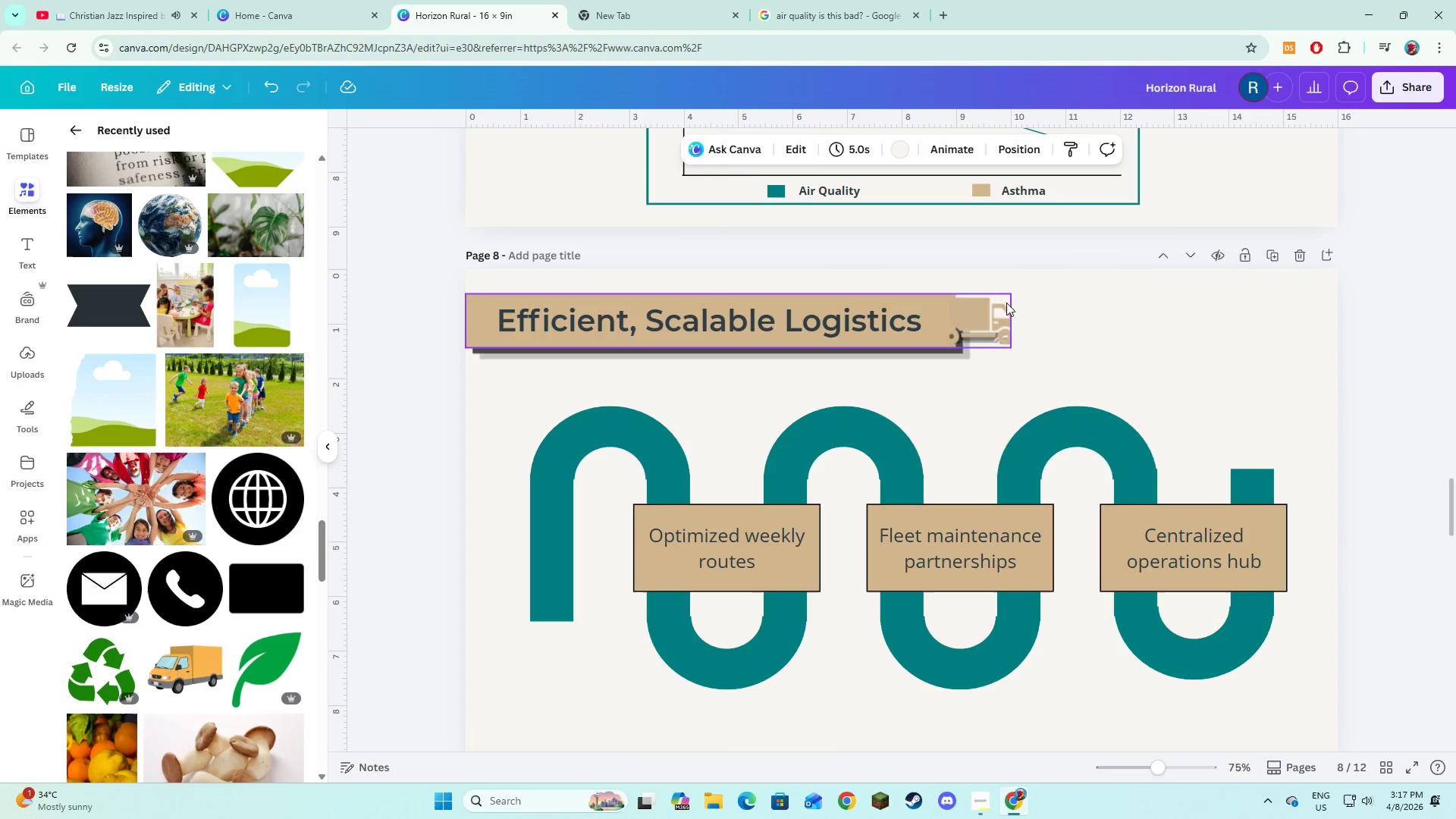 
left_click([1005, 310])
 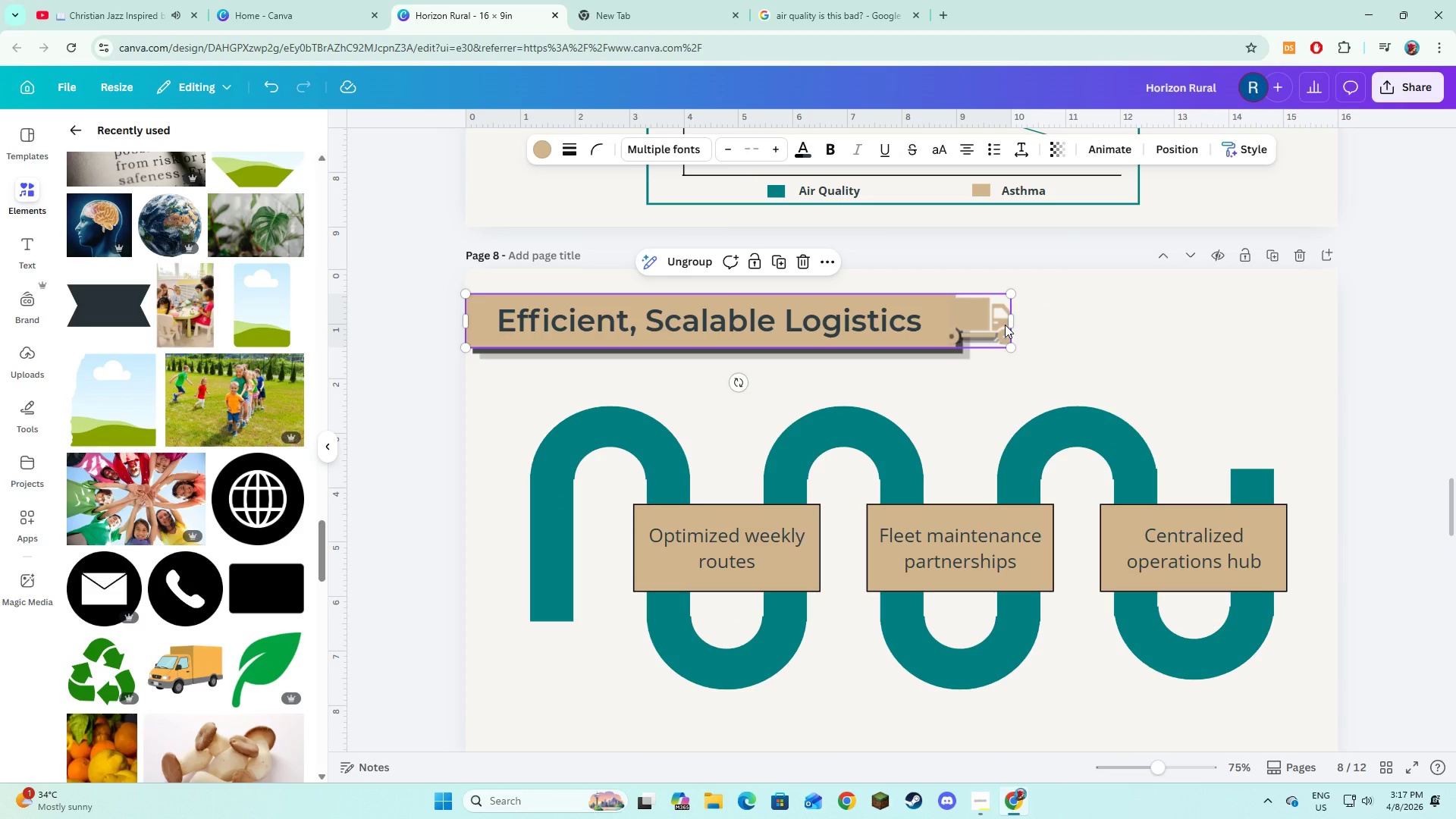 
left_click([1005, 325])
 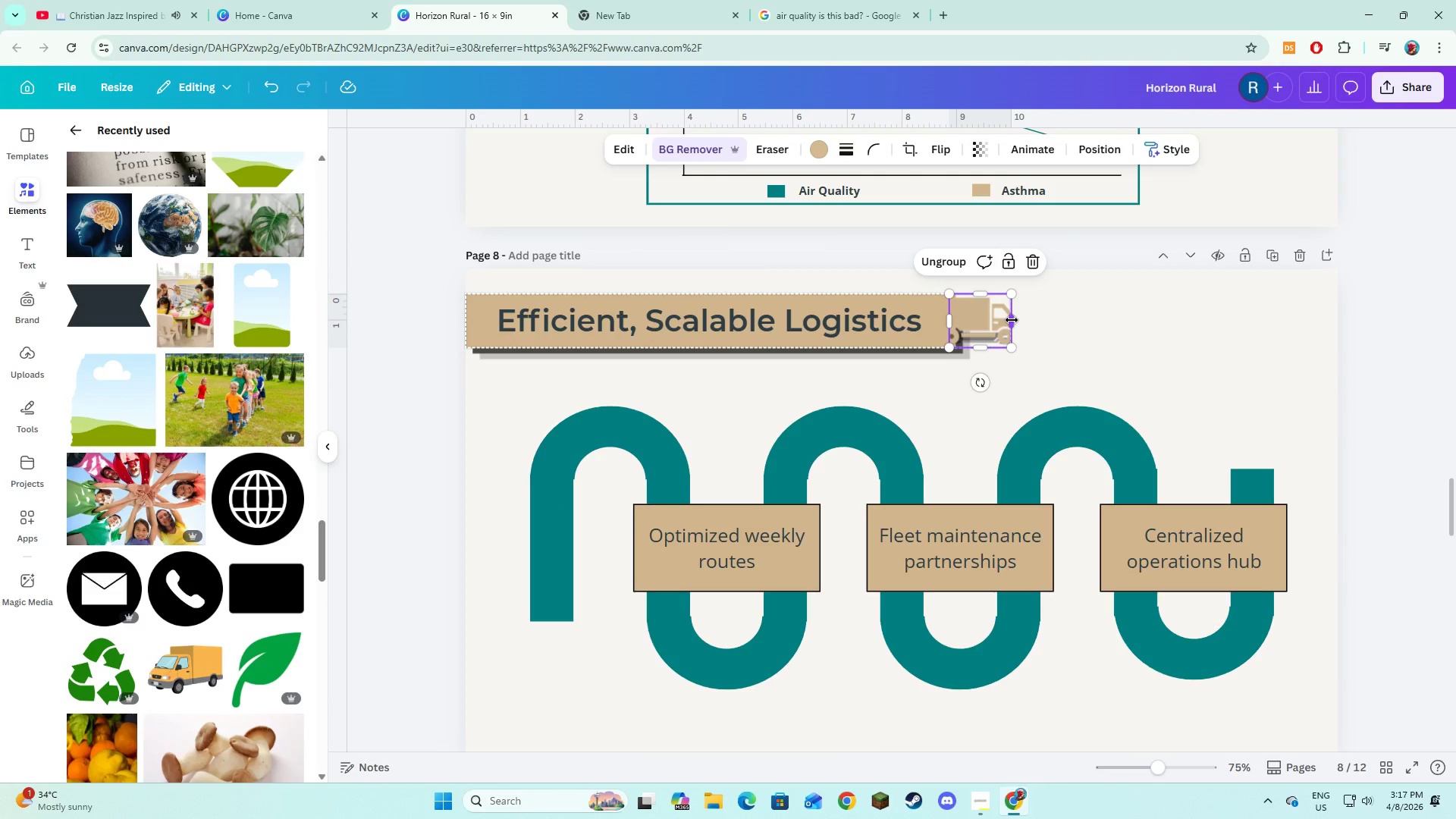 
left_click_drag(start_coordinate=[1012, 320], to_coordinate=[1028, 322])
 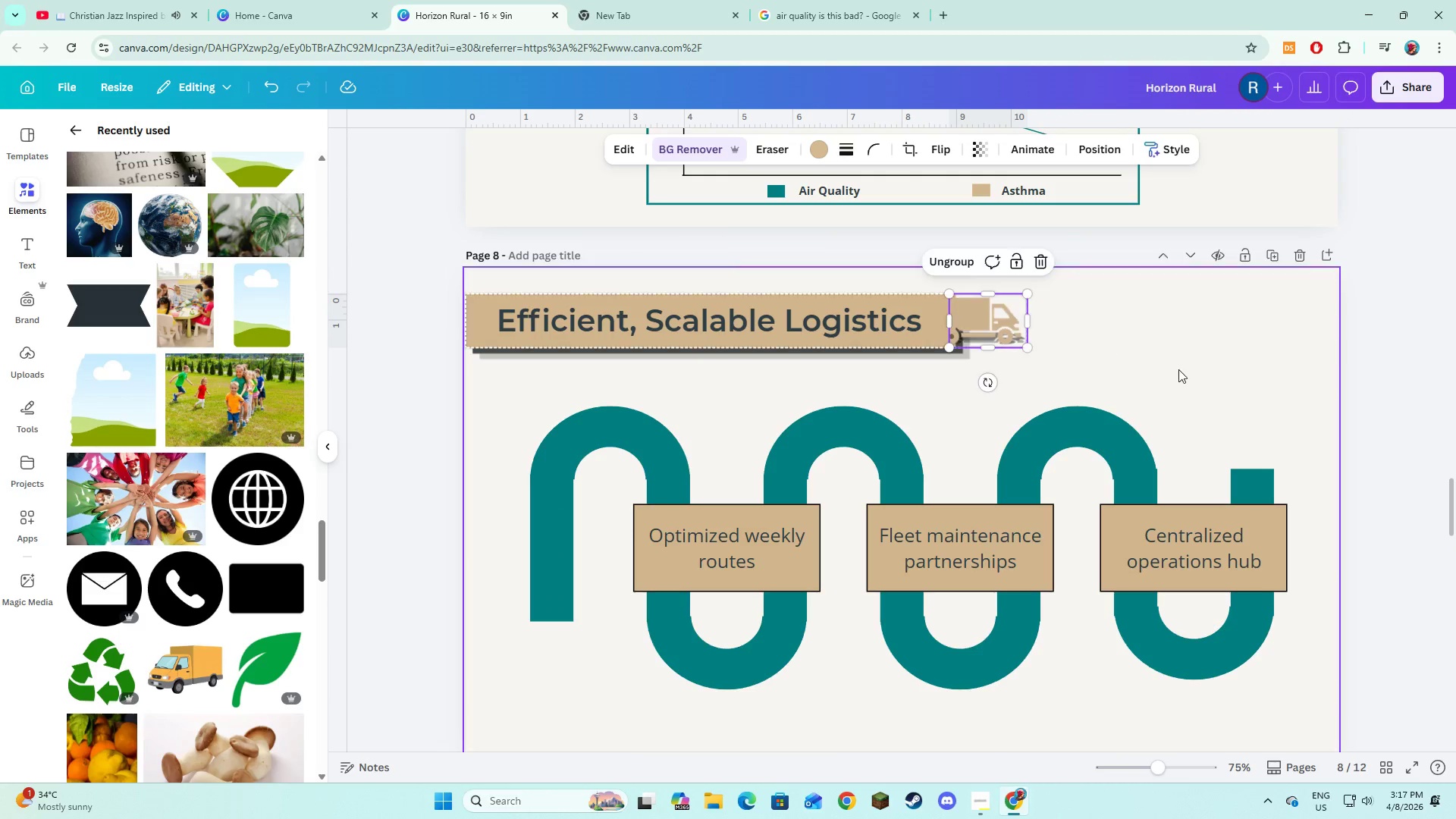 
left_click([1178, 369])
 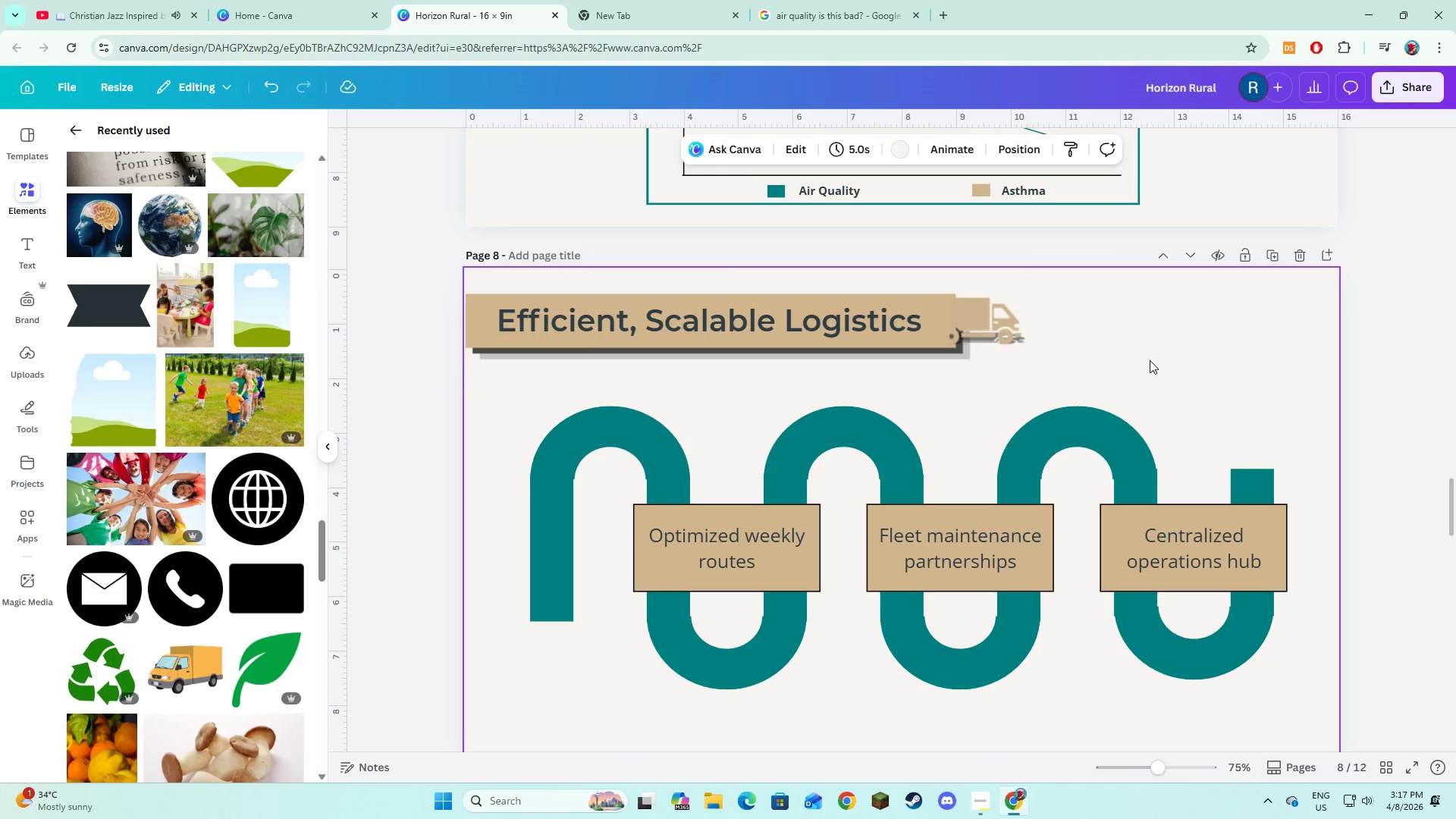 
scroll: coordinate [1183, 430], scroll_direction: up, amount: 25.0
 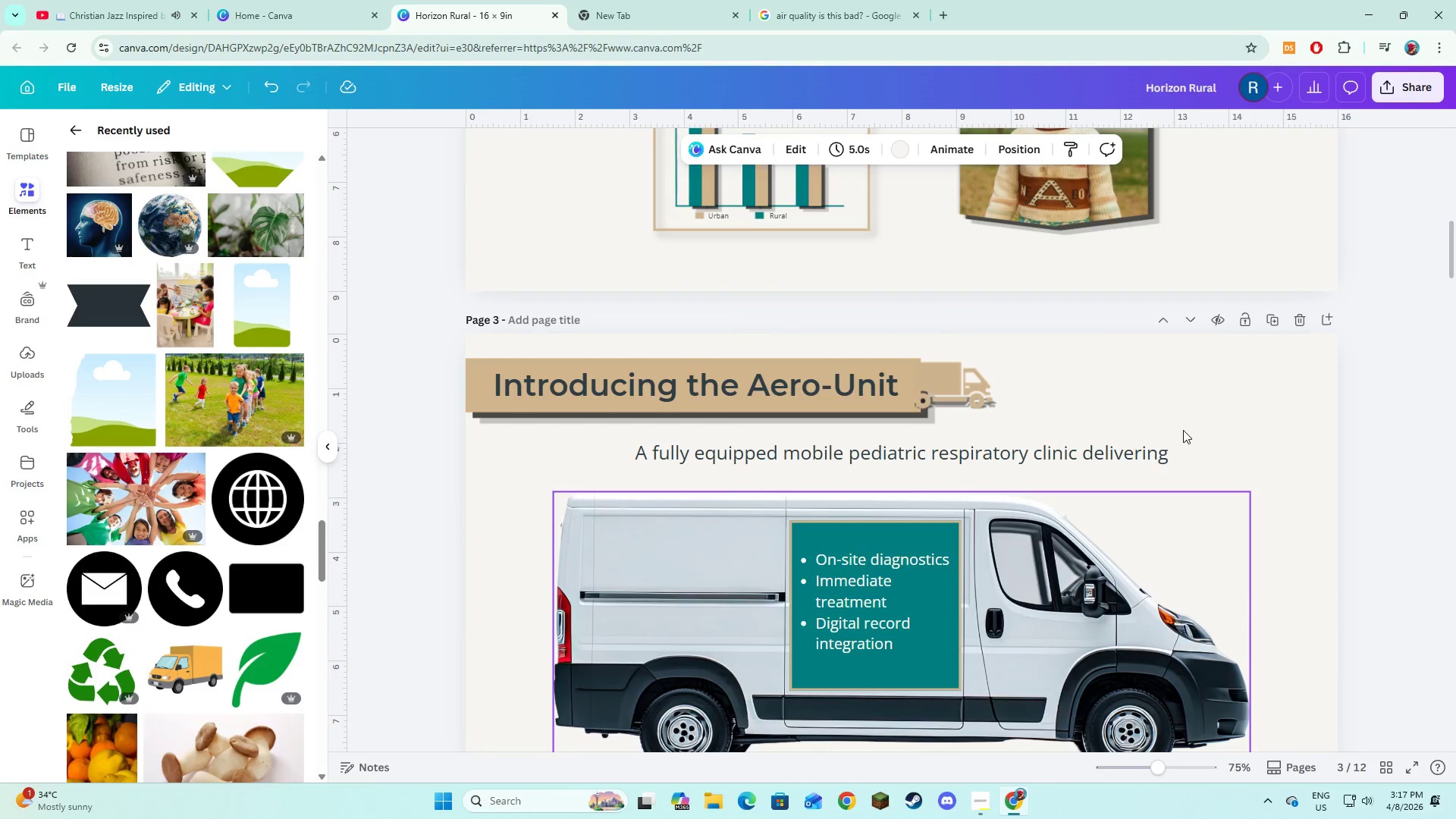 
scroll: coordinate [1183, 430], scroll_direction: down, amount: 35.0
 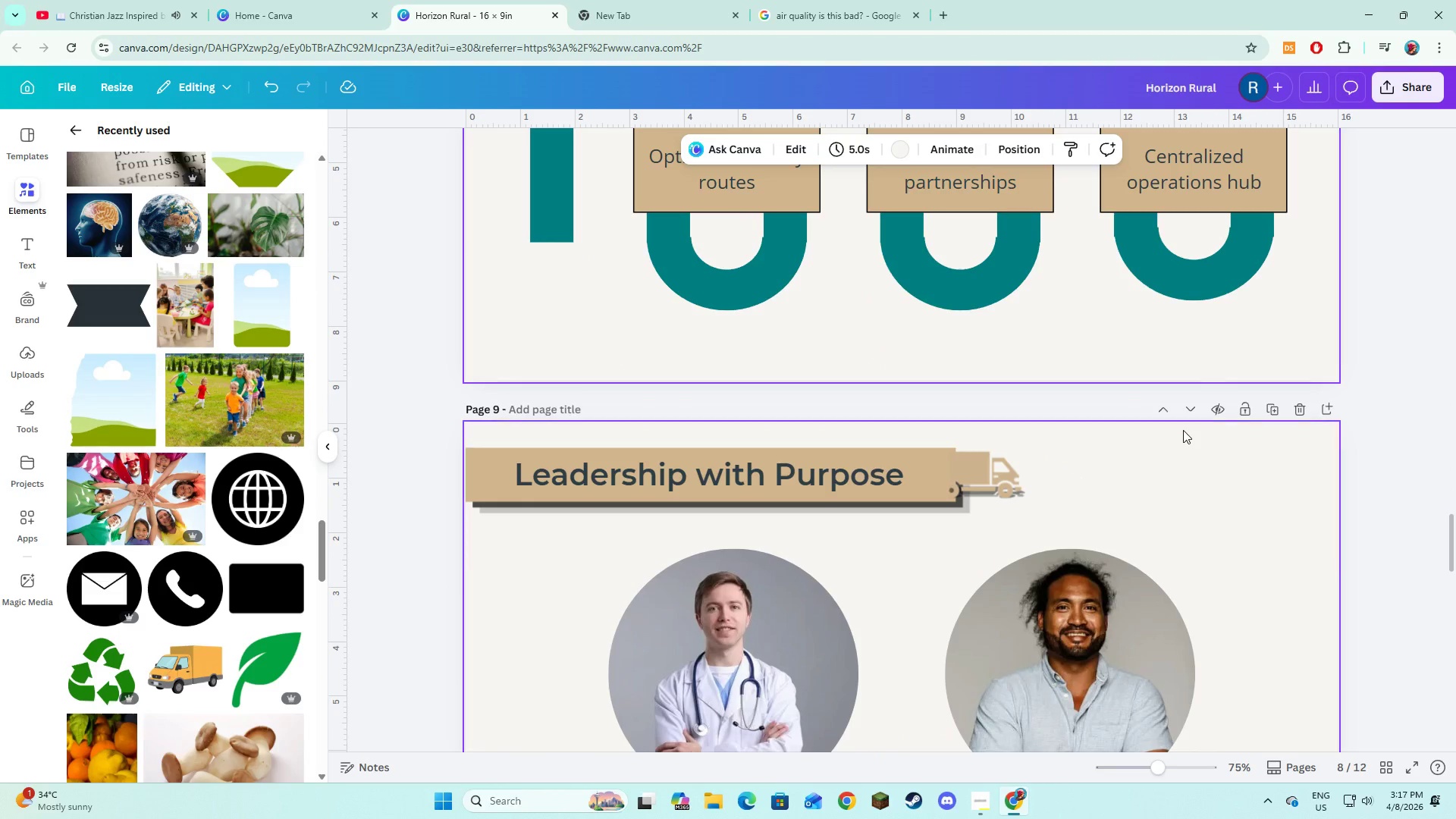 
scroll: coordinate [1183, 430], scroll_direction: up, amount: 2.0
 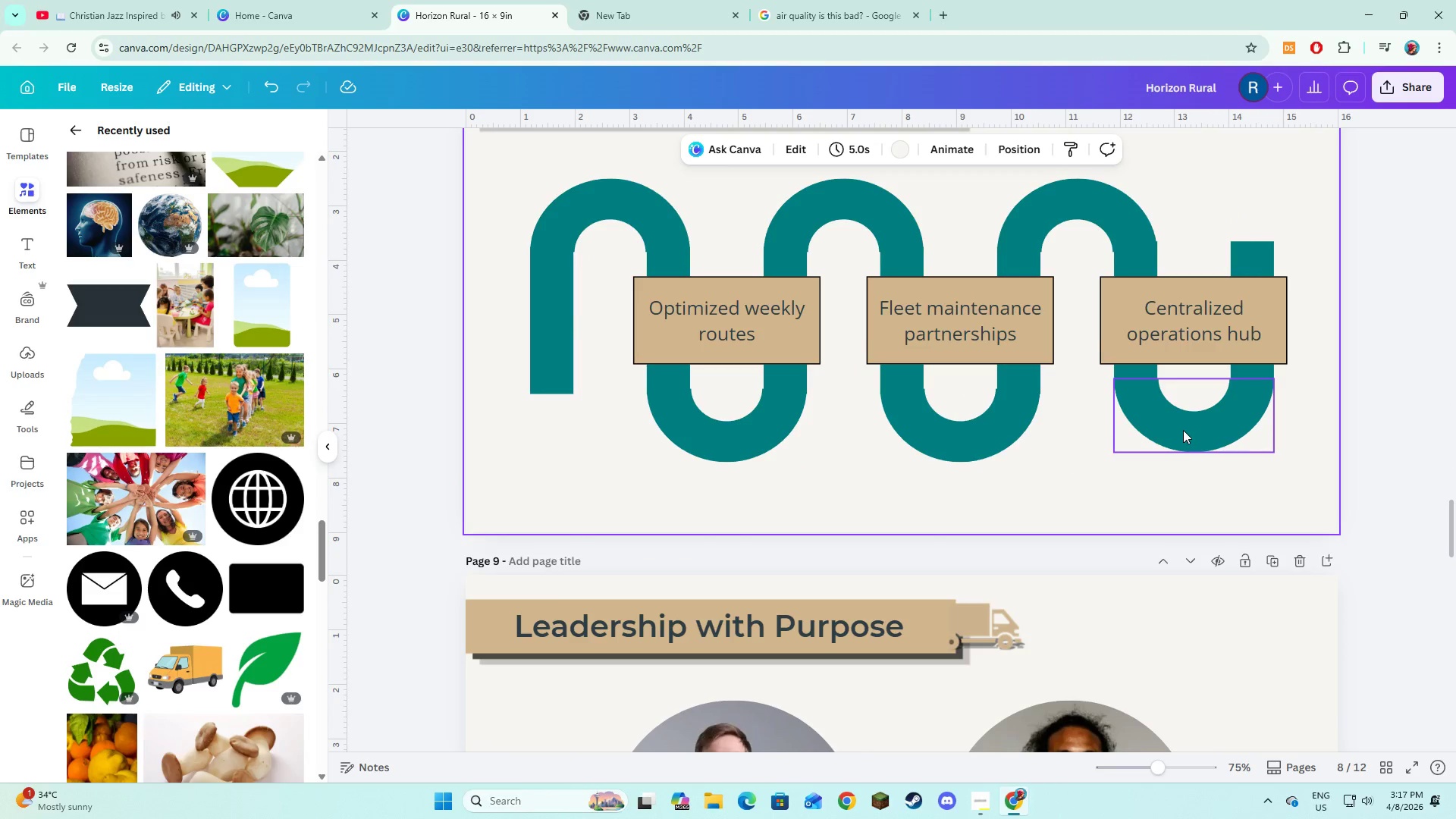 
scroll: coordinate [1181, 429], scroll_direction: down, amount: 31.0
 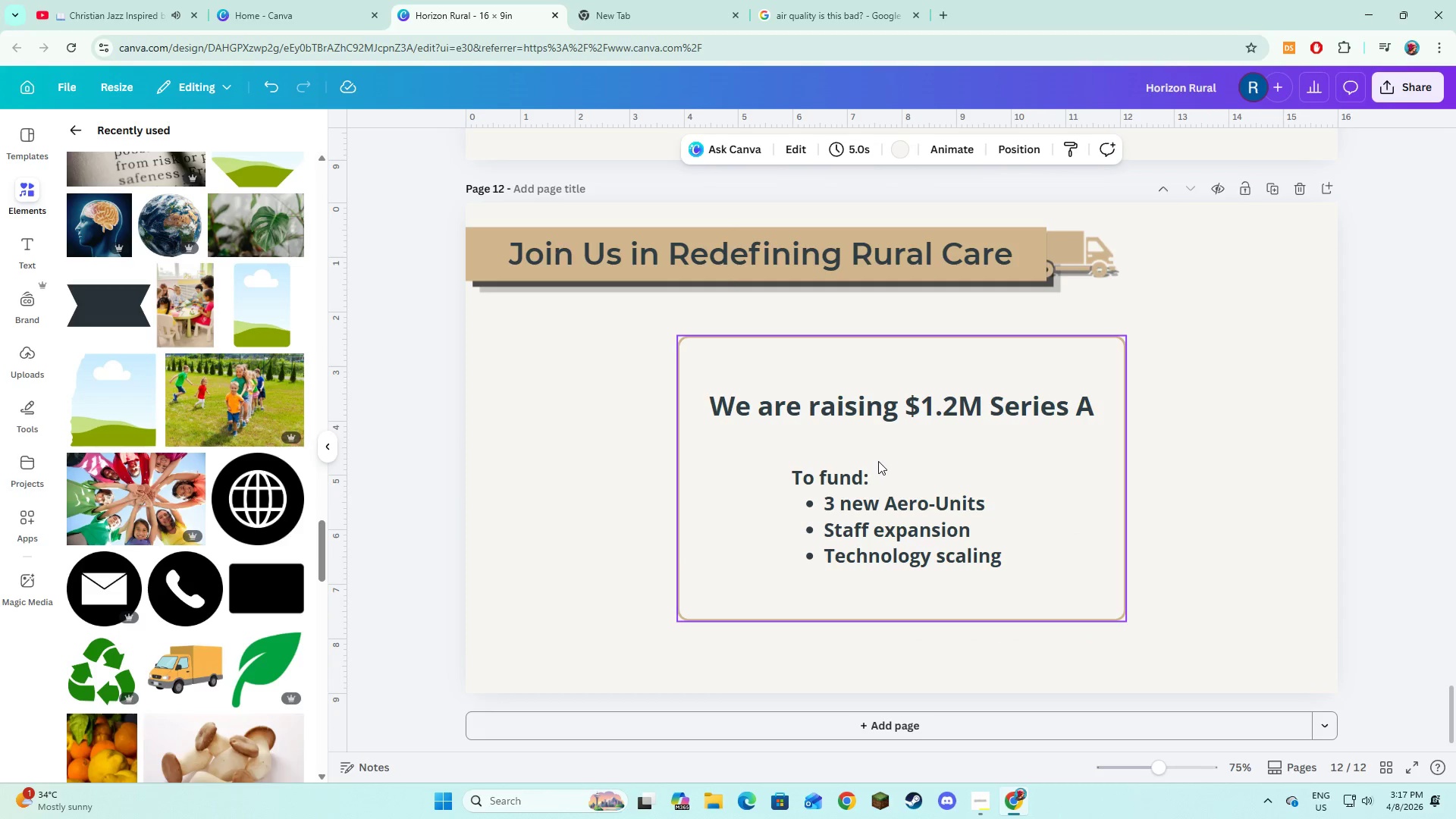 
left_click([877, 420])
 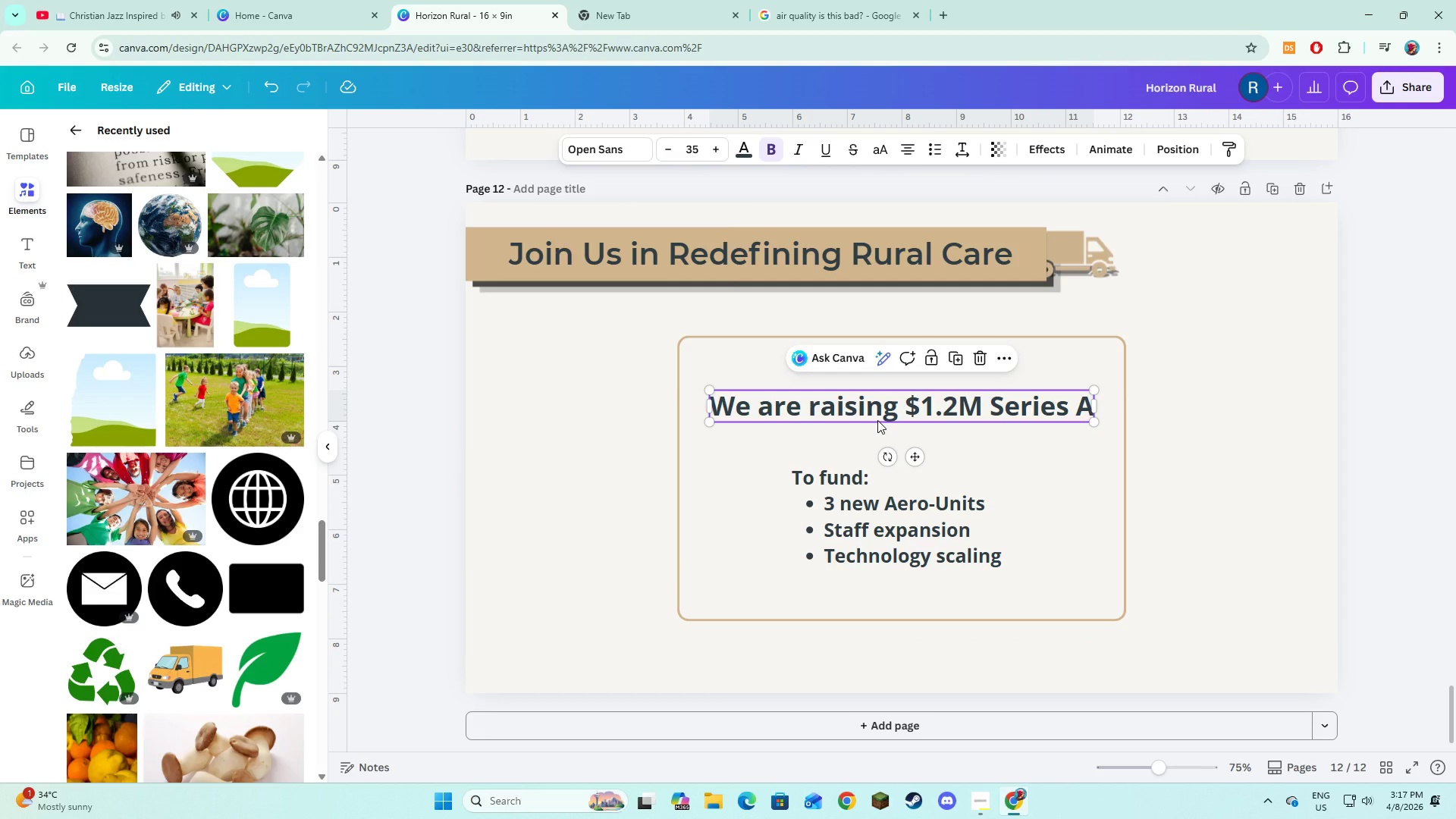 
key(Backspace)
 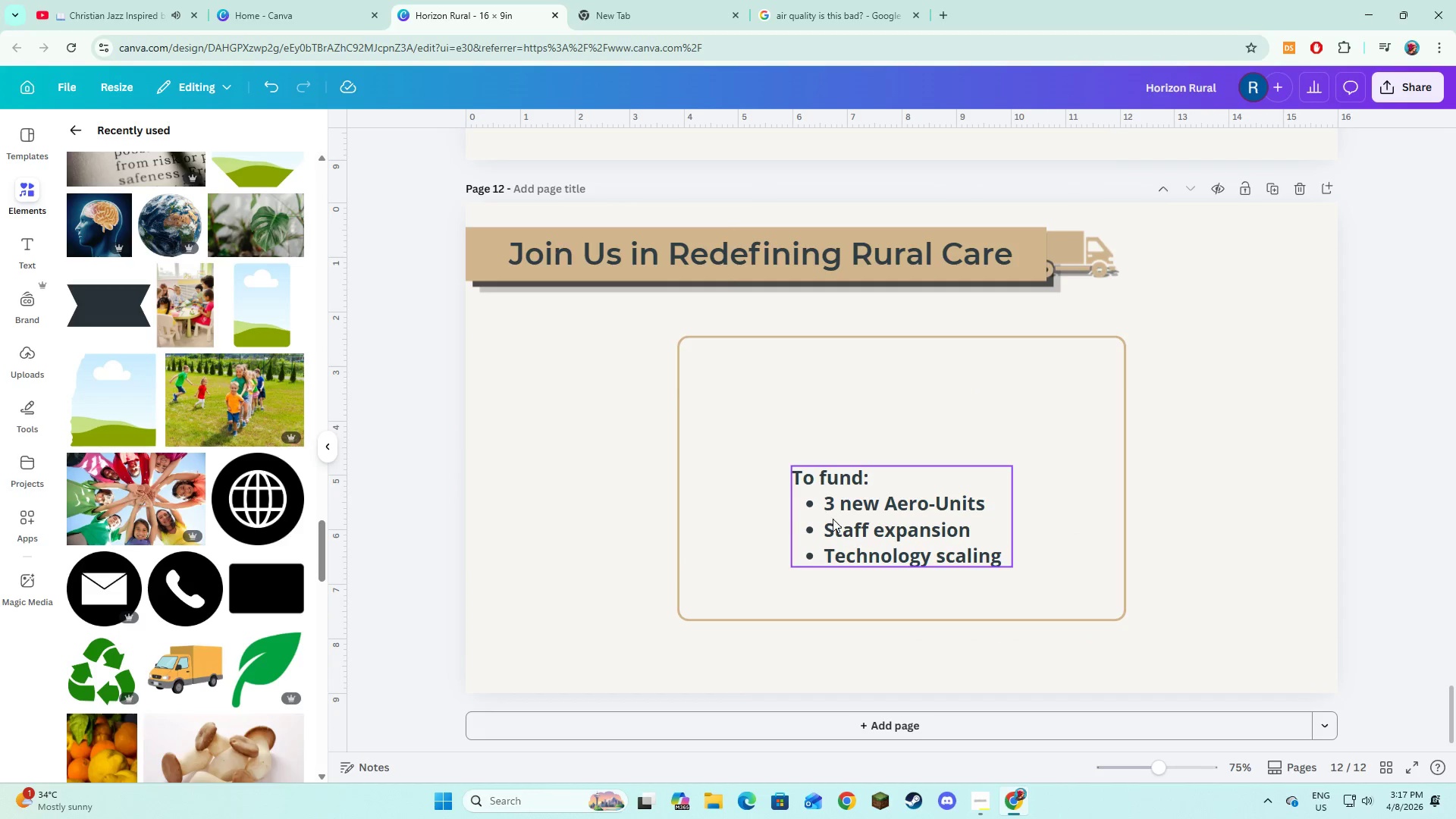 
left_click([833, 519])
 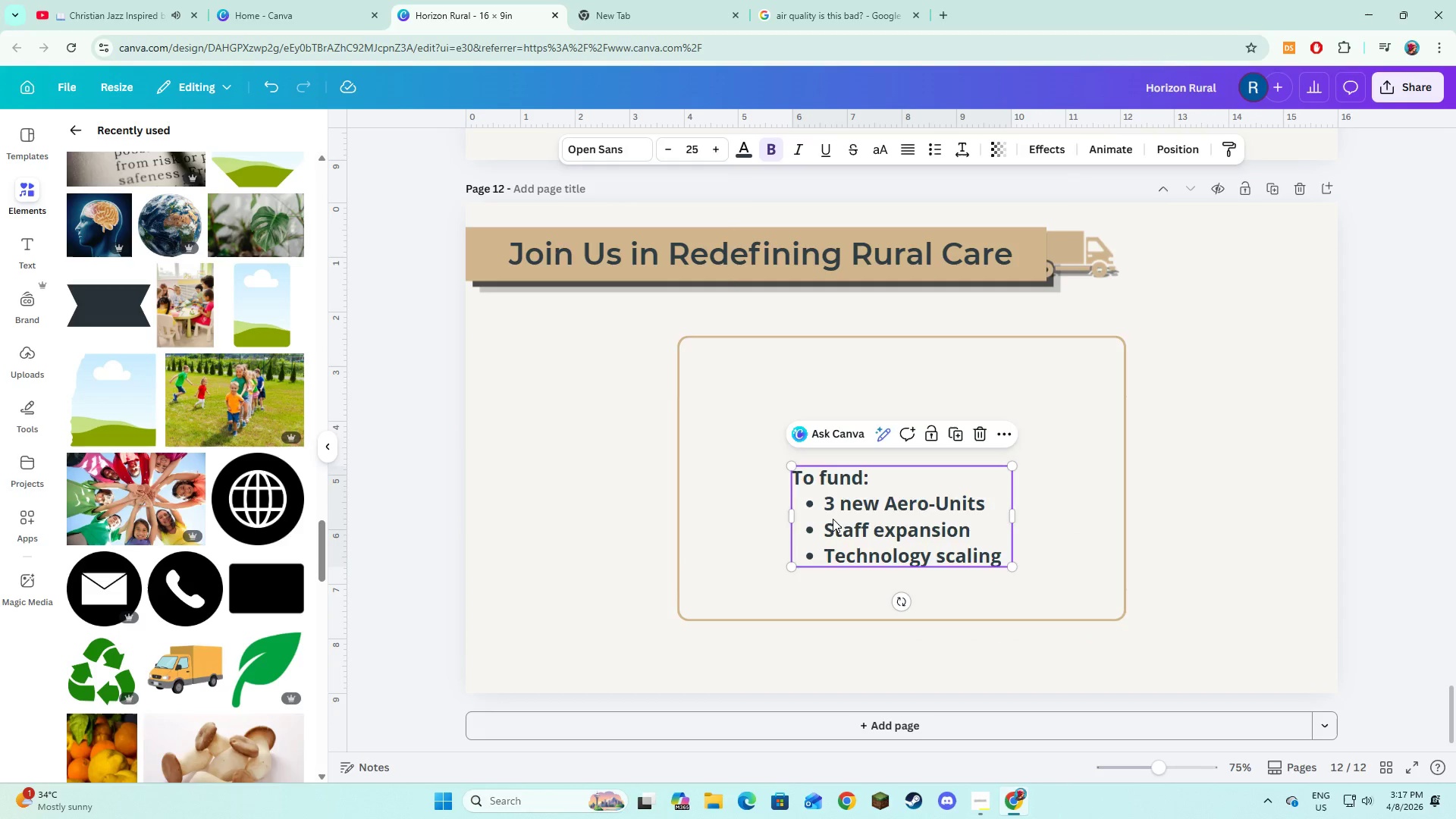 
key(Backspace)
 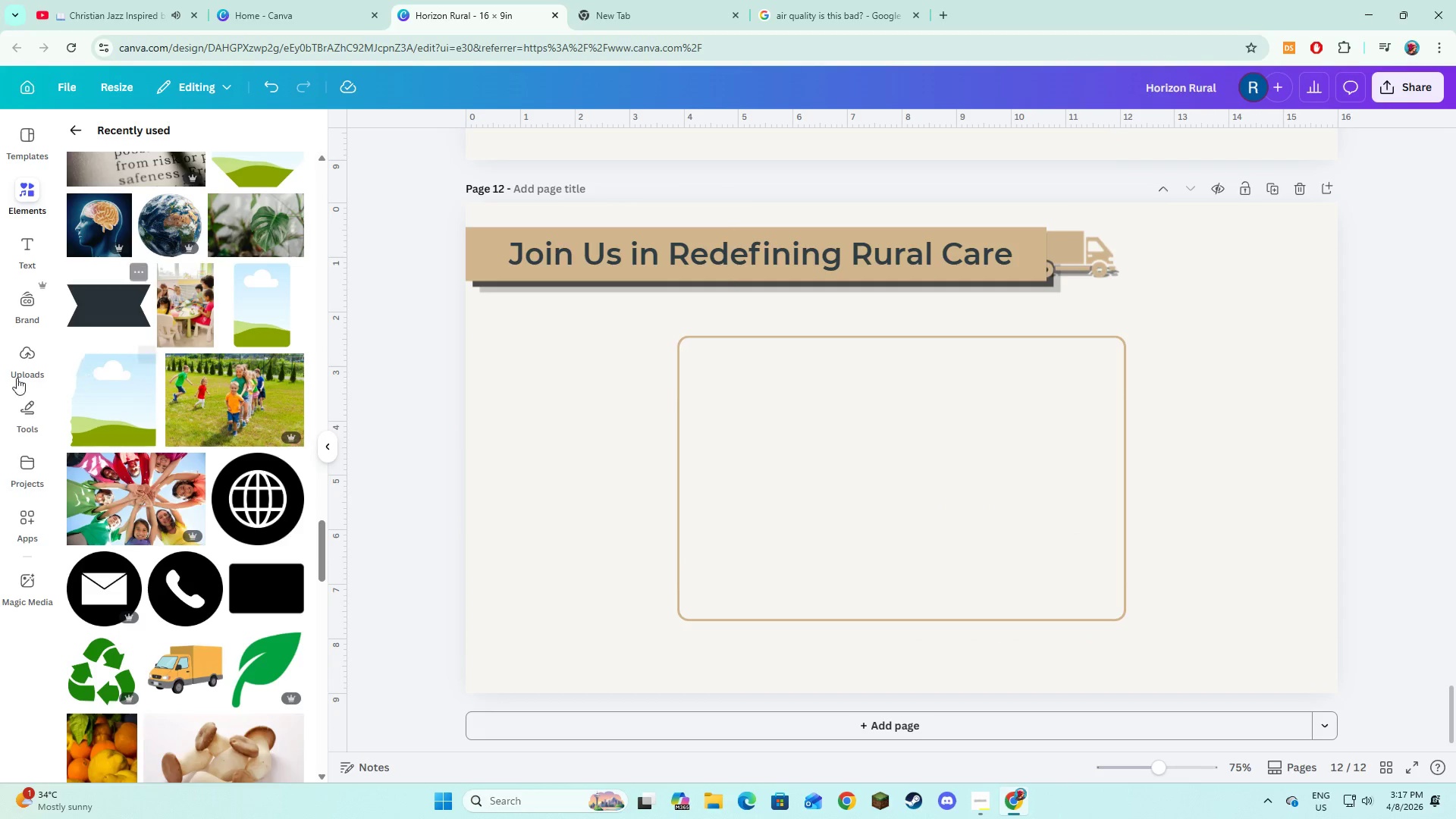 
left_click([11, 243])
 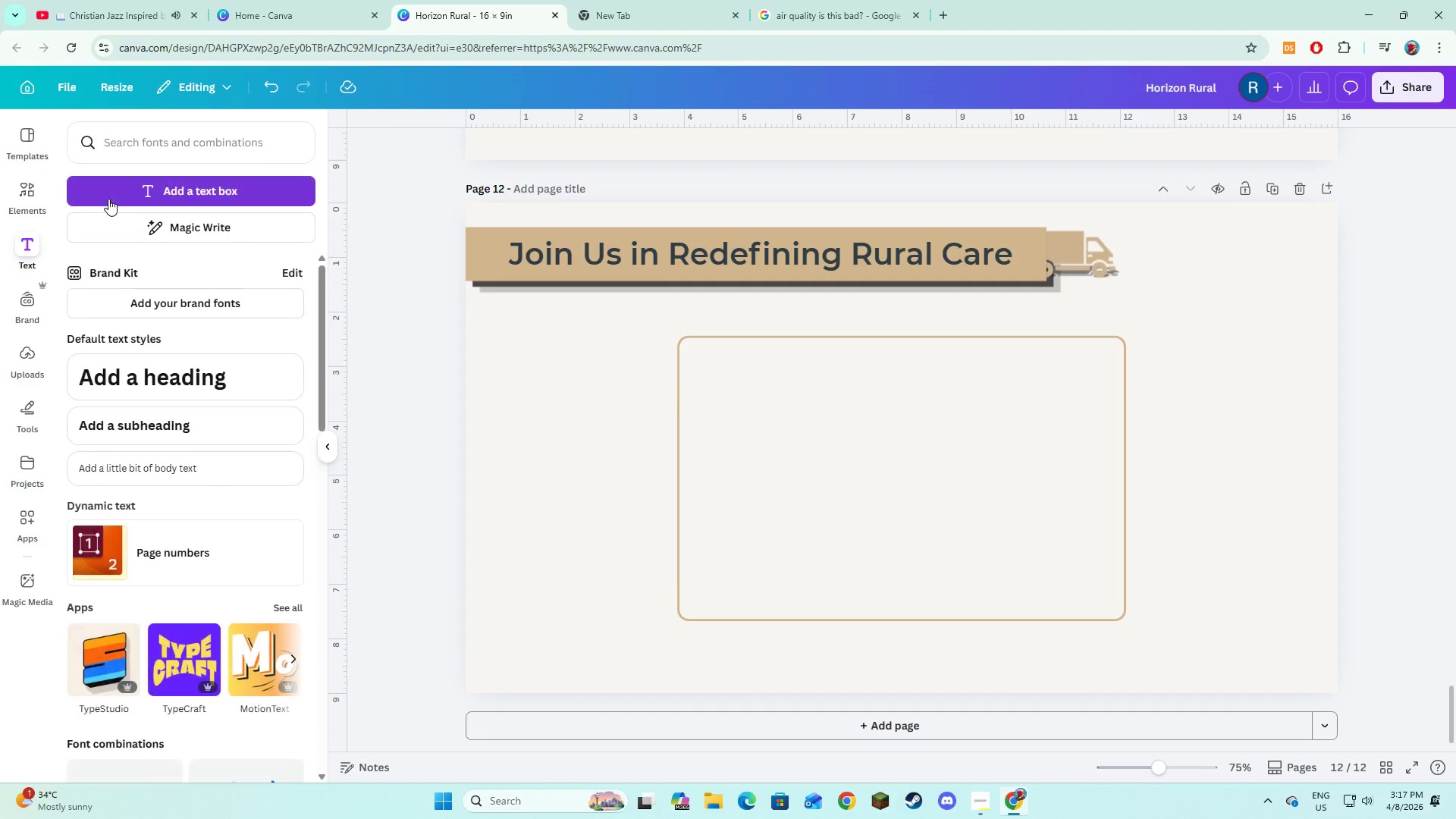 
left_click_drag(start_coordinate=[110, 198], to_coordinate=[110, 206])
 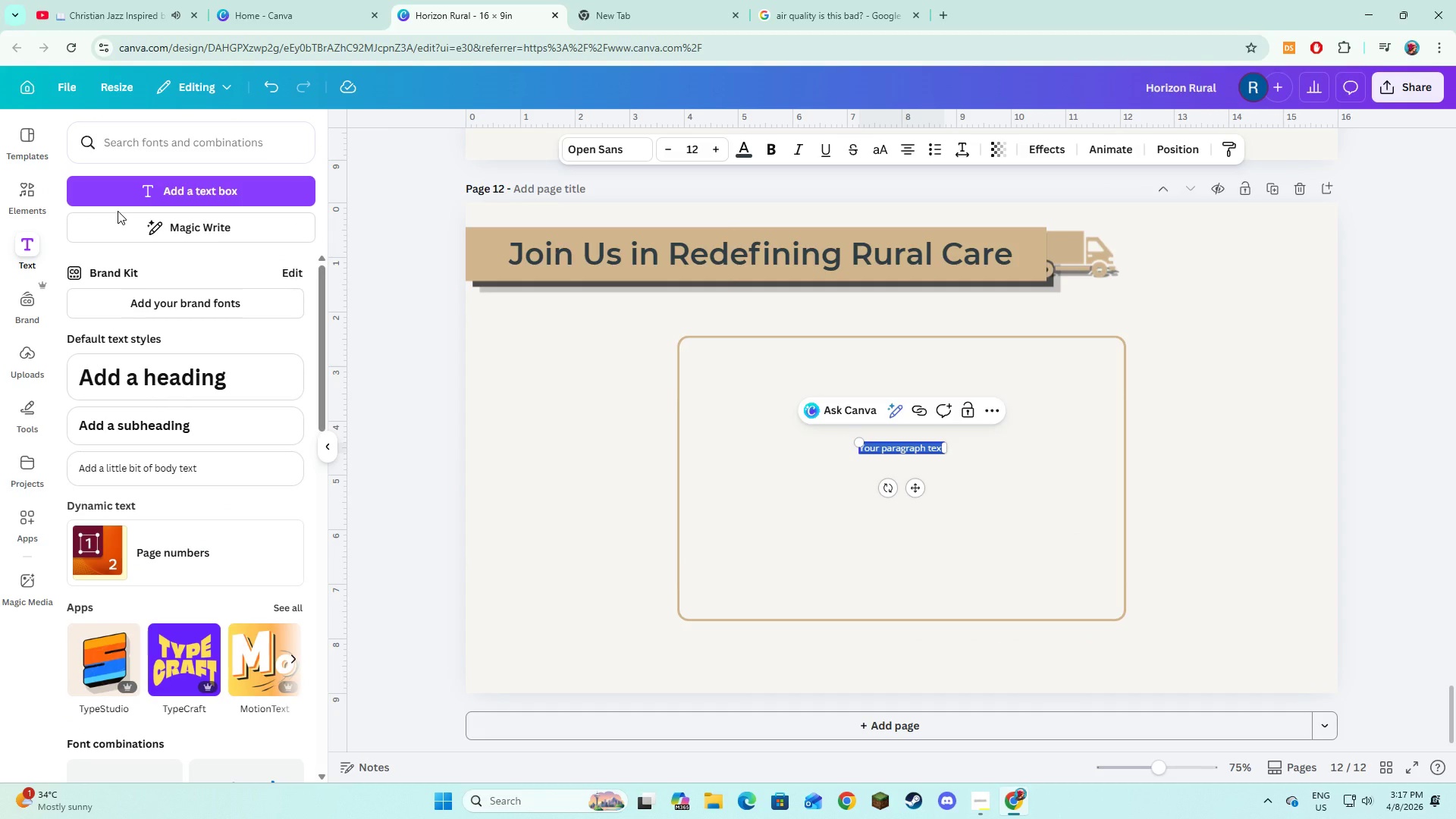 
type(Let's B)
key(Backspace)
type(bring advanced care to every child-no matter the distance. )
 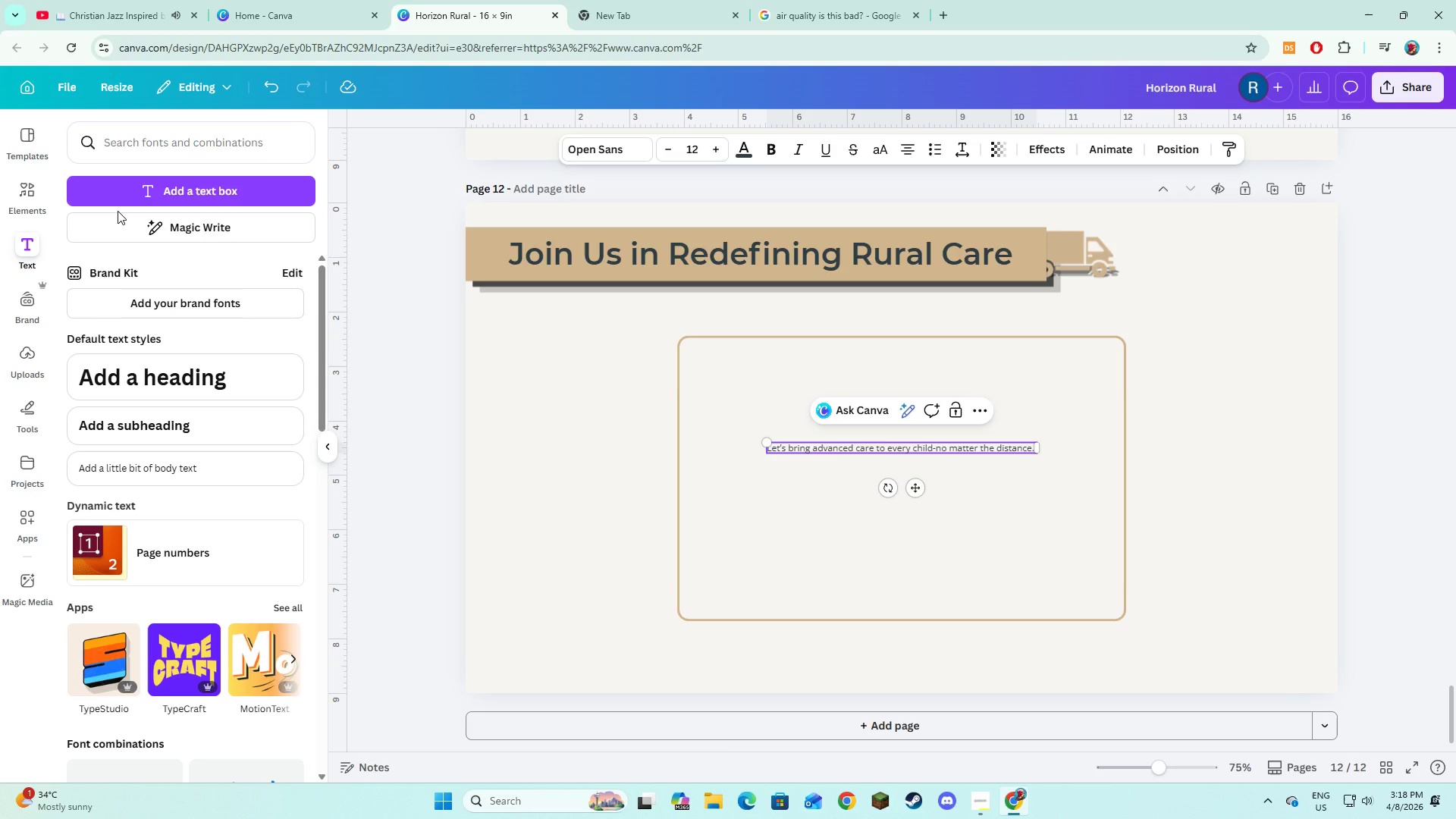 
key(Control+A)
 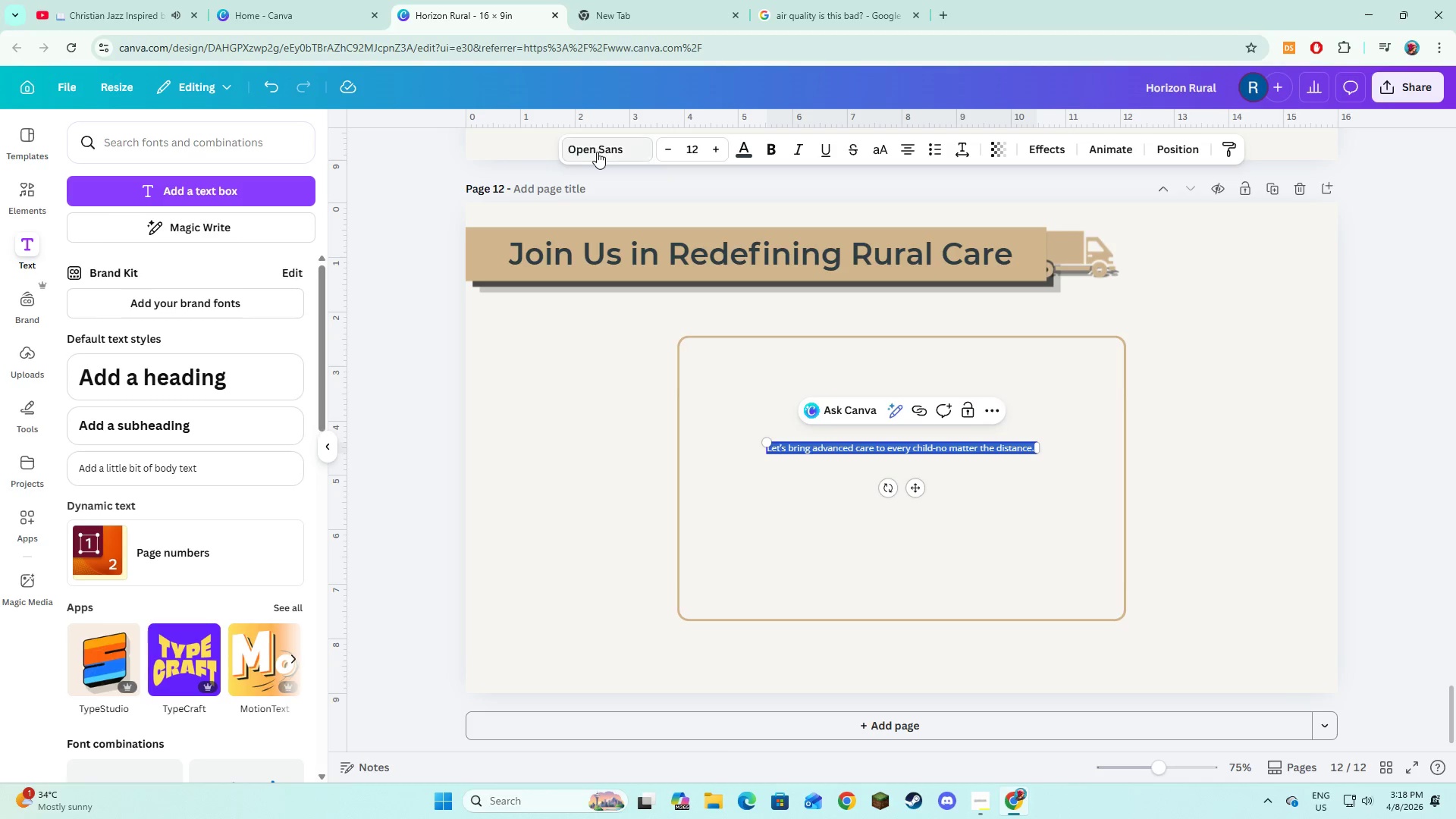 
left_click([601, 151])
 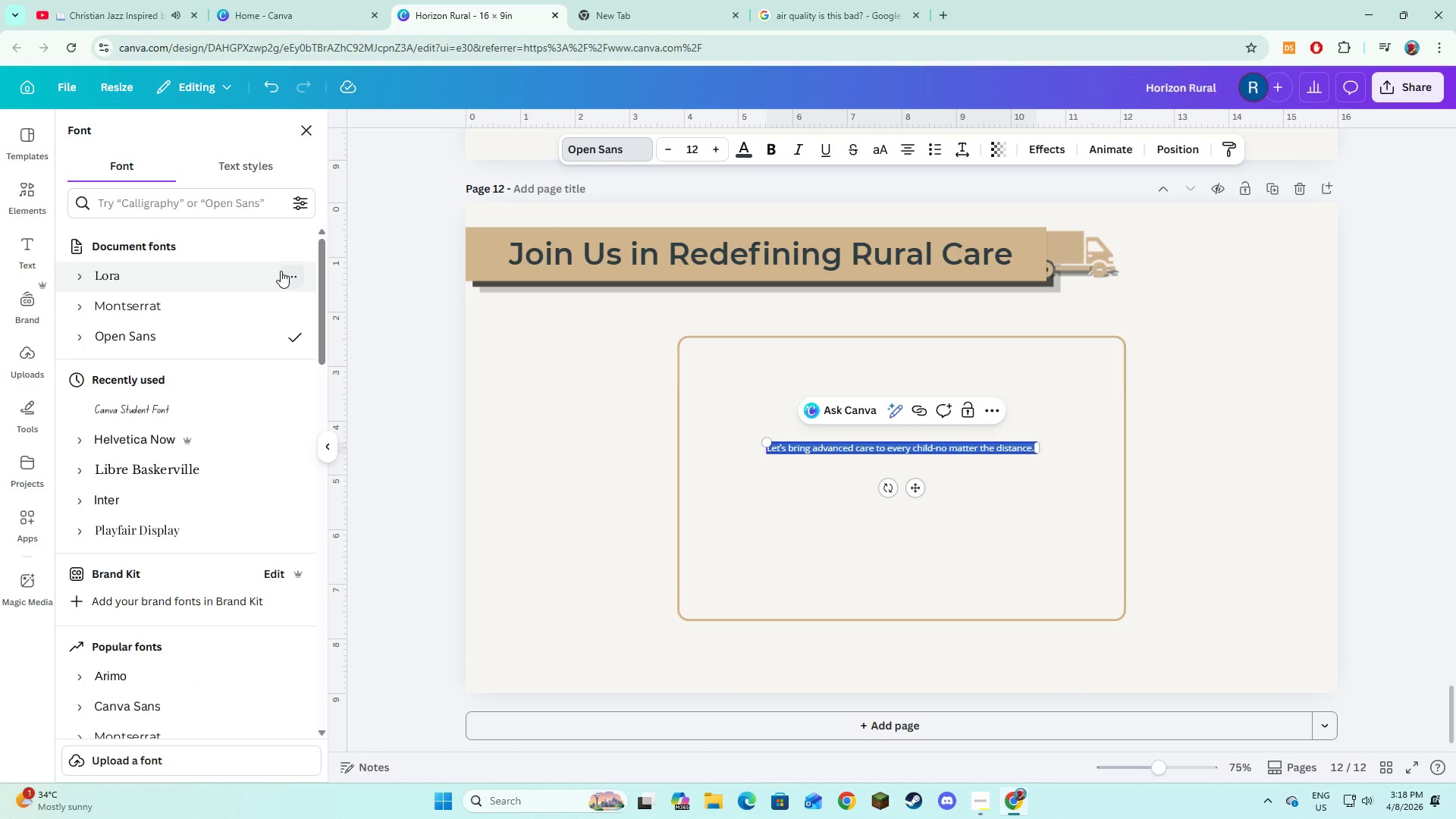 
left_click([202, 271])
 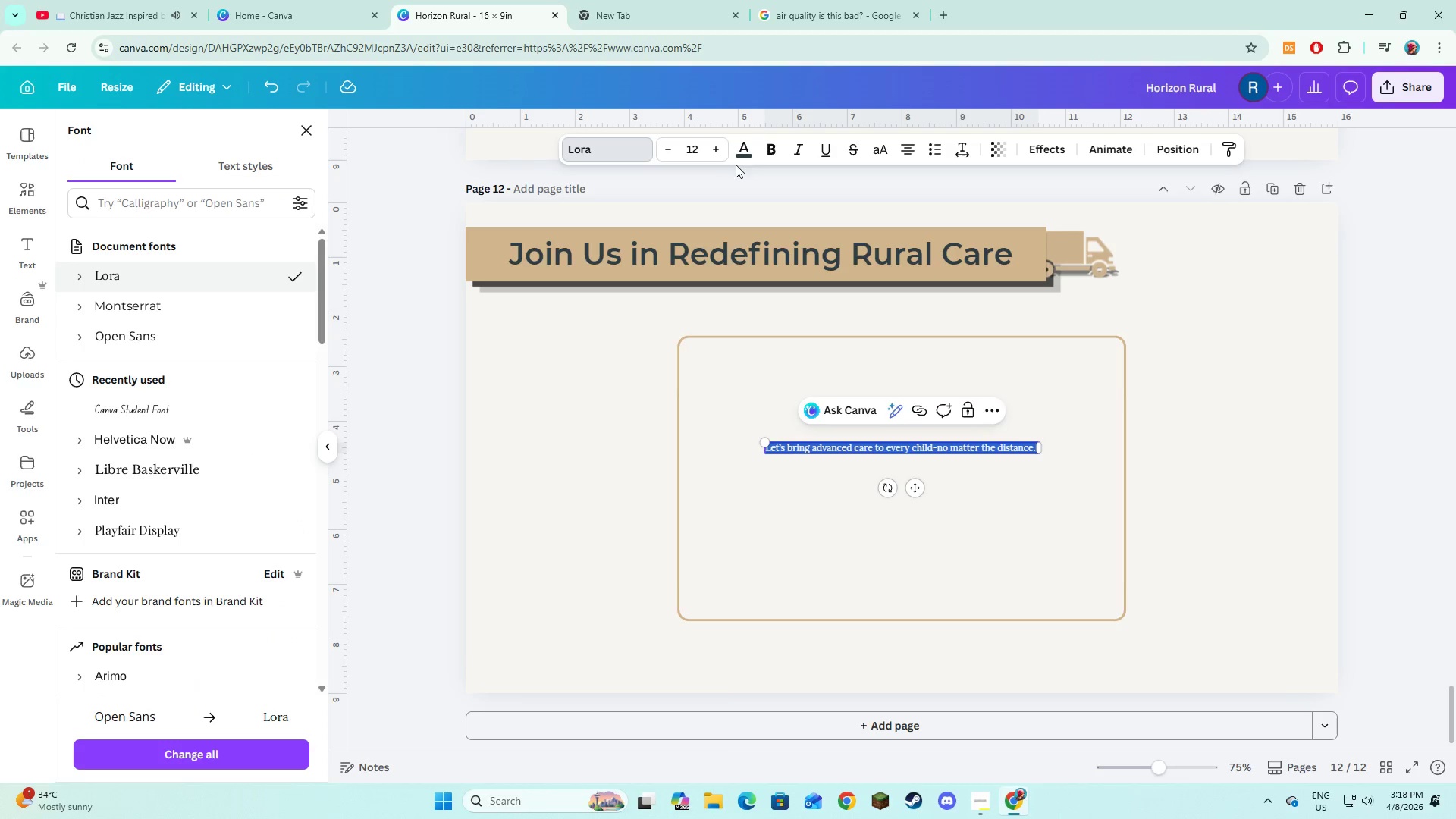 
double_click([713, 153])
 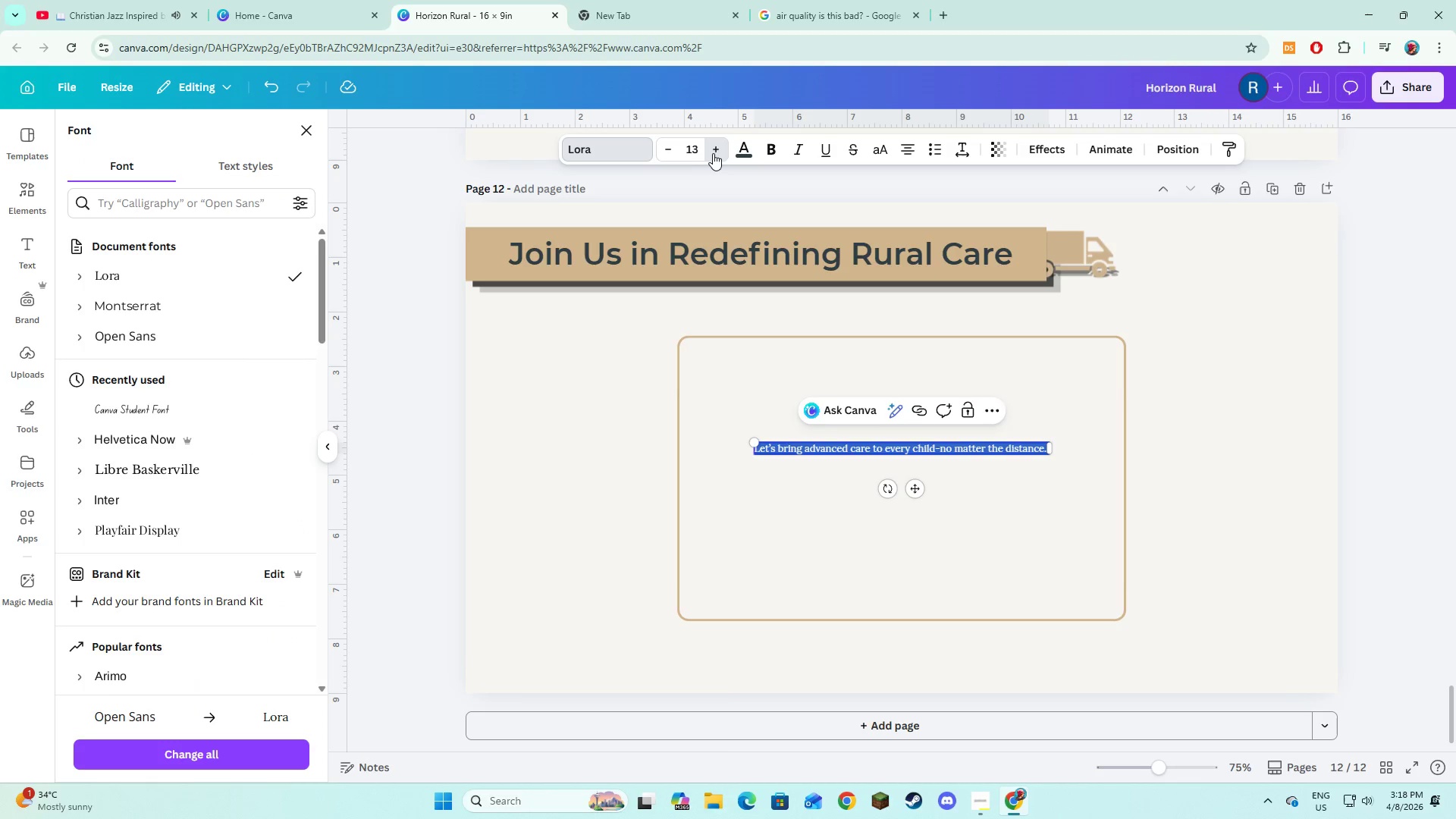 
triple_click([713, 153])
 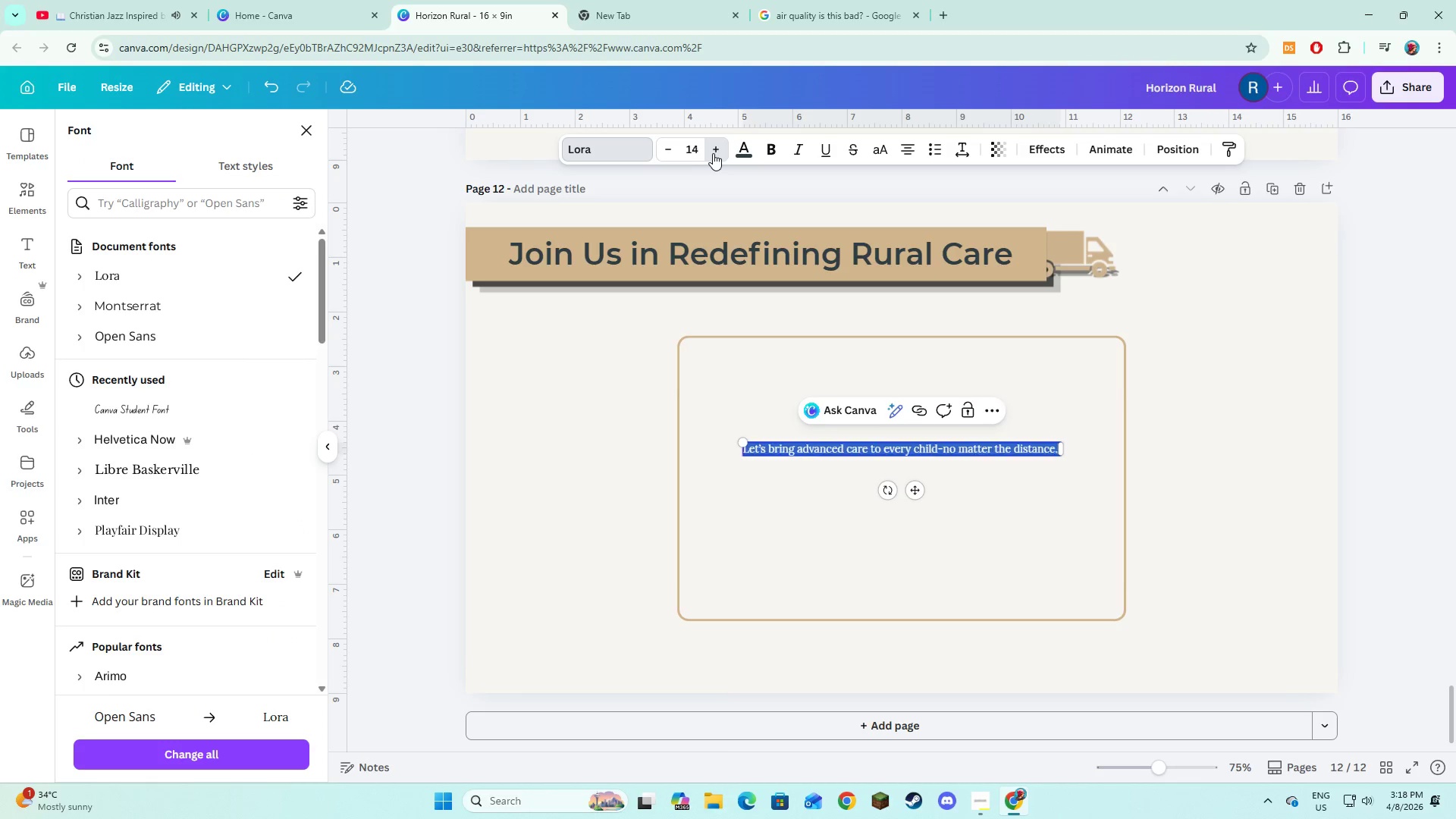 
triple_click([713, 153])
 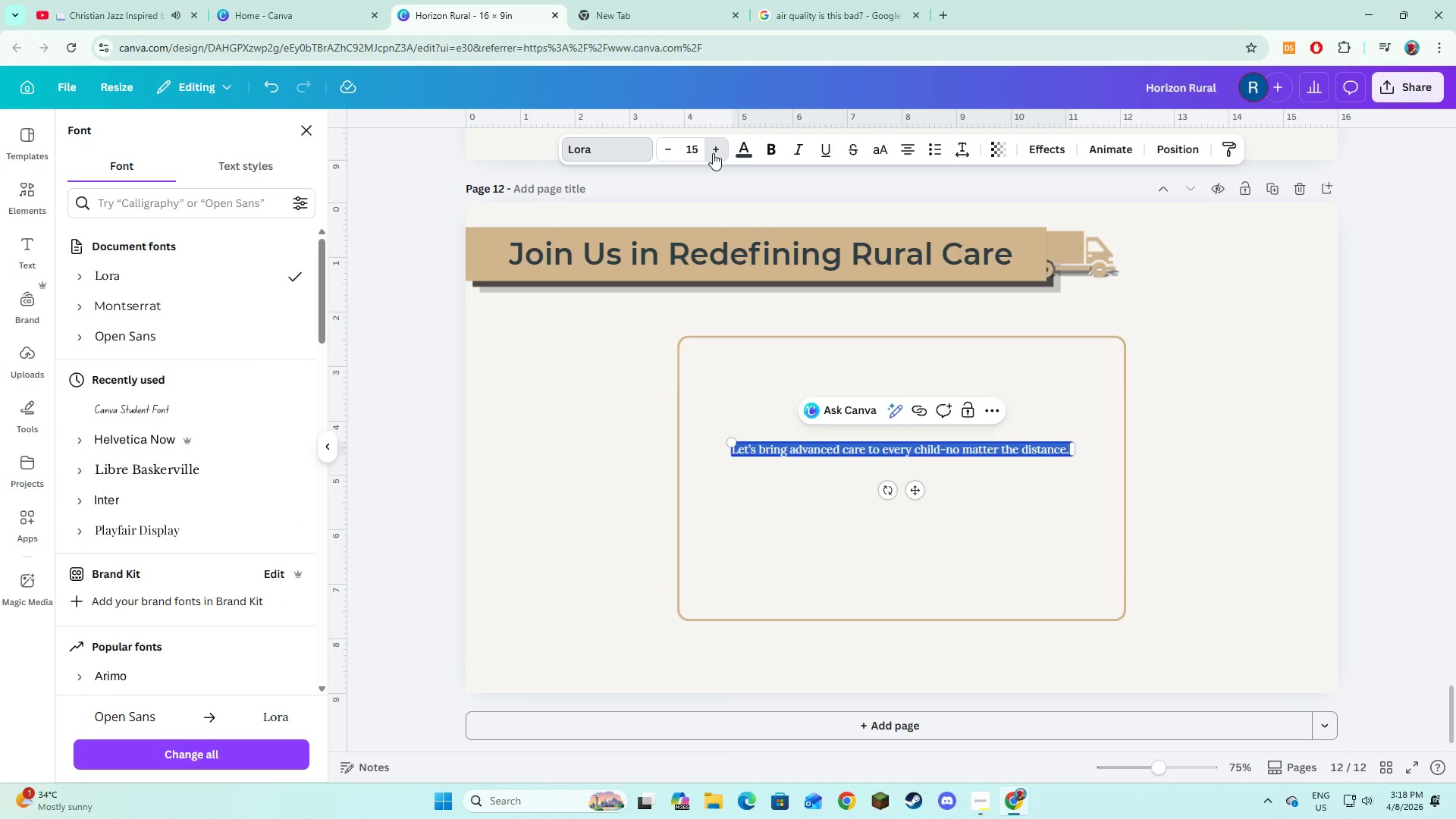 
triple_click([713, 153])
 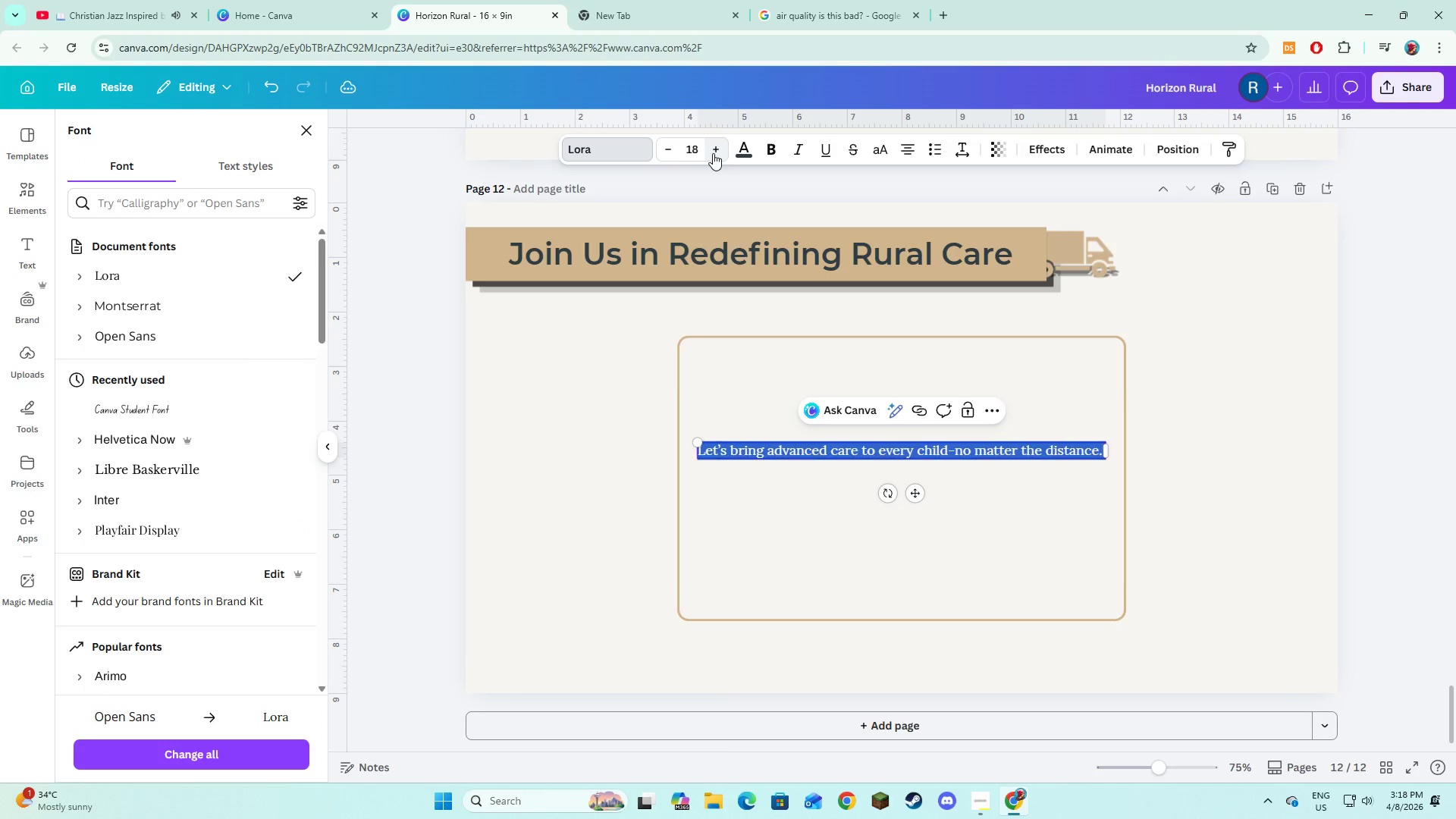 
double_click([713, 153])
 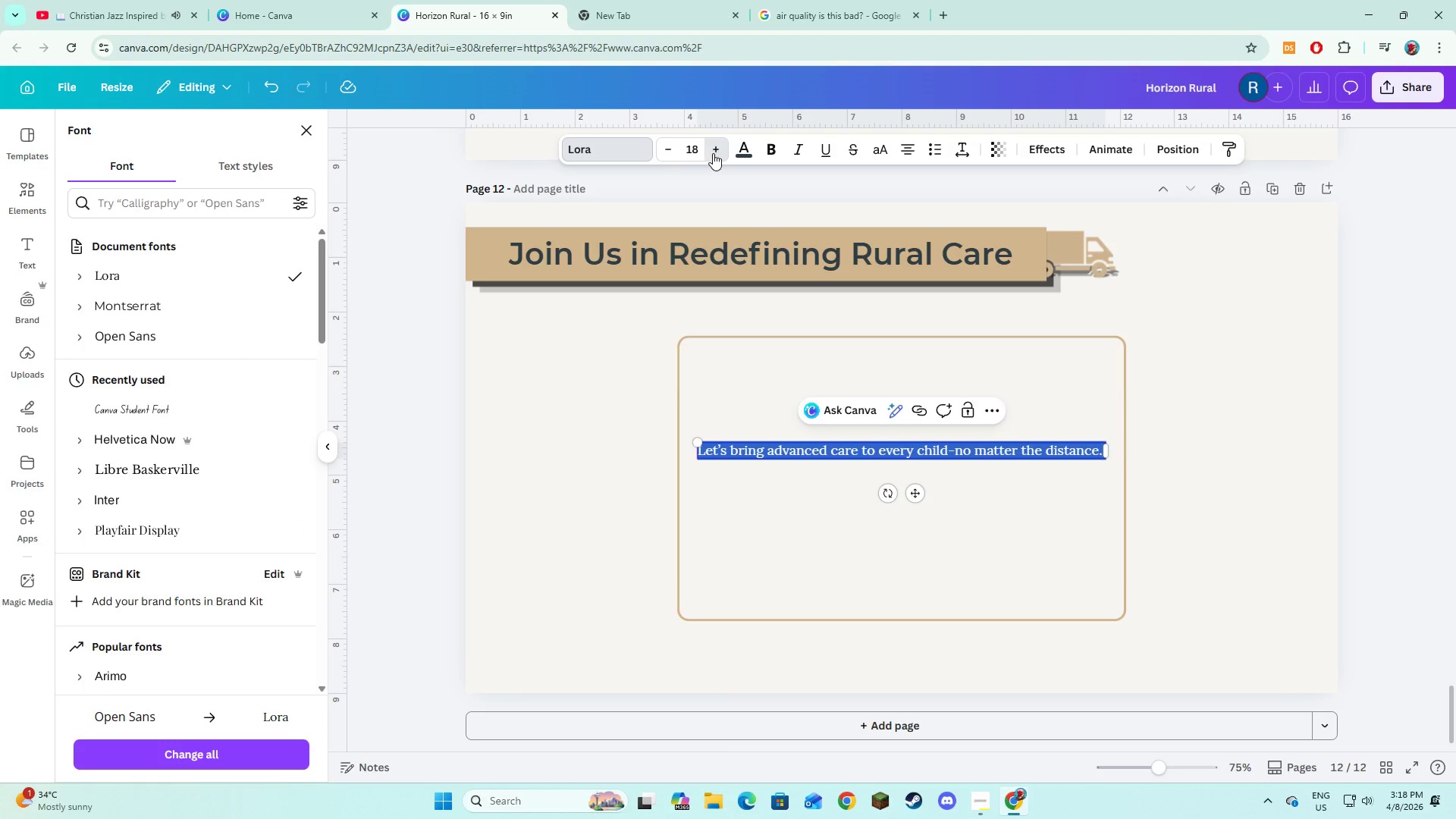 
triple_click([713, 153])
 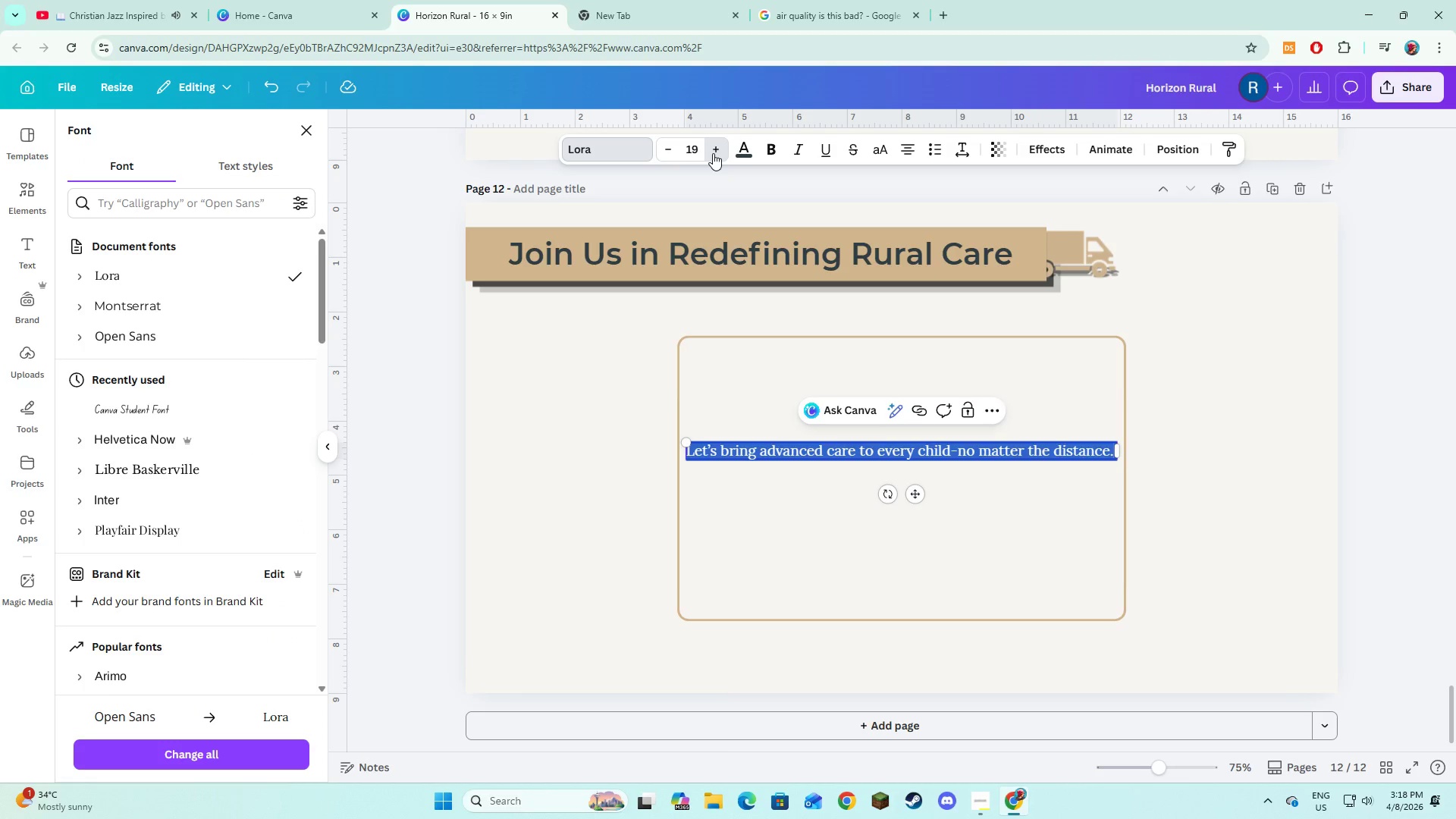 
triple_click([713, 153])
 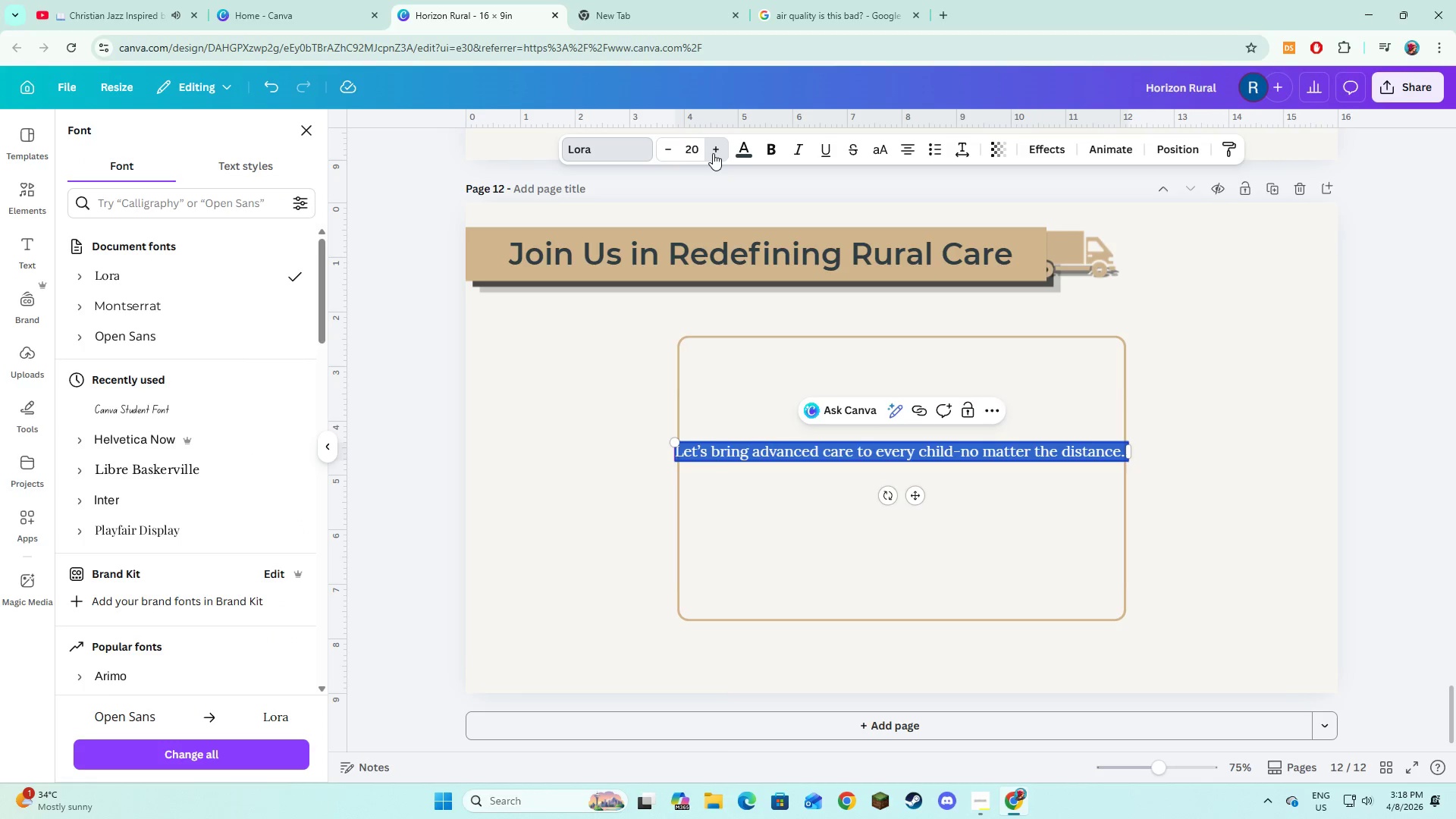 
triple_click([713, 153])
 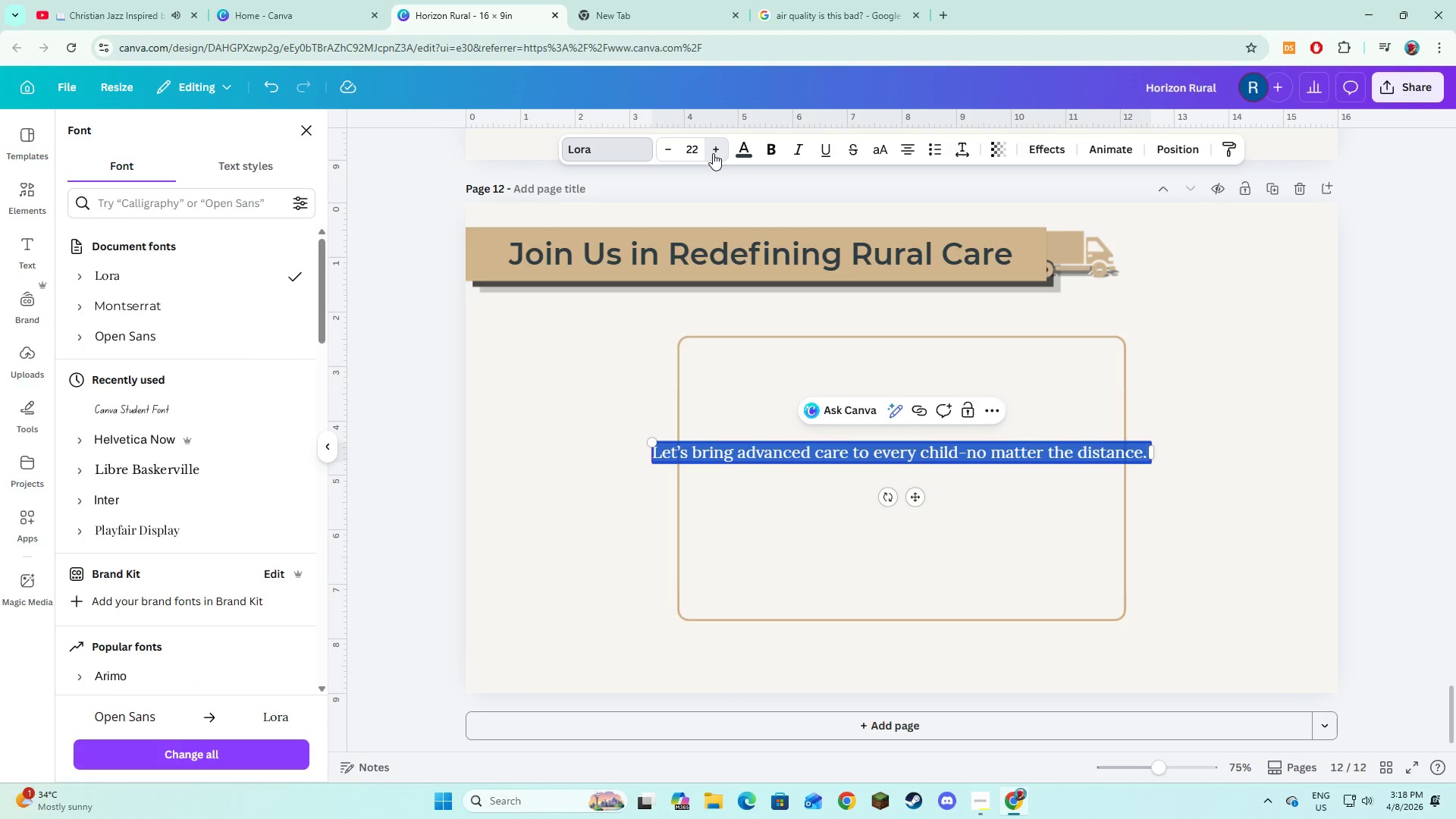 
triple_click([713, 153])
 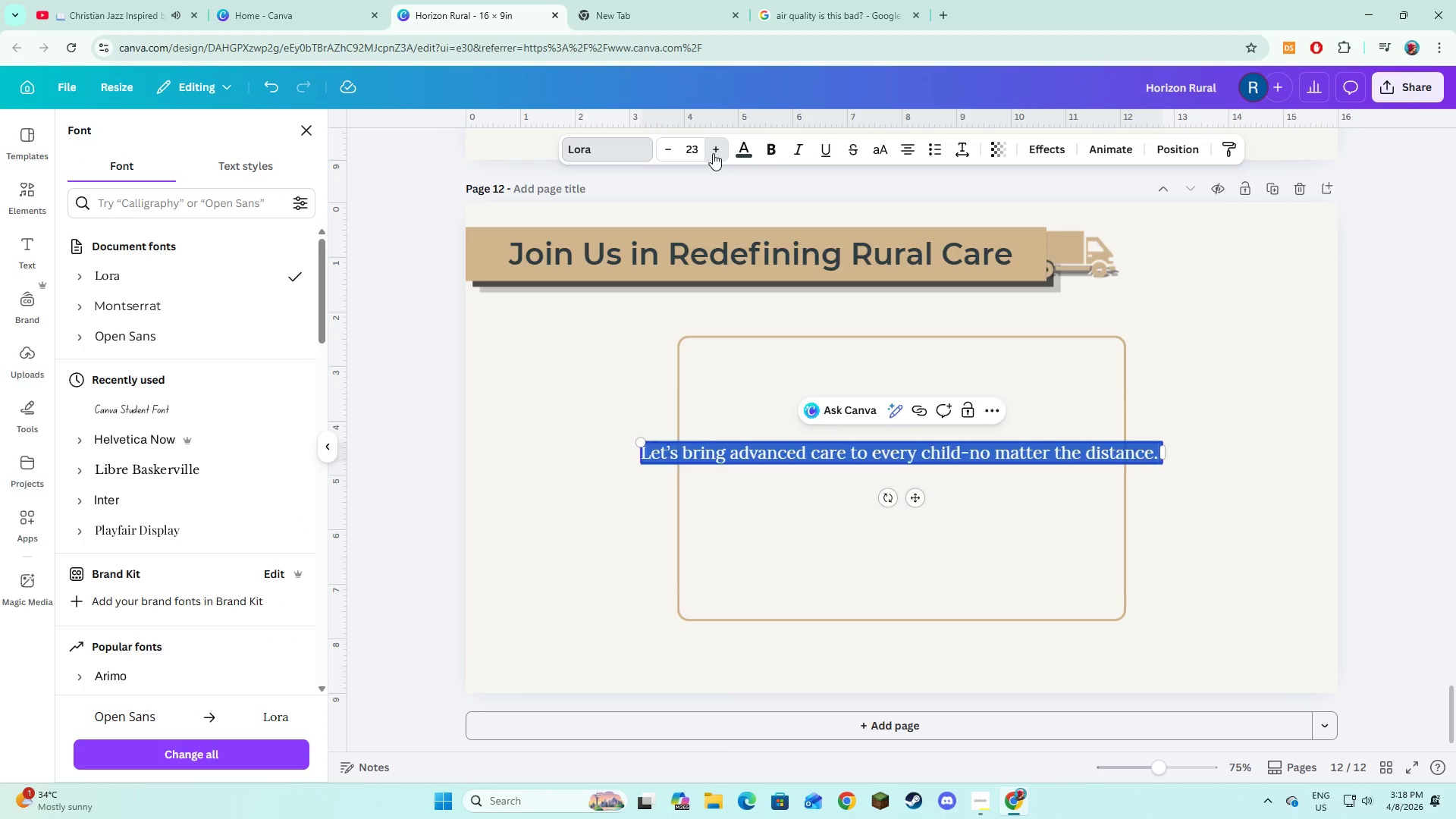 
triple_click([713, 153])
 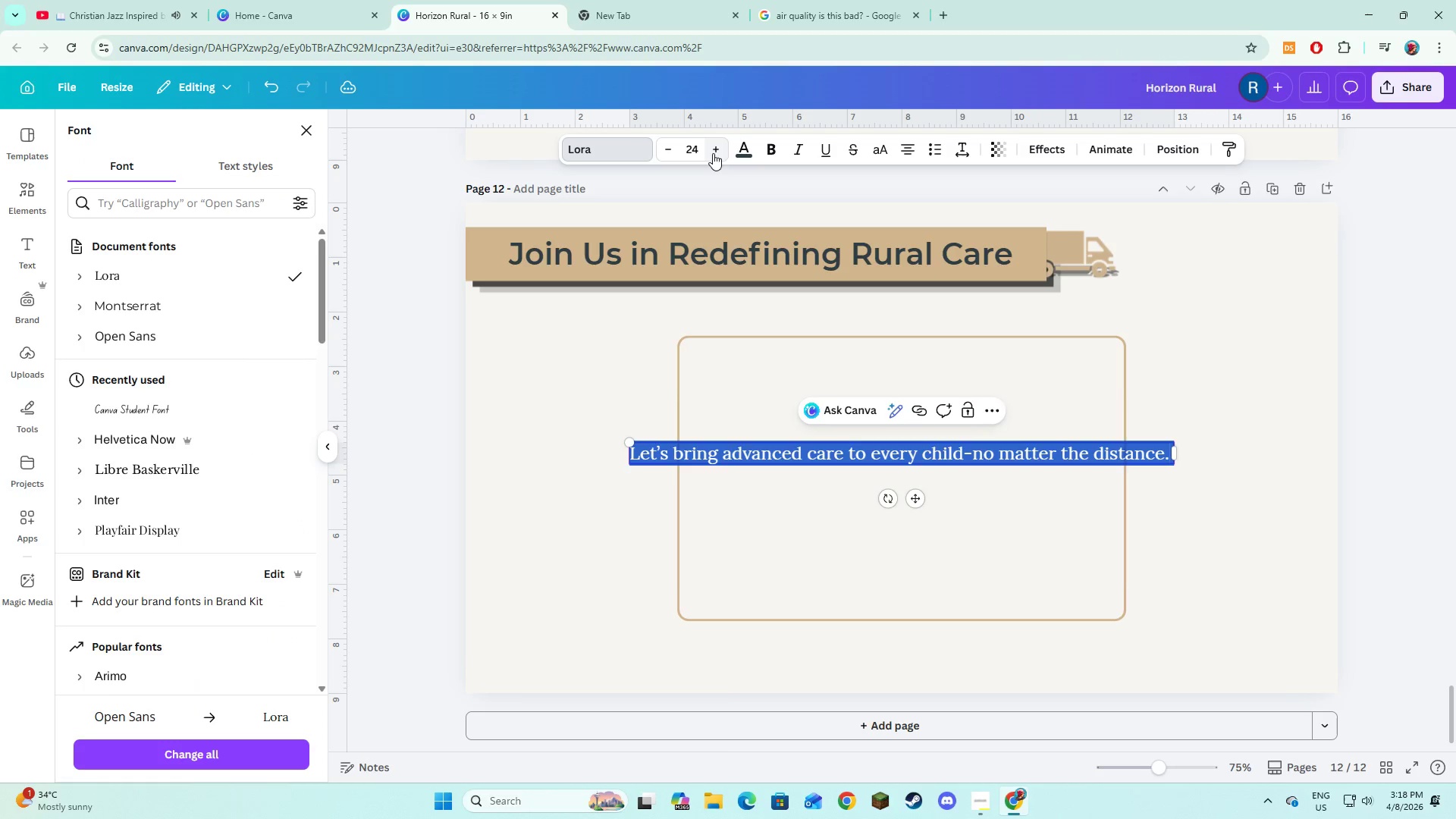 
triple_click([713, 153])
 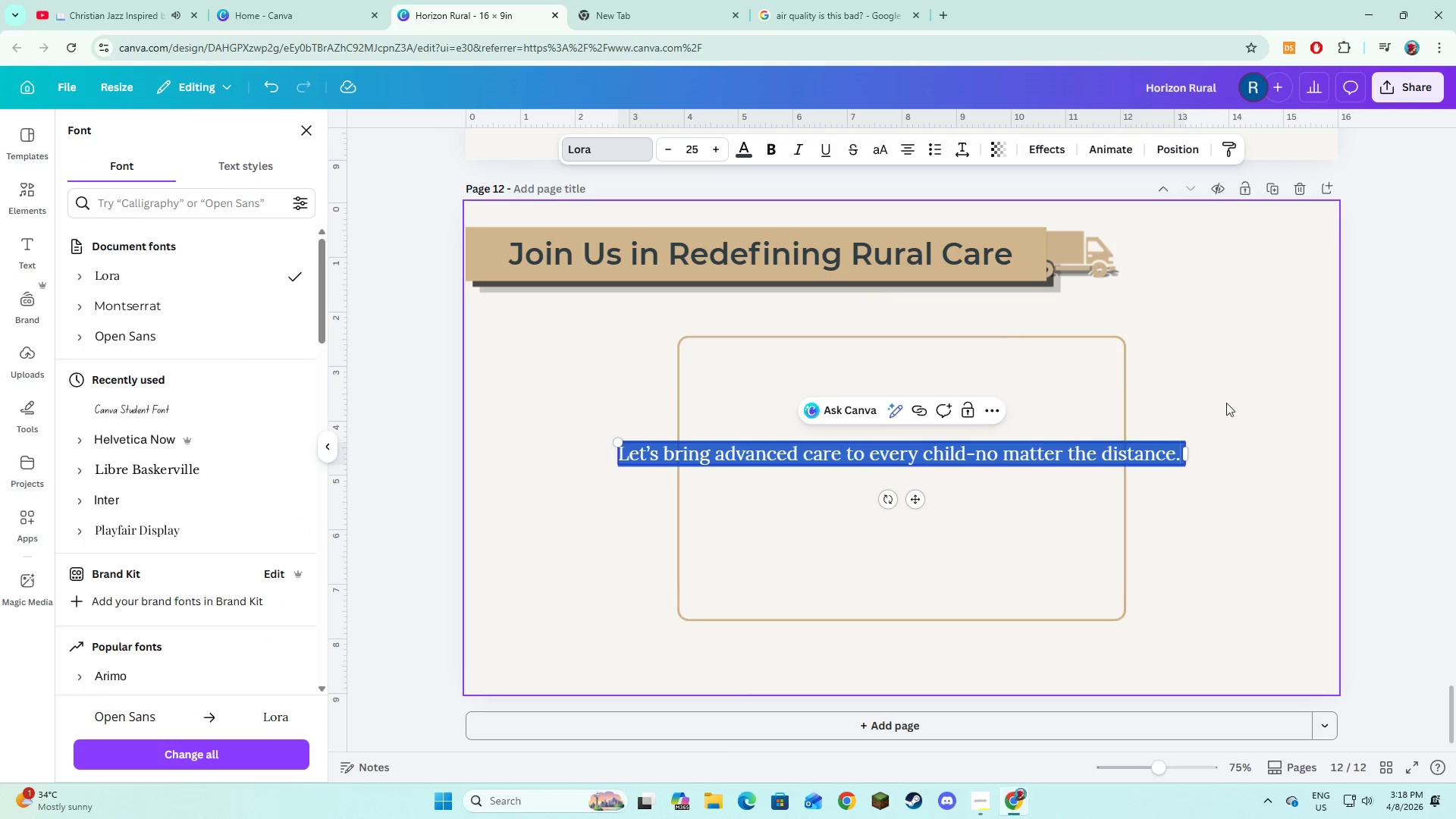 
left_click([1222, 490])
 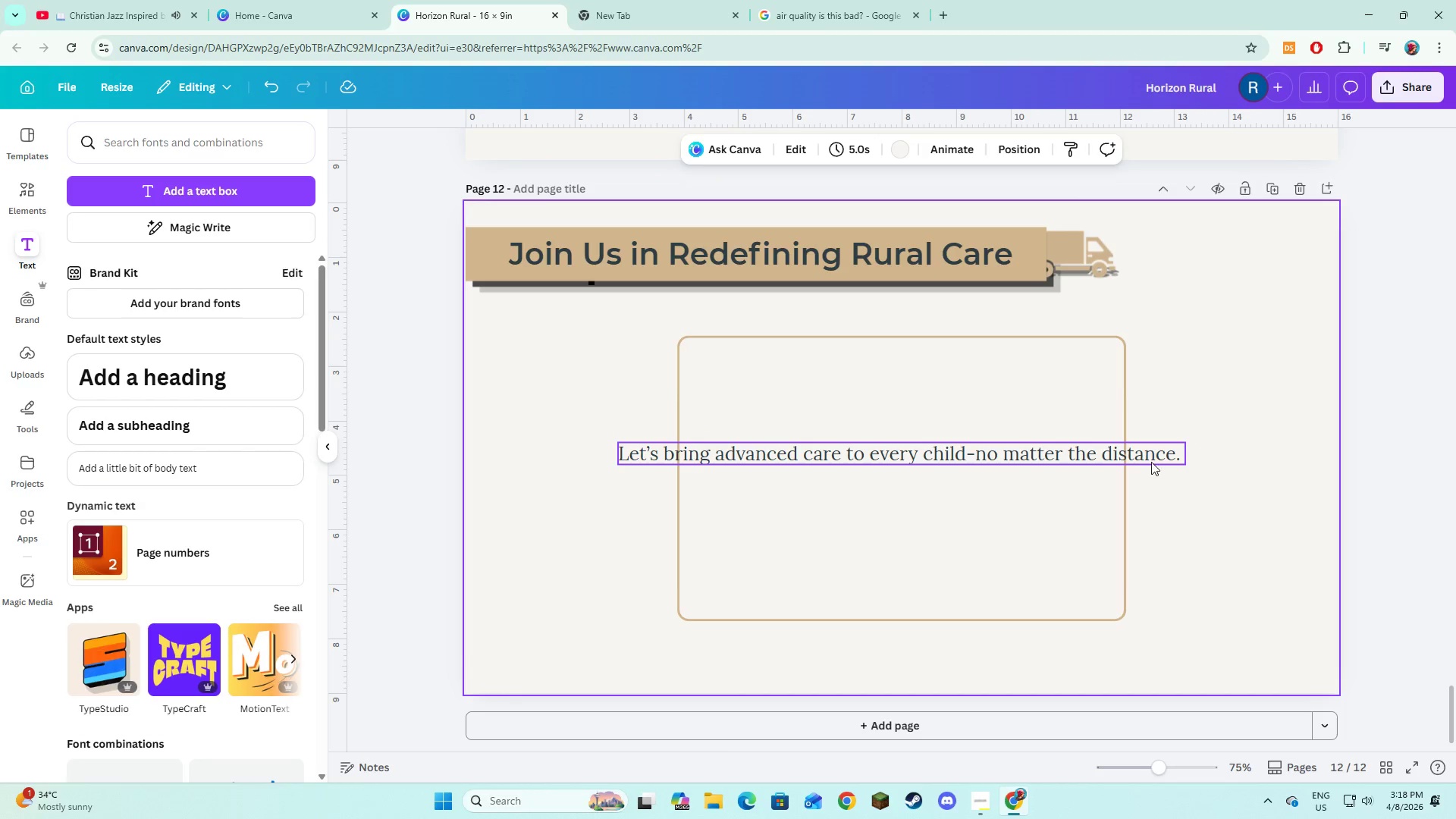 
left_click([1151, 457])
 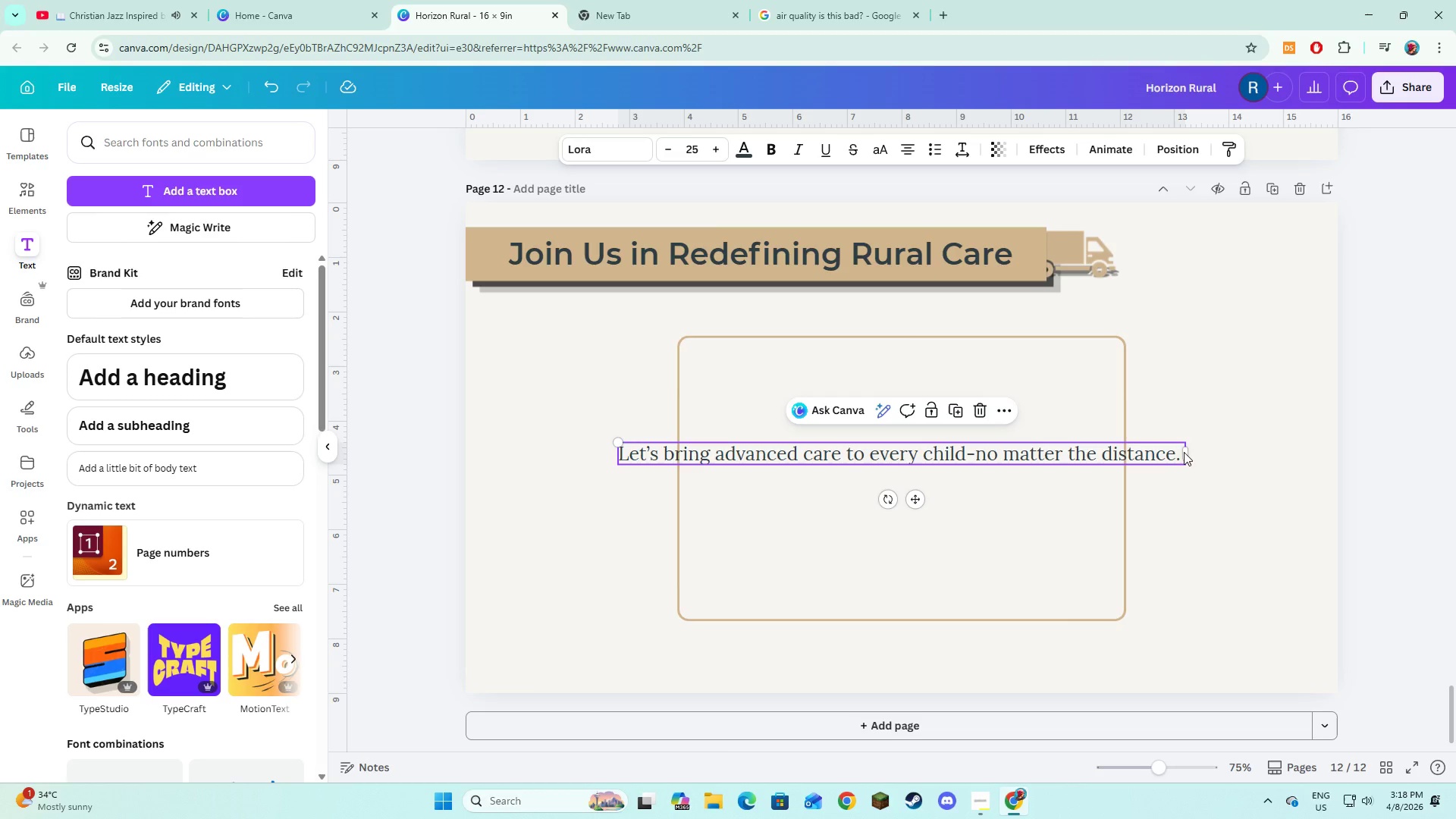 
left_click_drag(start_coordinate=[1188, 452], to_coordinate=[1133, 474])
 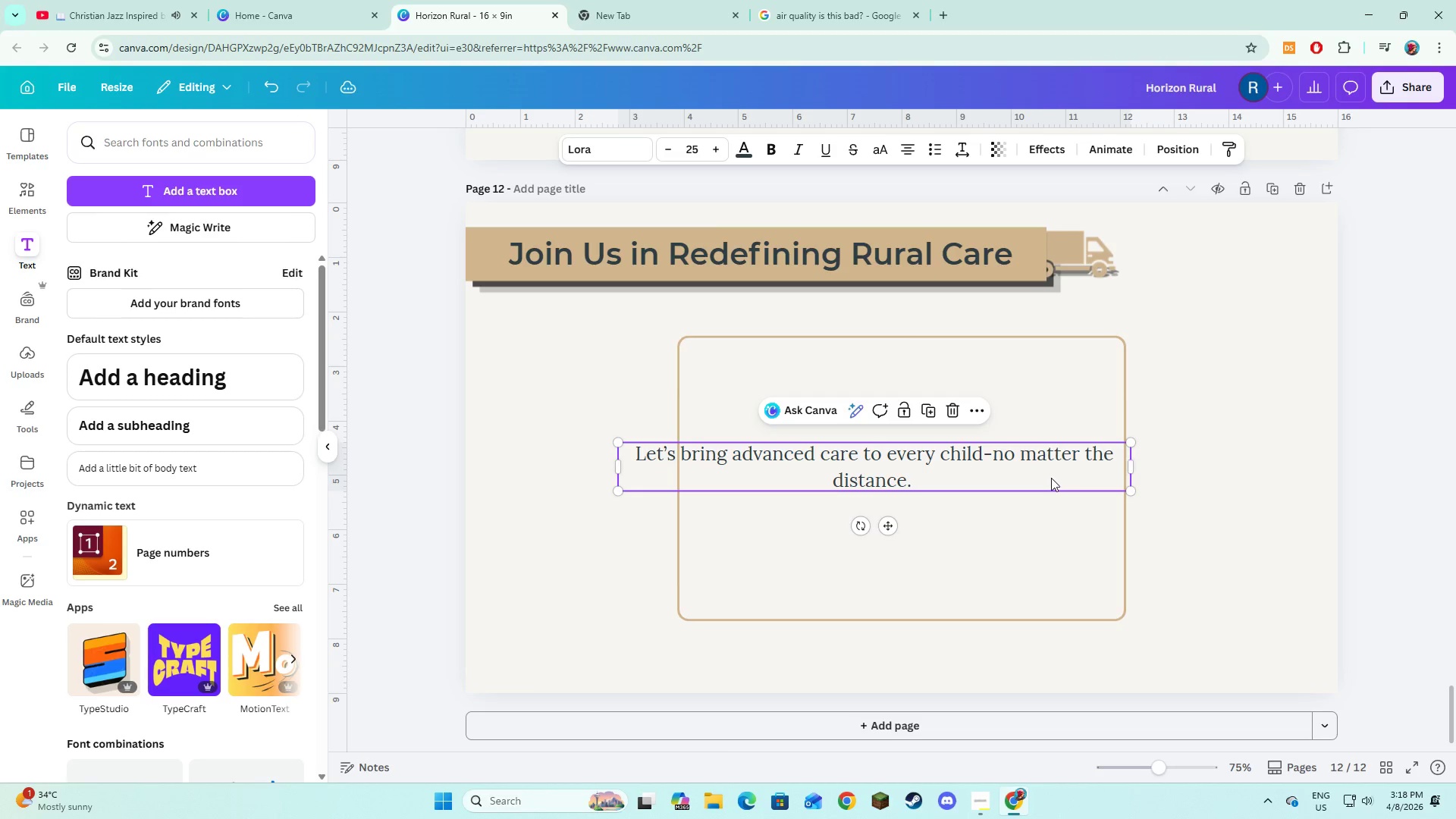 
left_click_drag(start_coordinate=[1051, 478], to_coordinate=[1120, 447])
 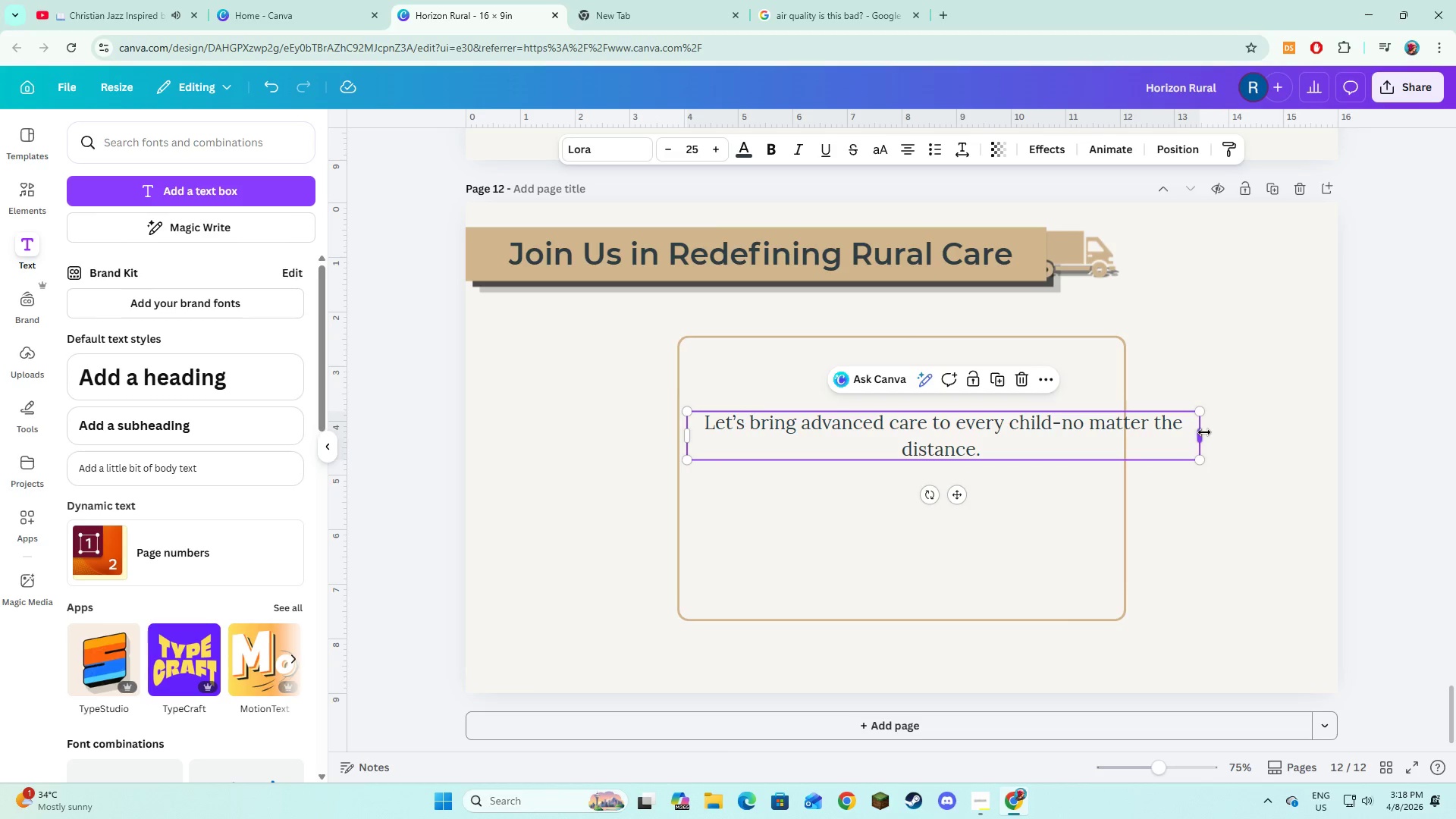 
left_click_drag(start_coordinate=[1203, 432], to_coordinate=[1117, 443])
 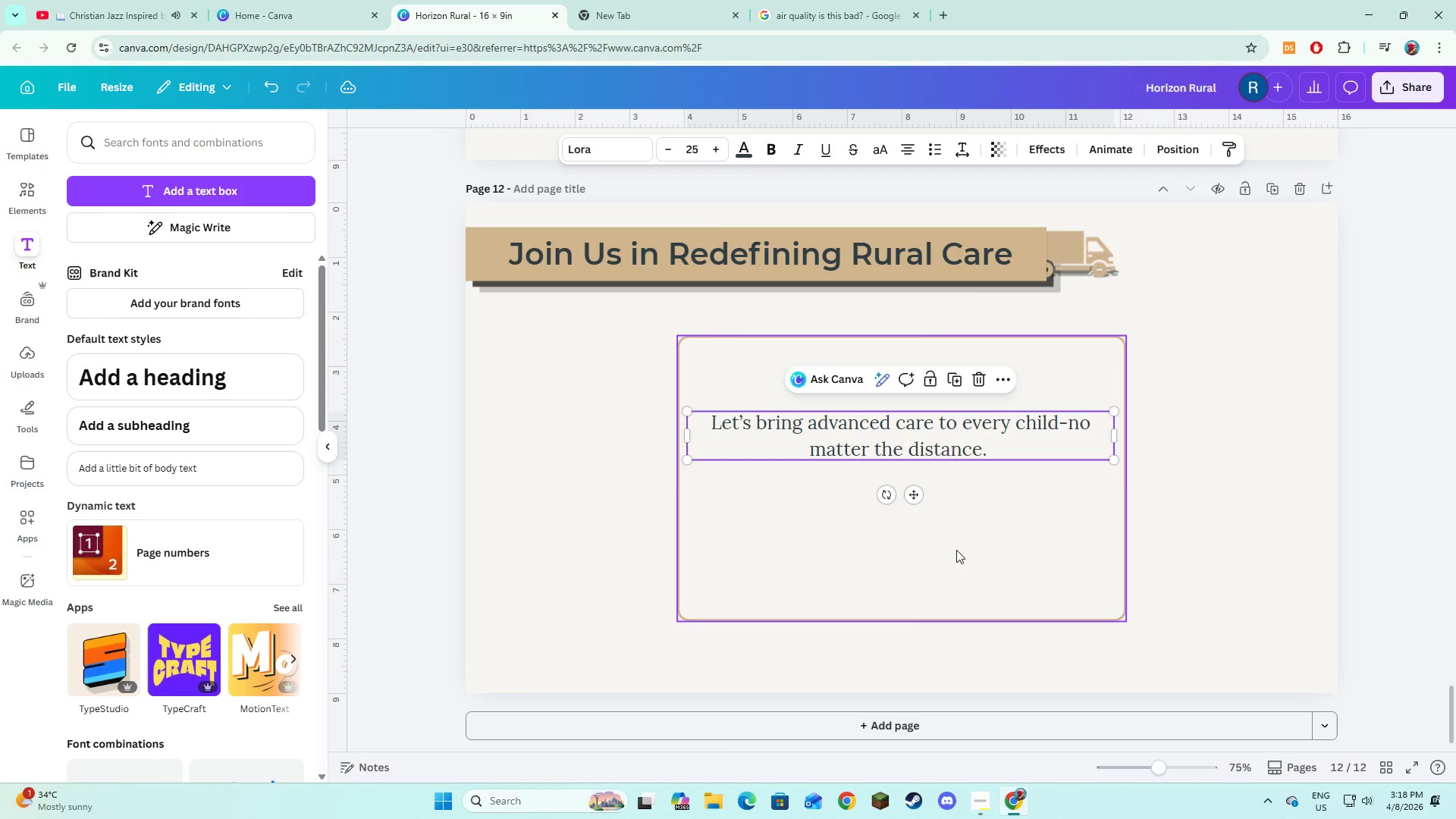 
left_click([956, 550])
 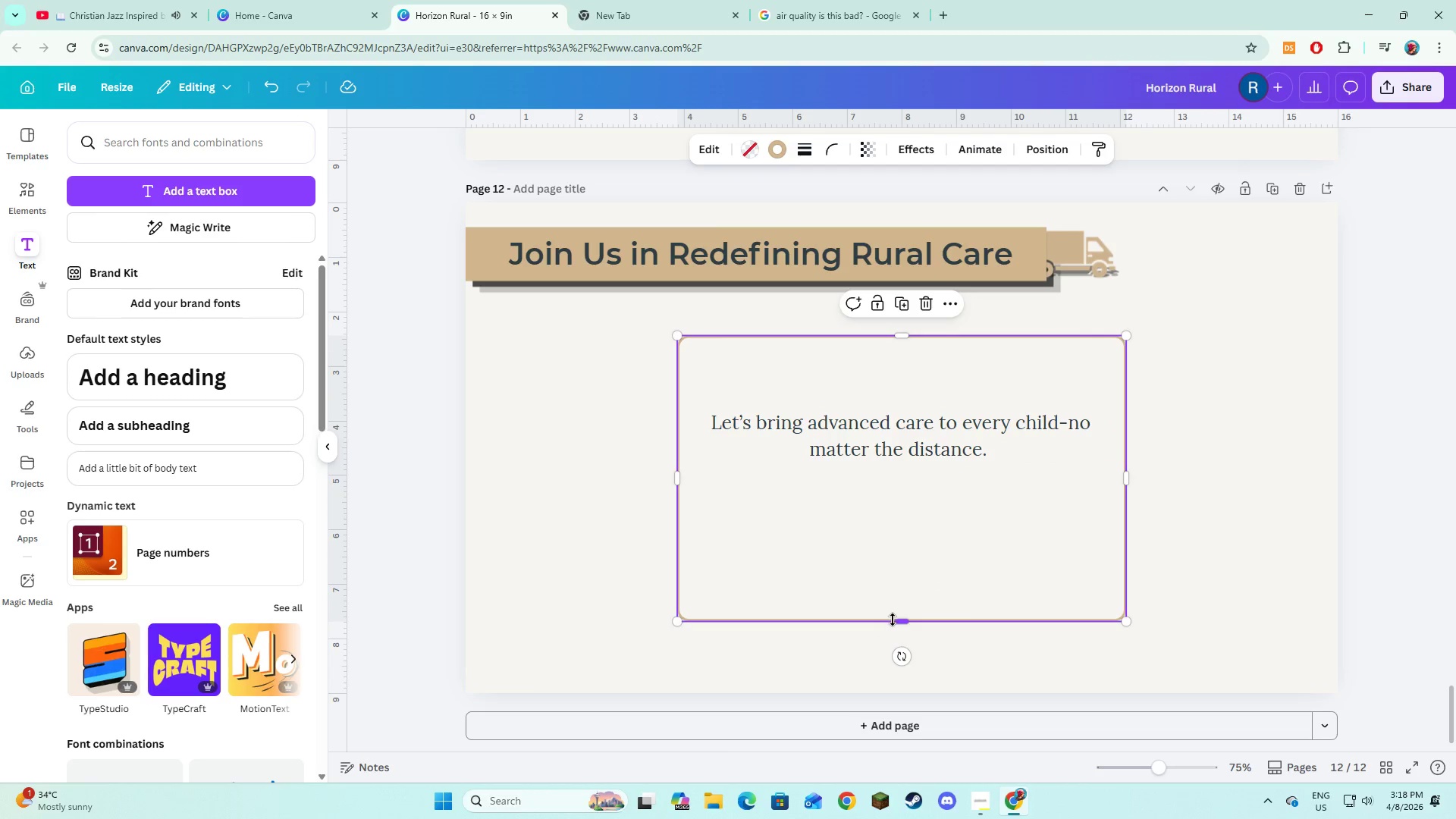 
left_click_drag(start_coordinate=[893, 620], to_coordinate=[890, 513])
 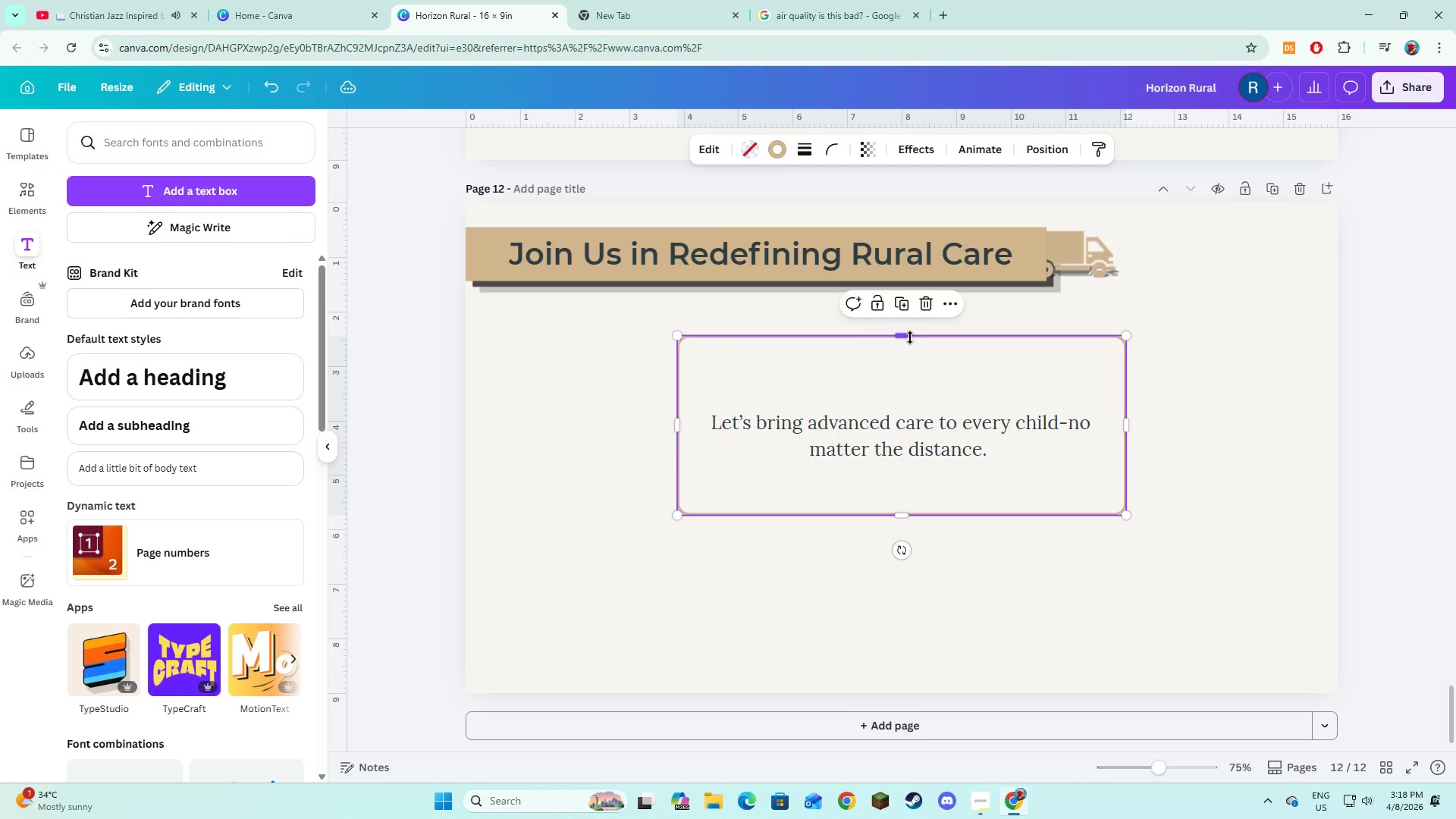 
left_click_drag(start_coordinate=[910, 337], to_coordinate=[911, 375])
 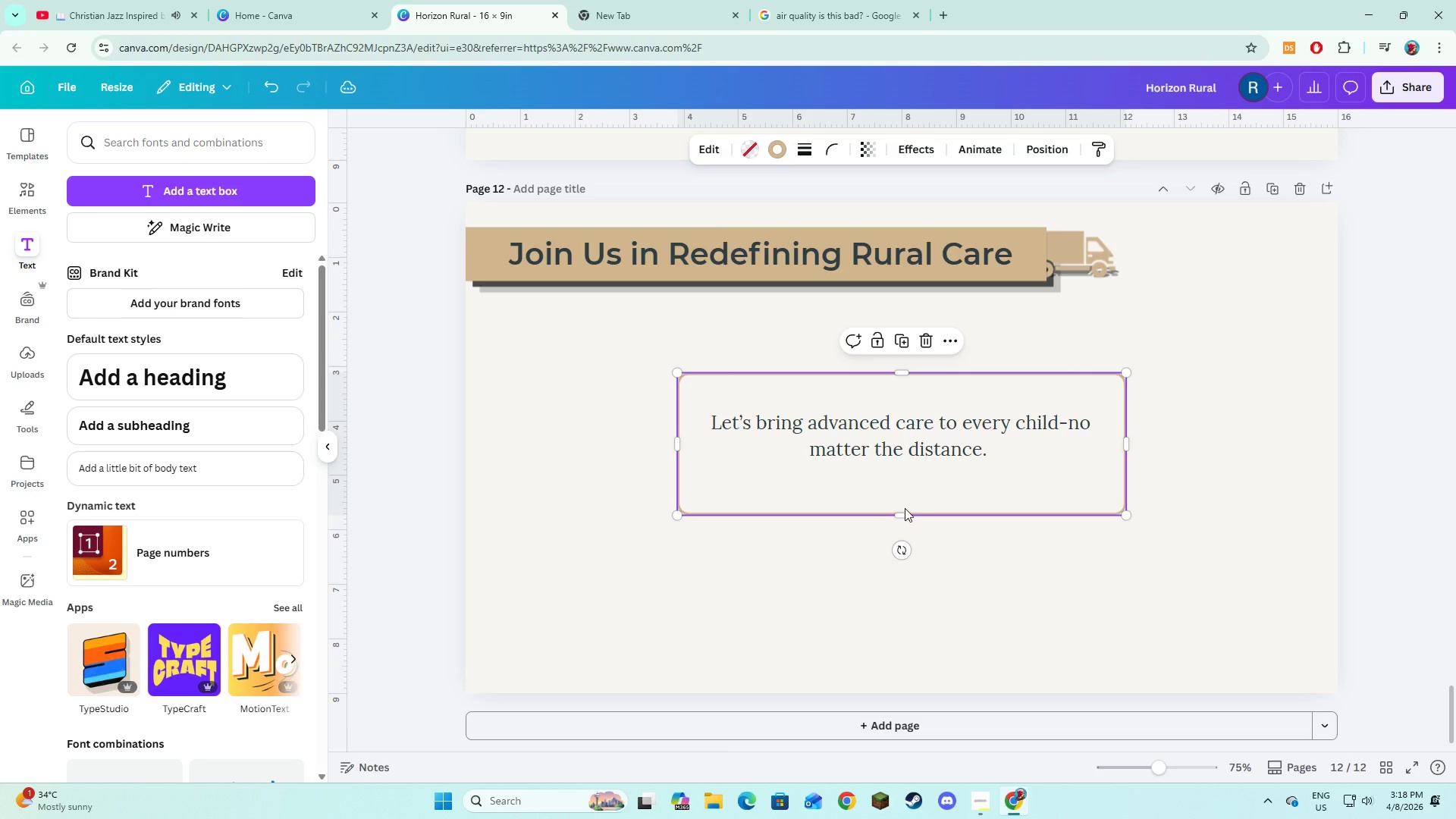 
left_click_drag(start_coordinate=[905, 508], to_coordinate=[905, 504])
 